 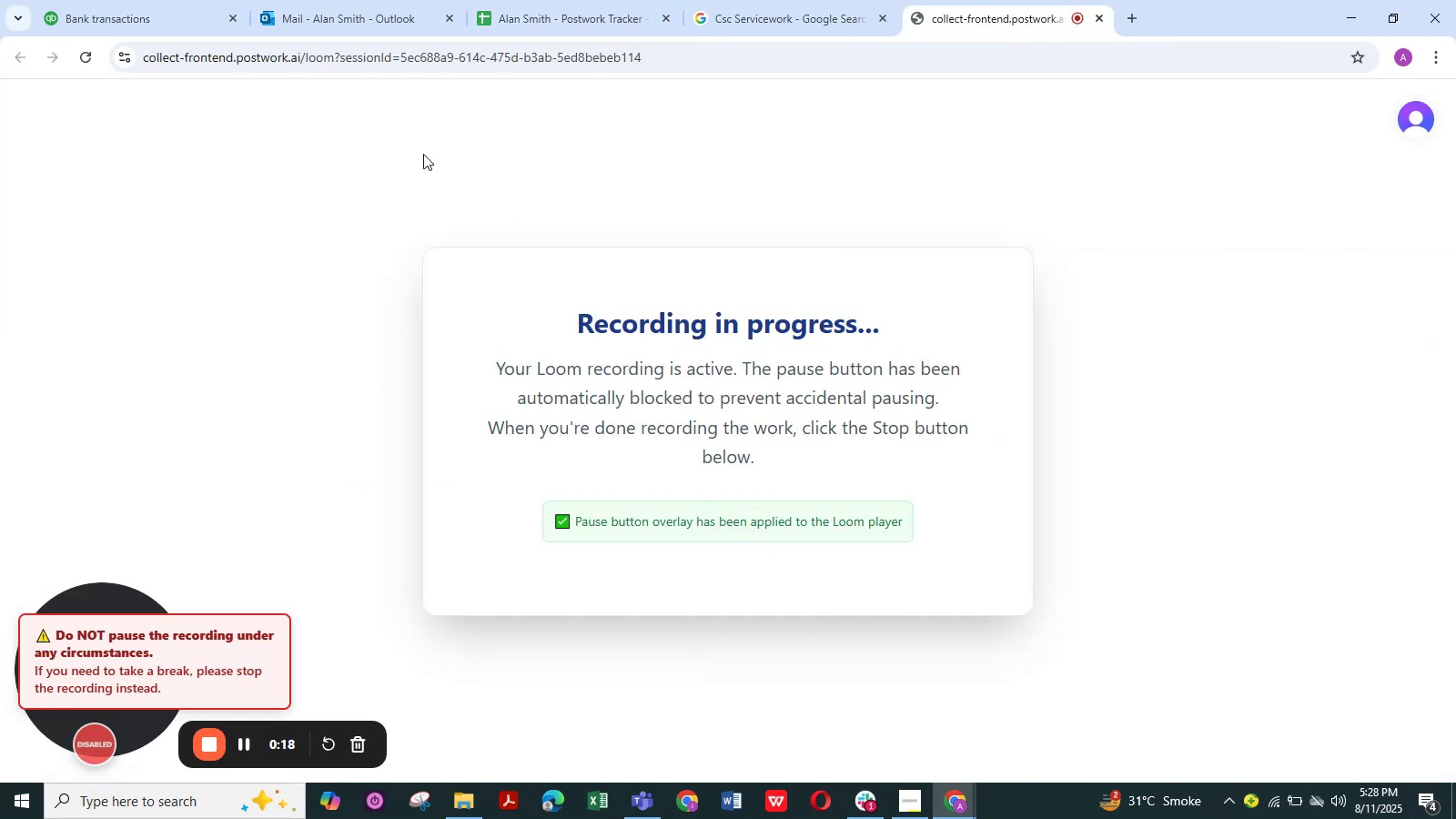 
left_click([326, 21])
 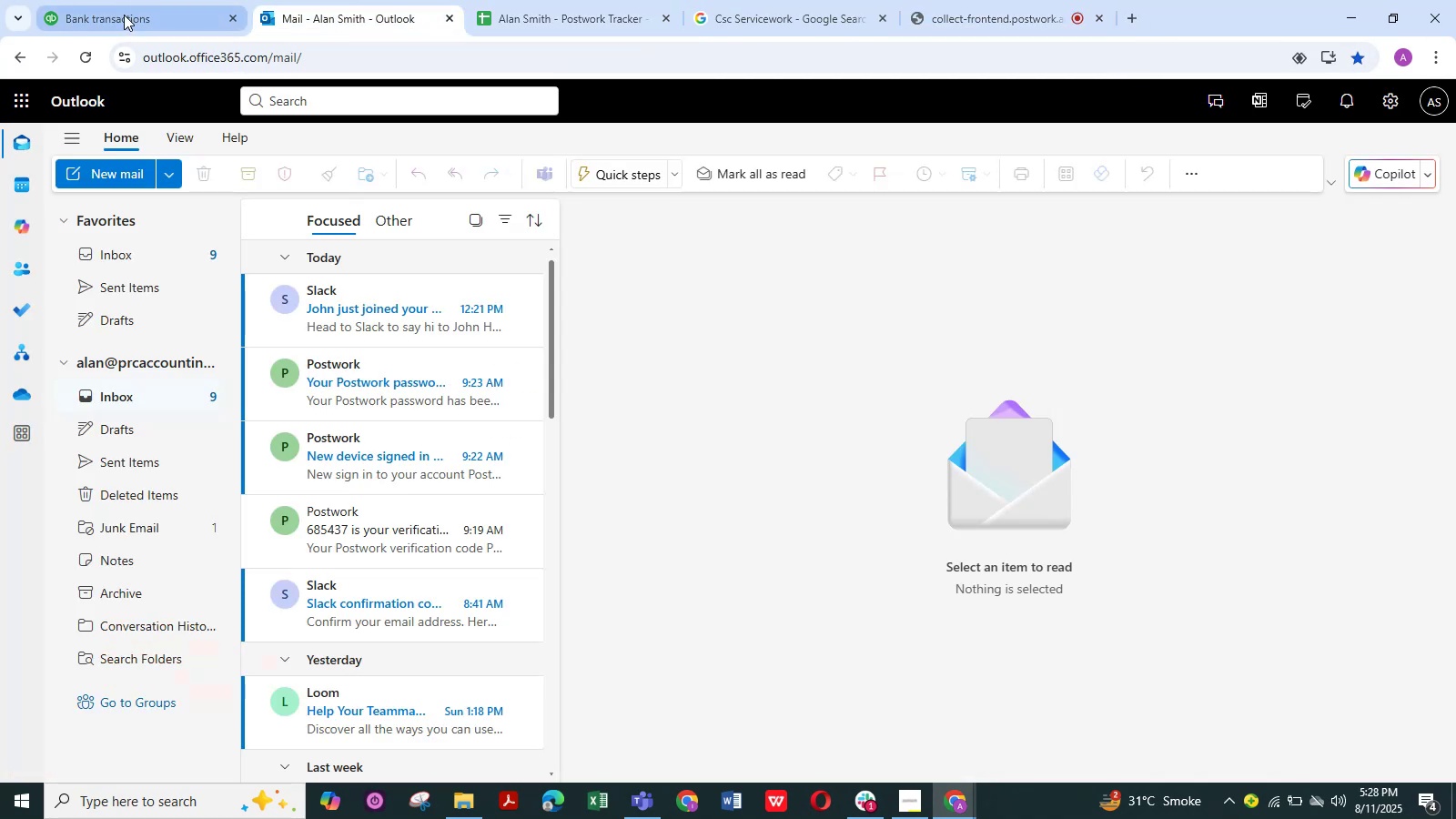 
left_click([124, 15])
 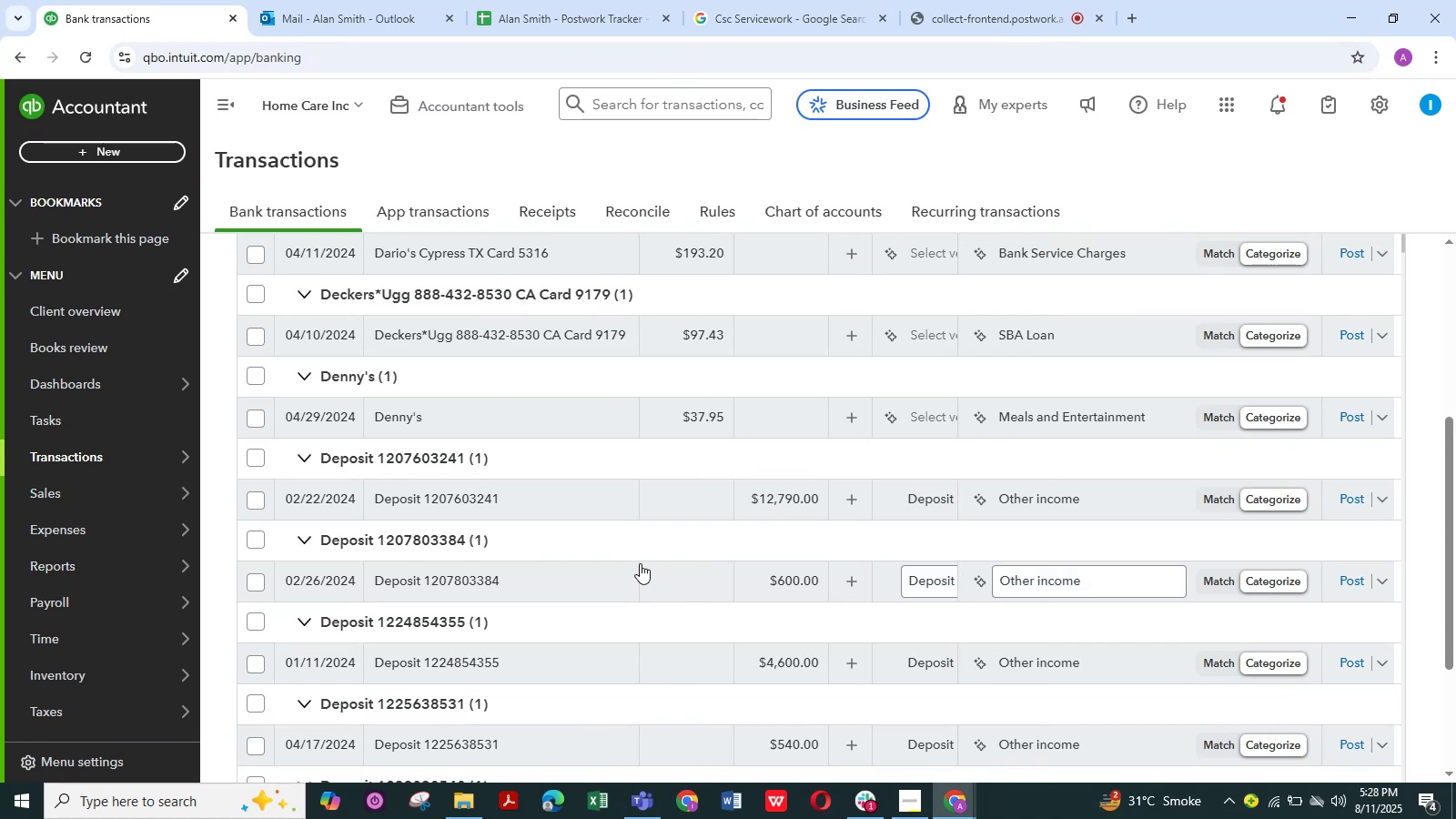 
scroll: coordinate [640, 563], scroll_direction: none, amount: 0.0
 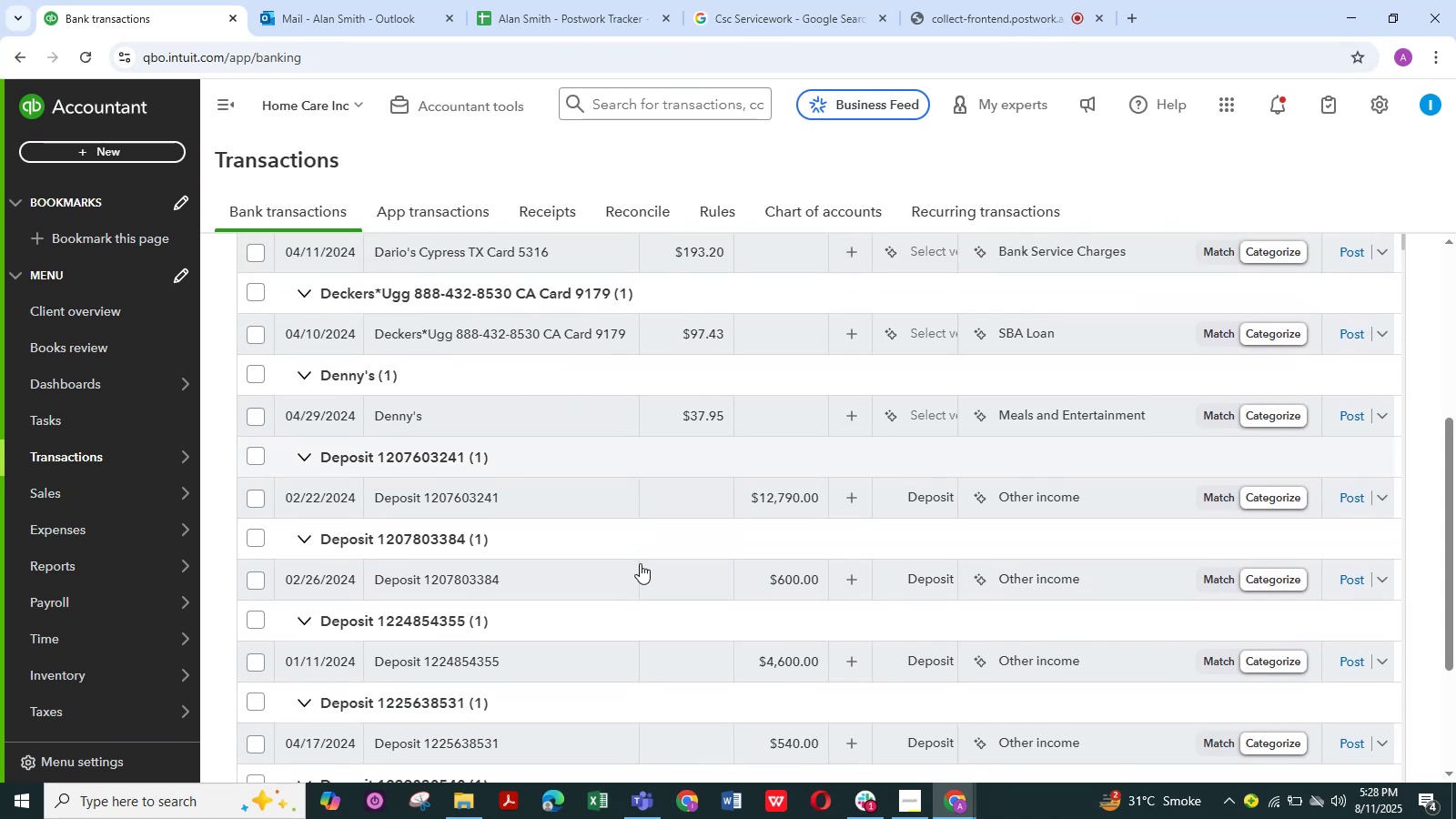 
scroll: coordinate [640, 563], scroll_direction: down, amount: 1.0
 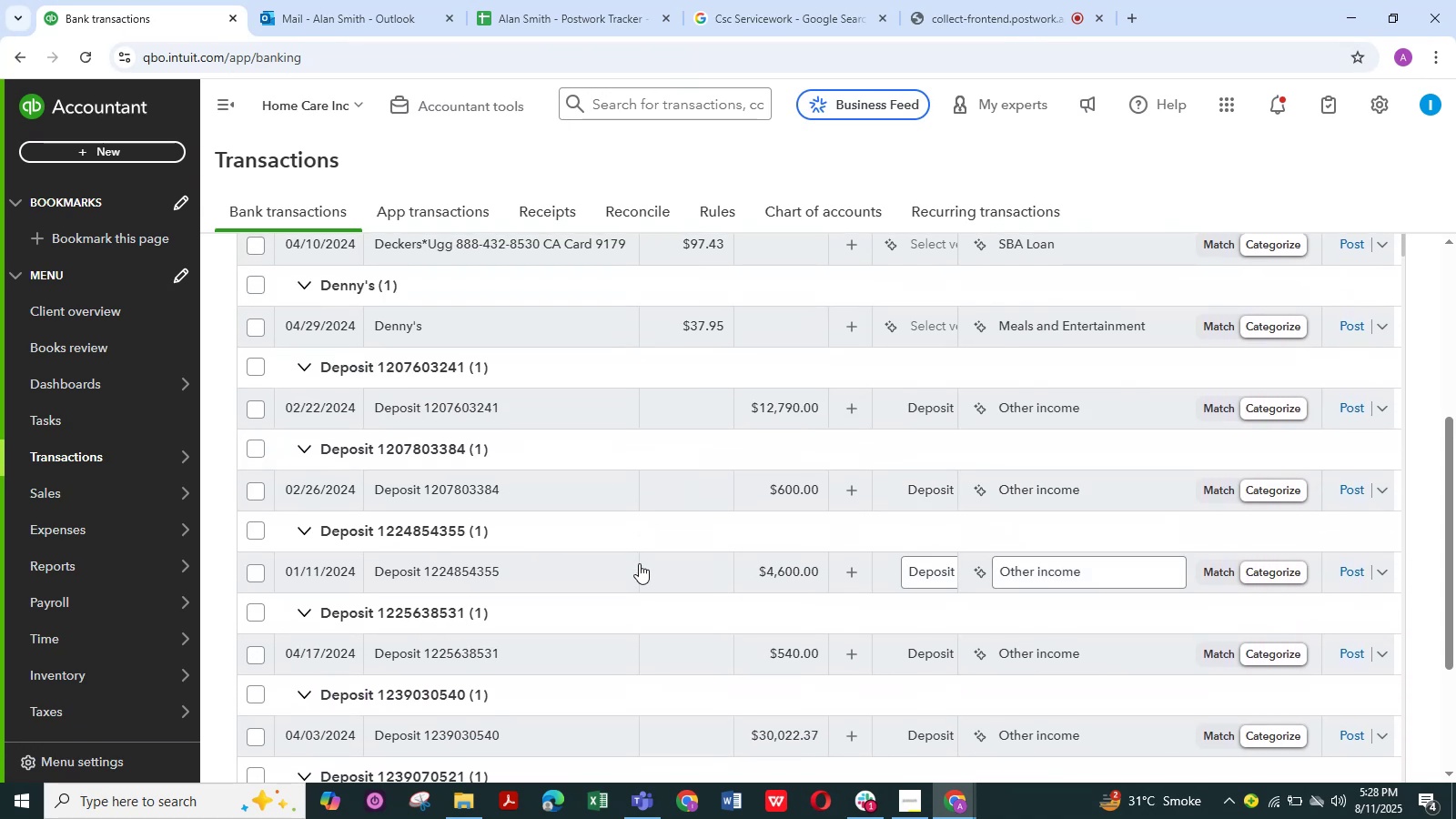 
scroll: coordinate [639, 563], scroll_direction: up, amount: 1.0
 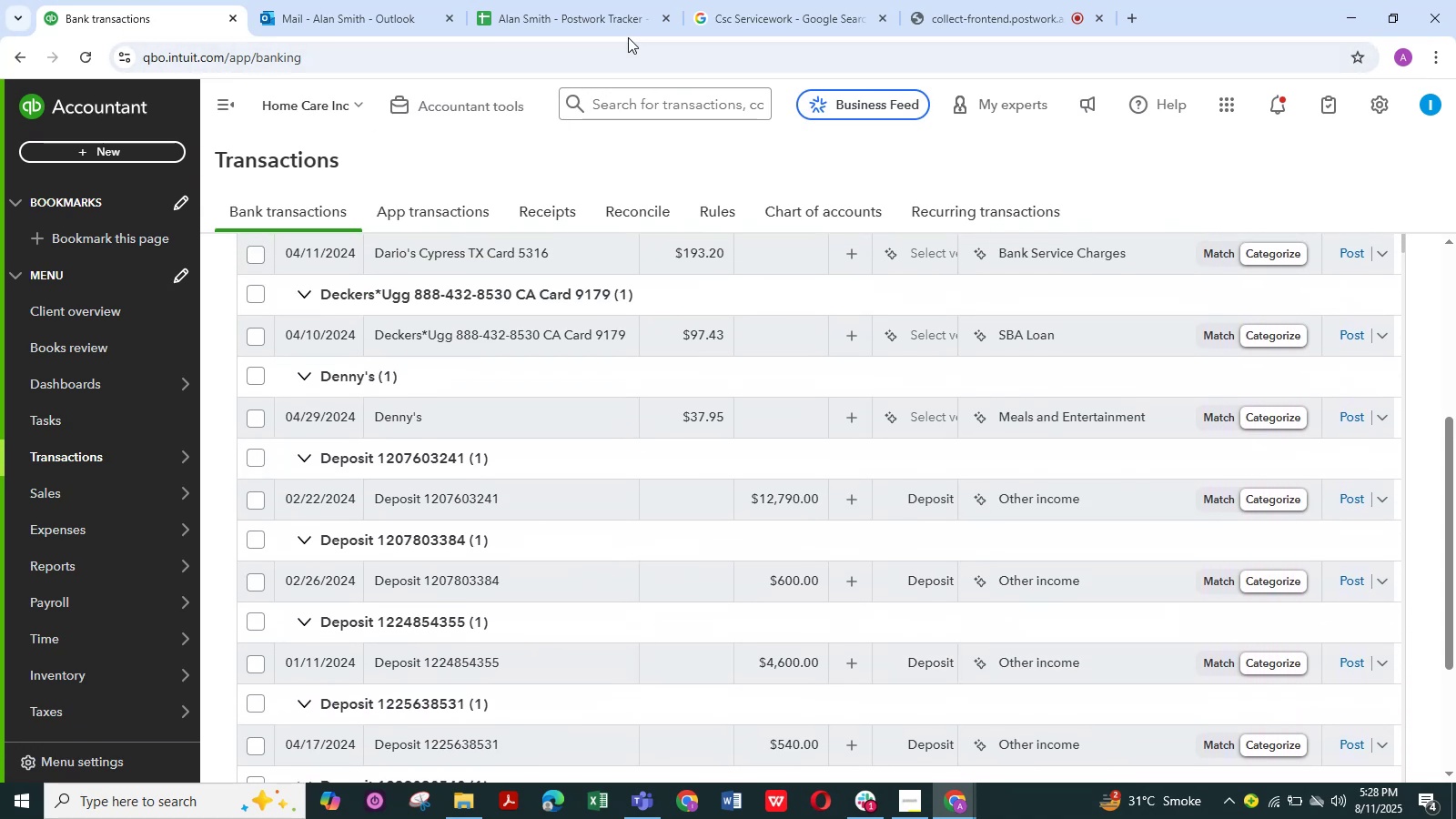 
left_click([592, 10])
 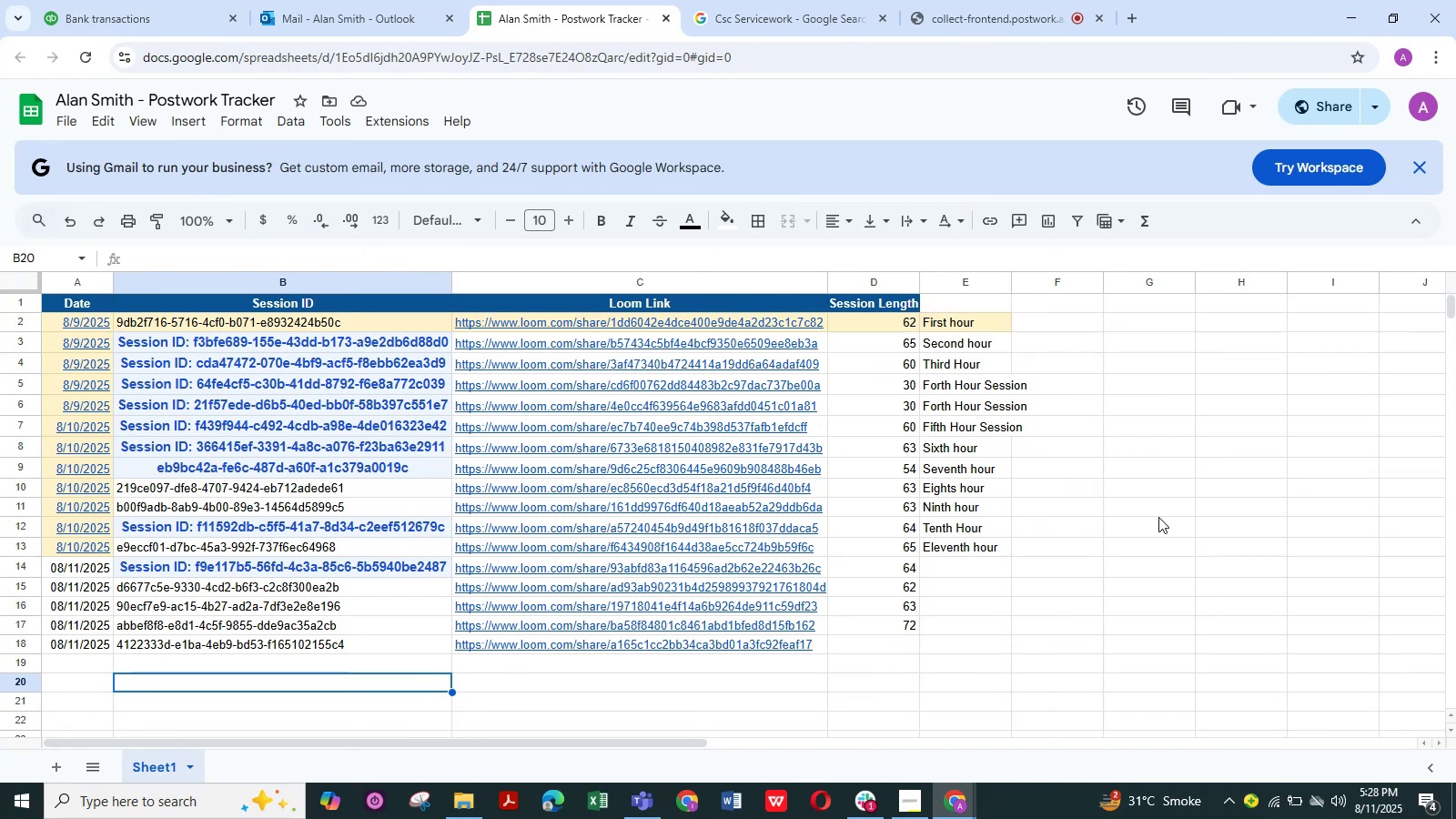 
wait(7.85)
 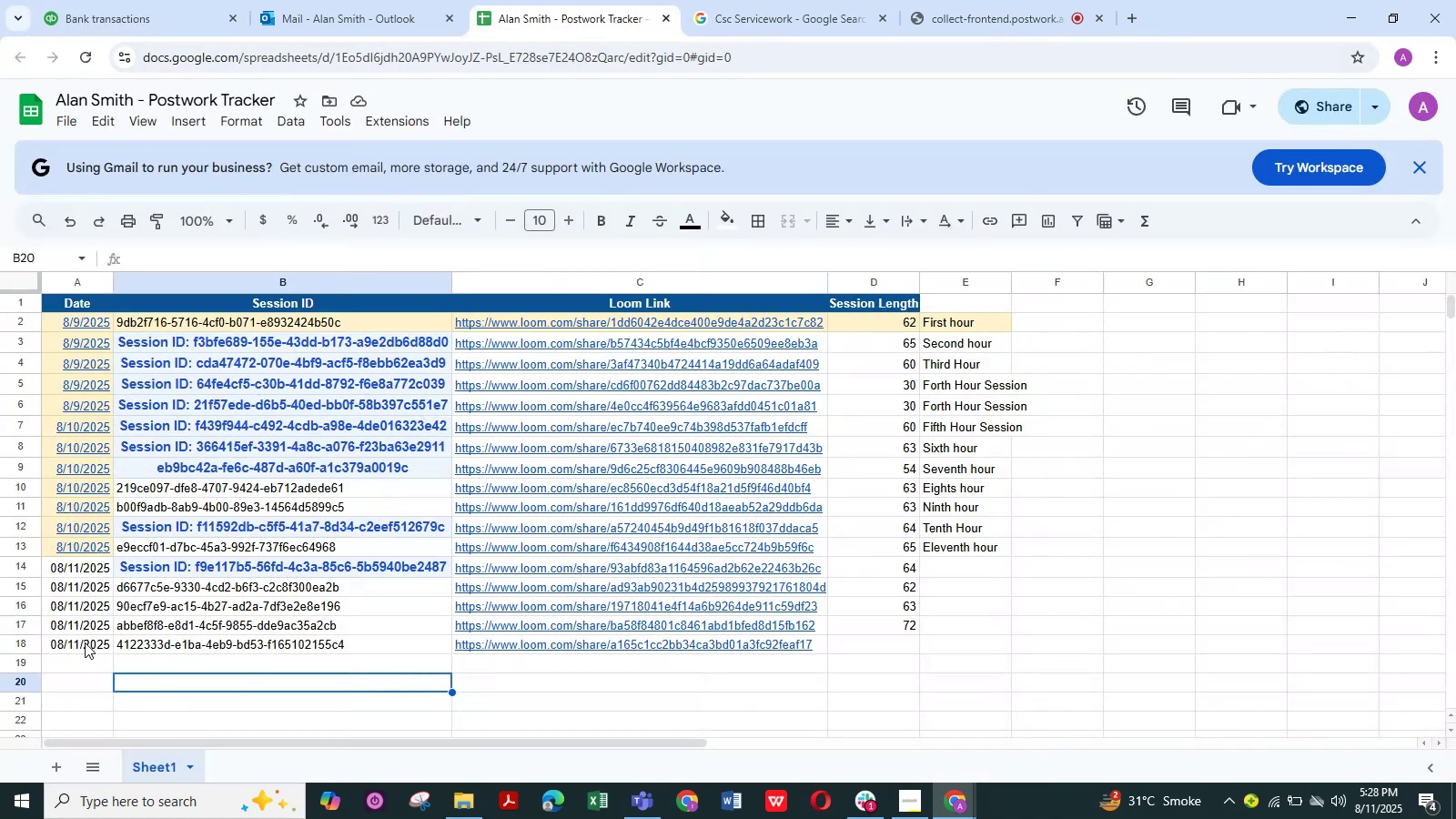 
left_click([781, 8])
 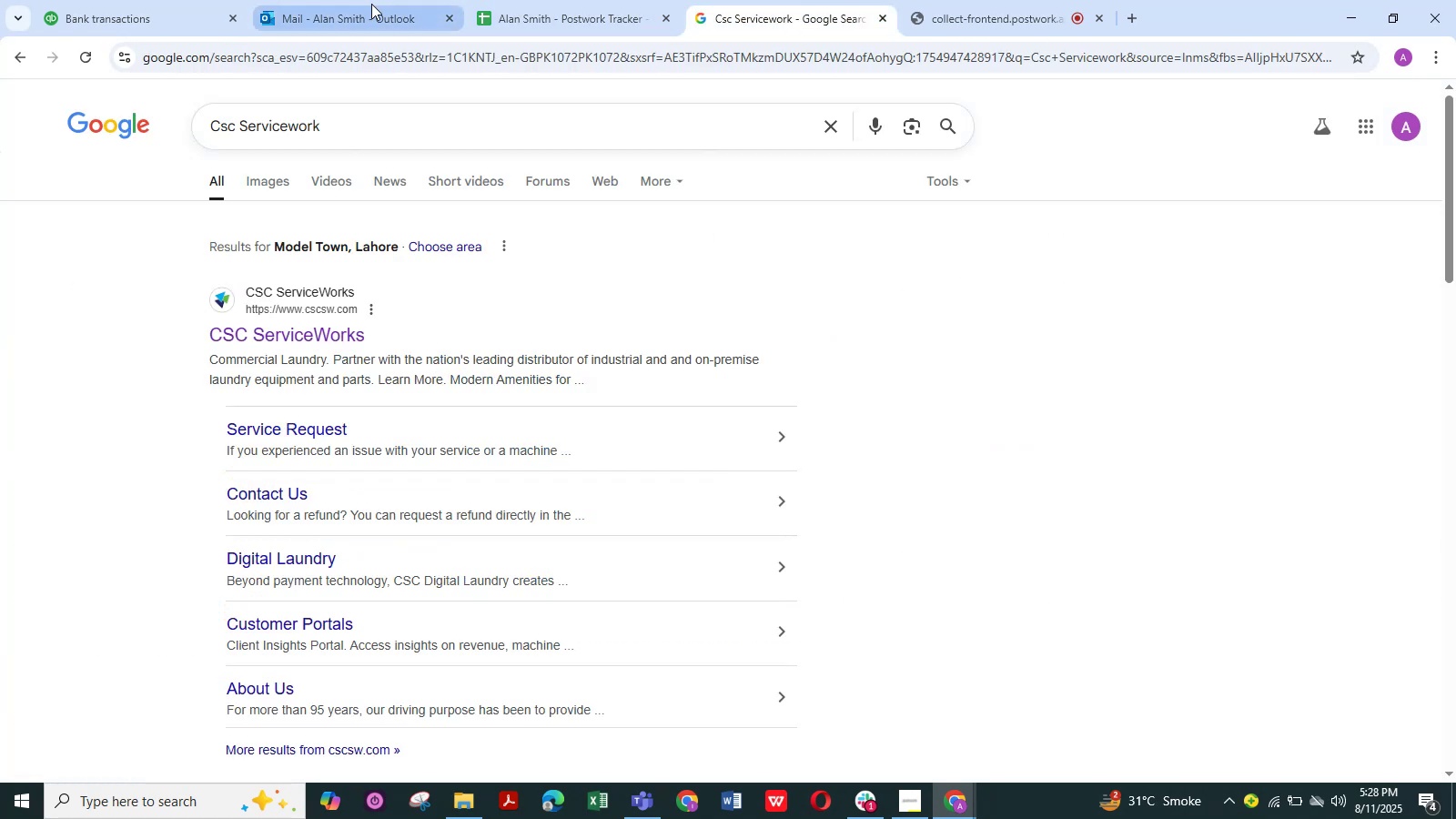 
left_click([351, 13])
 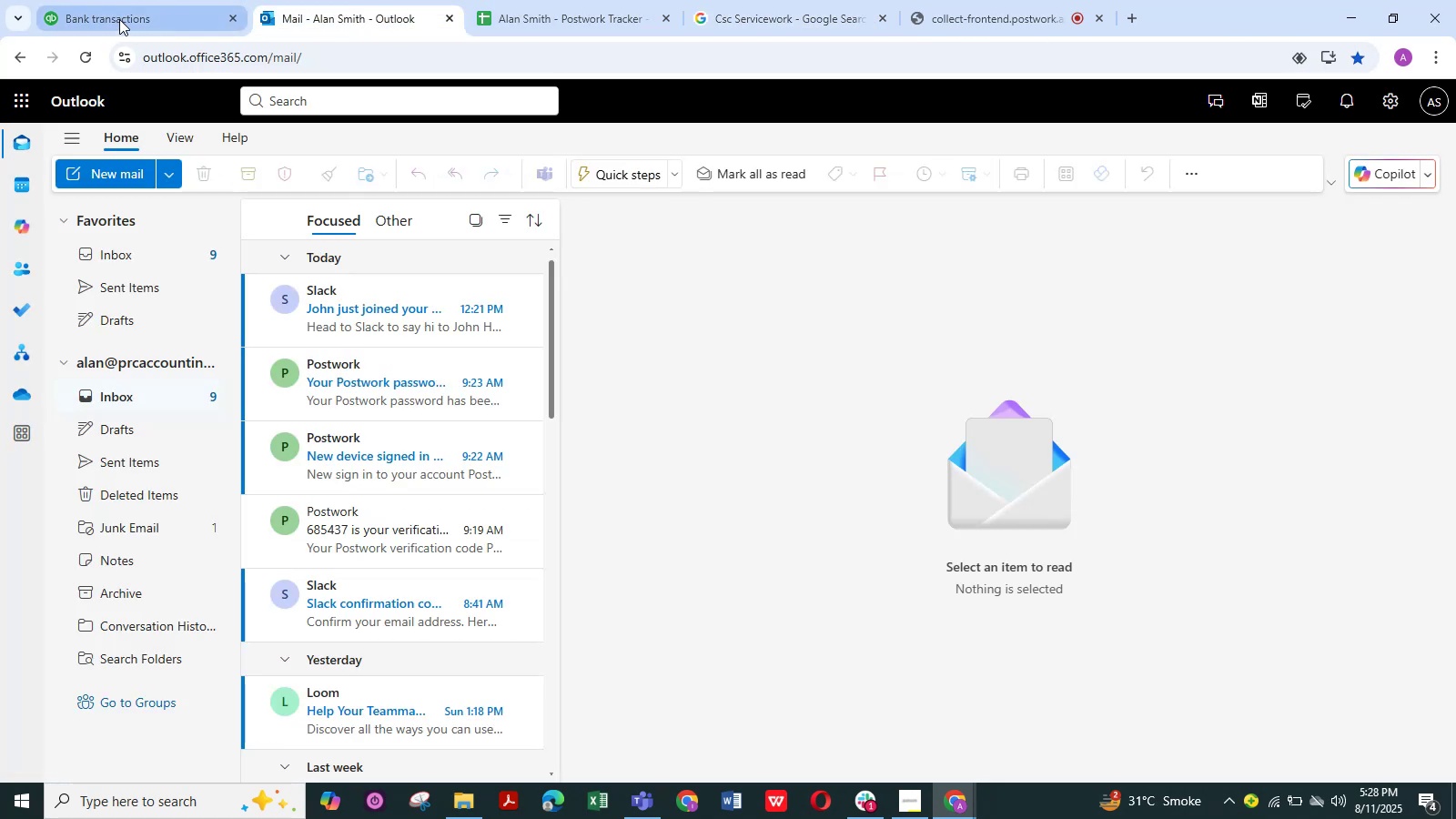 
left_click([122, 10])
 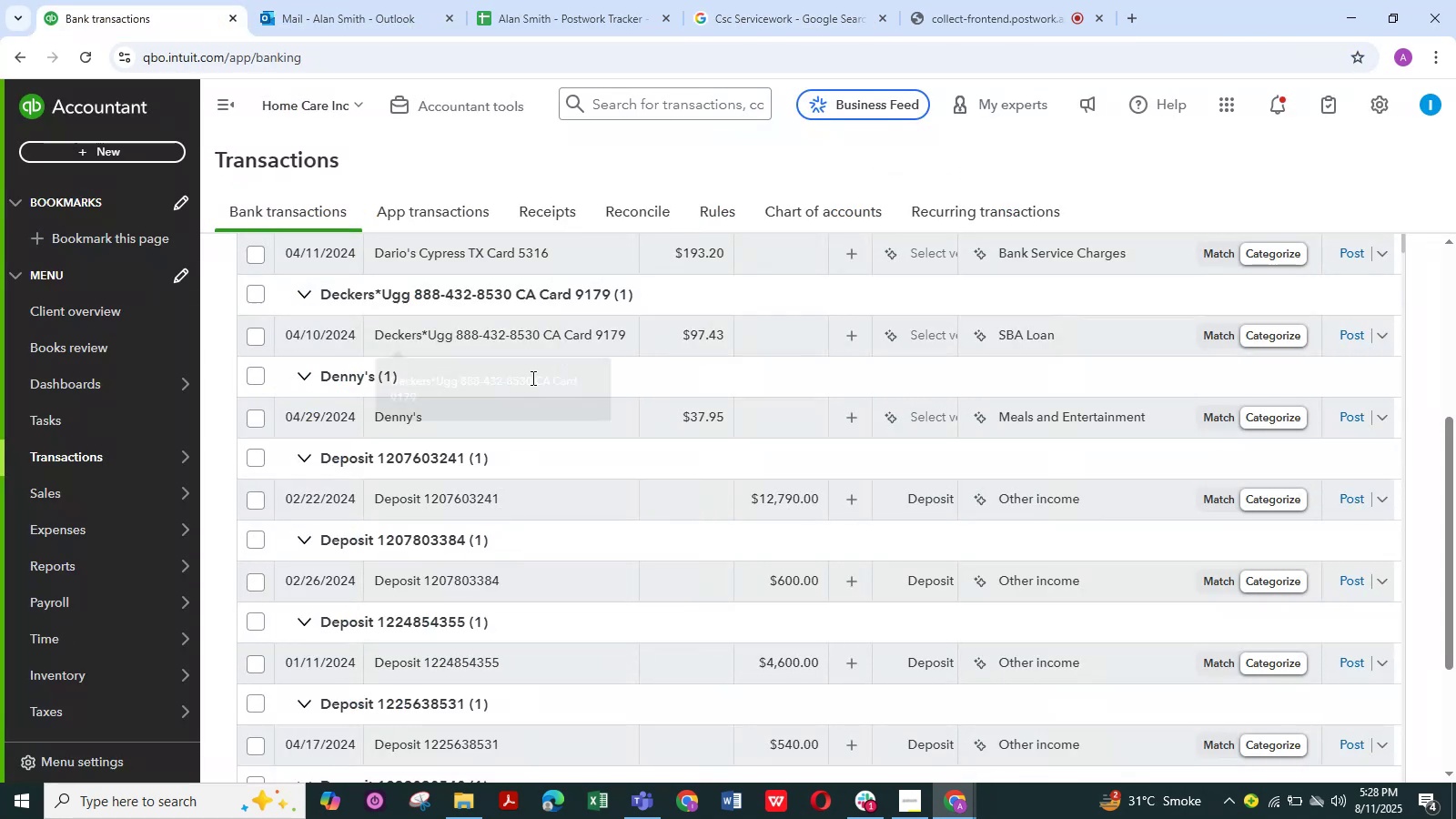 
scroll: coordinate [610, 439], scroll_direction: up, amount: 30.0
 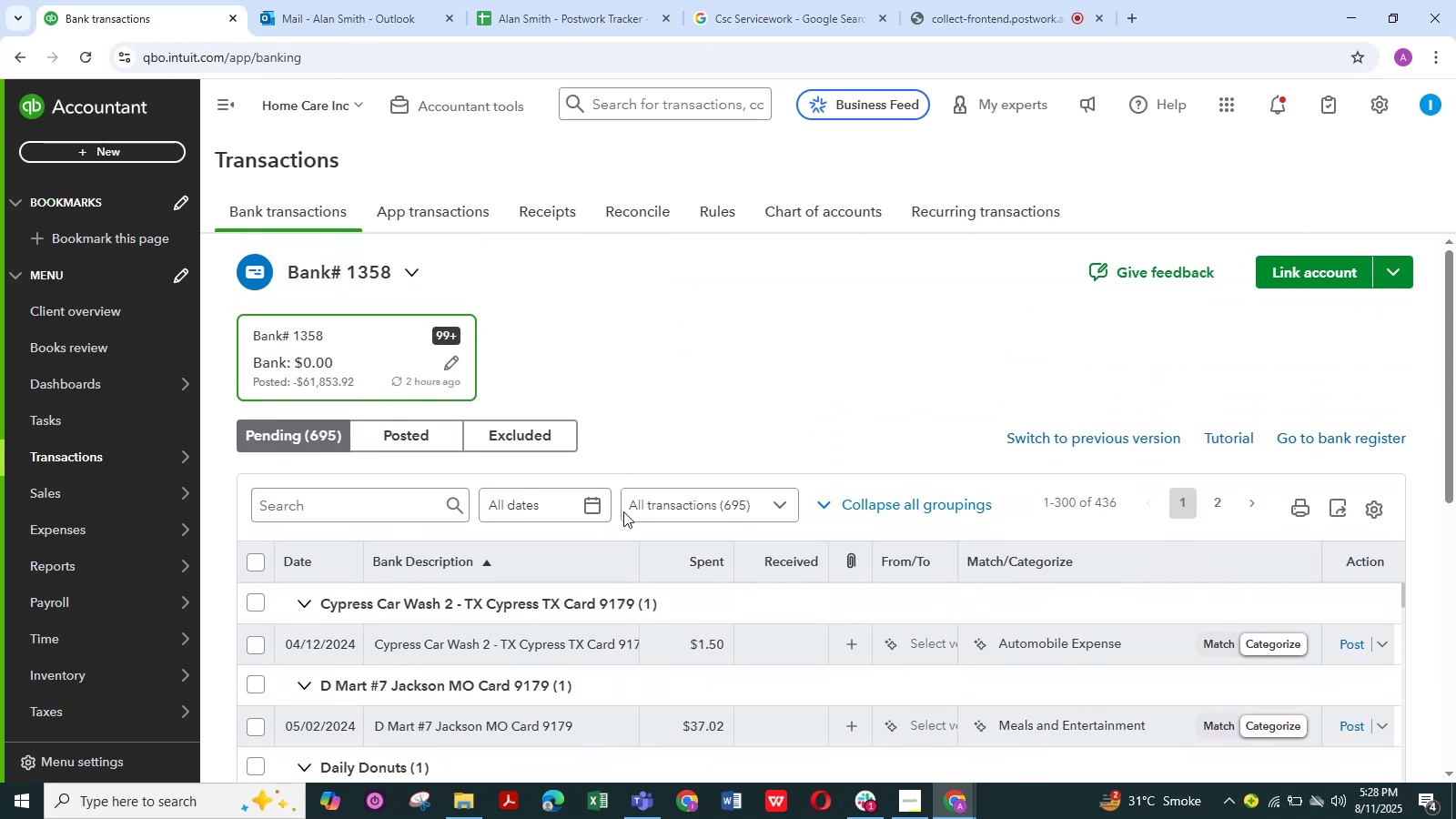 
scroll: coordinate [632, 532], scroll_direction: down, amount: 2.0
 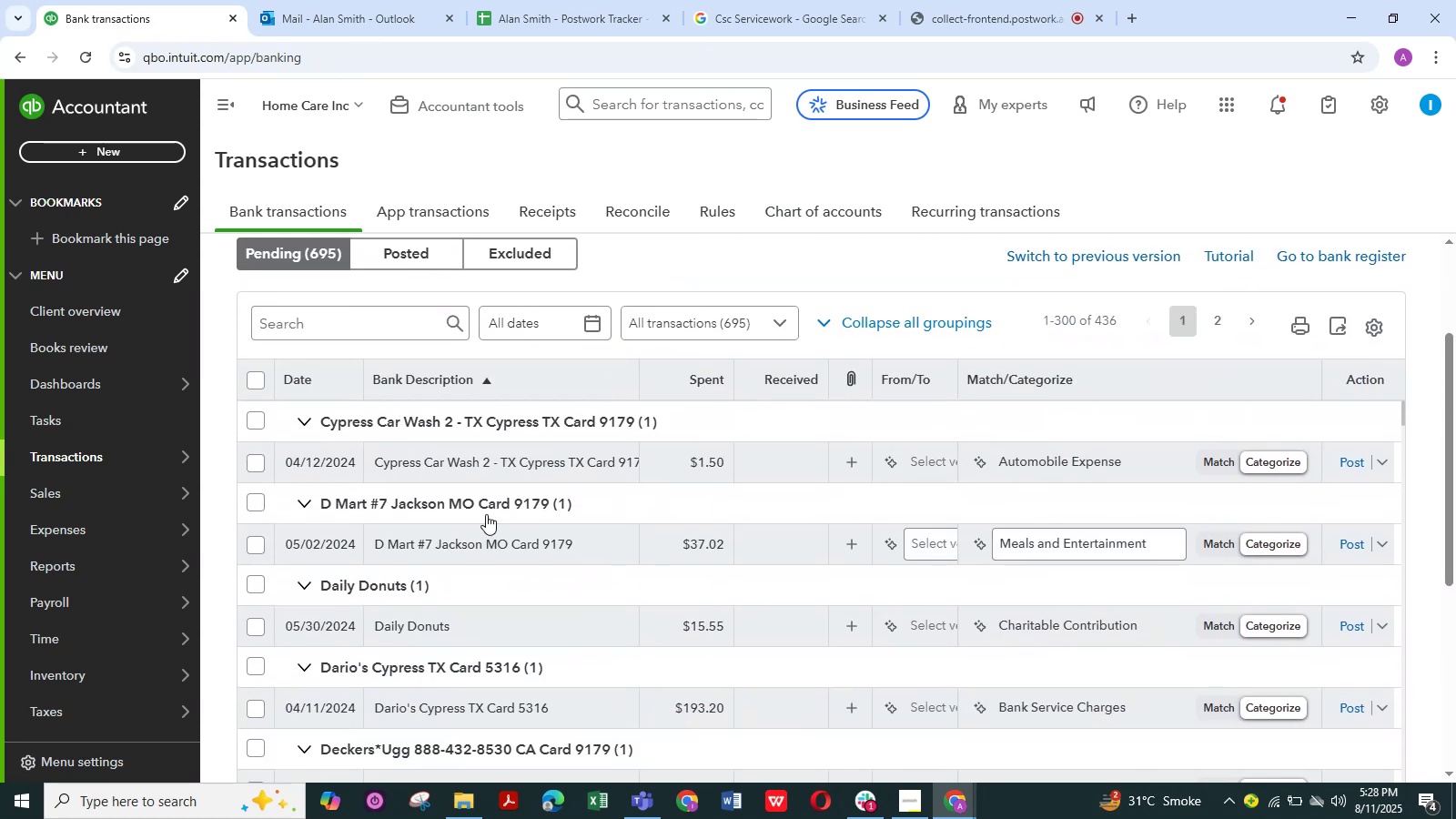 
mouse_move([450, 487])
 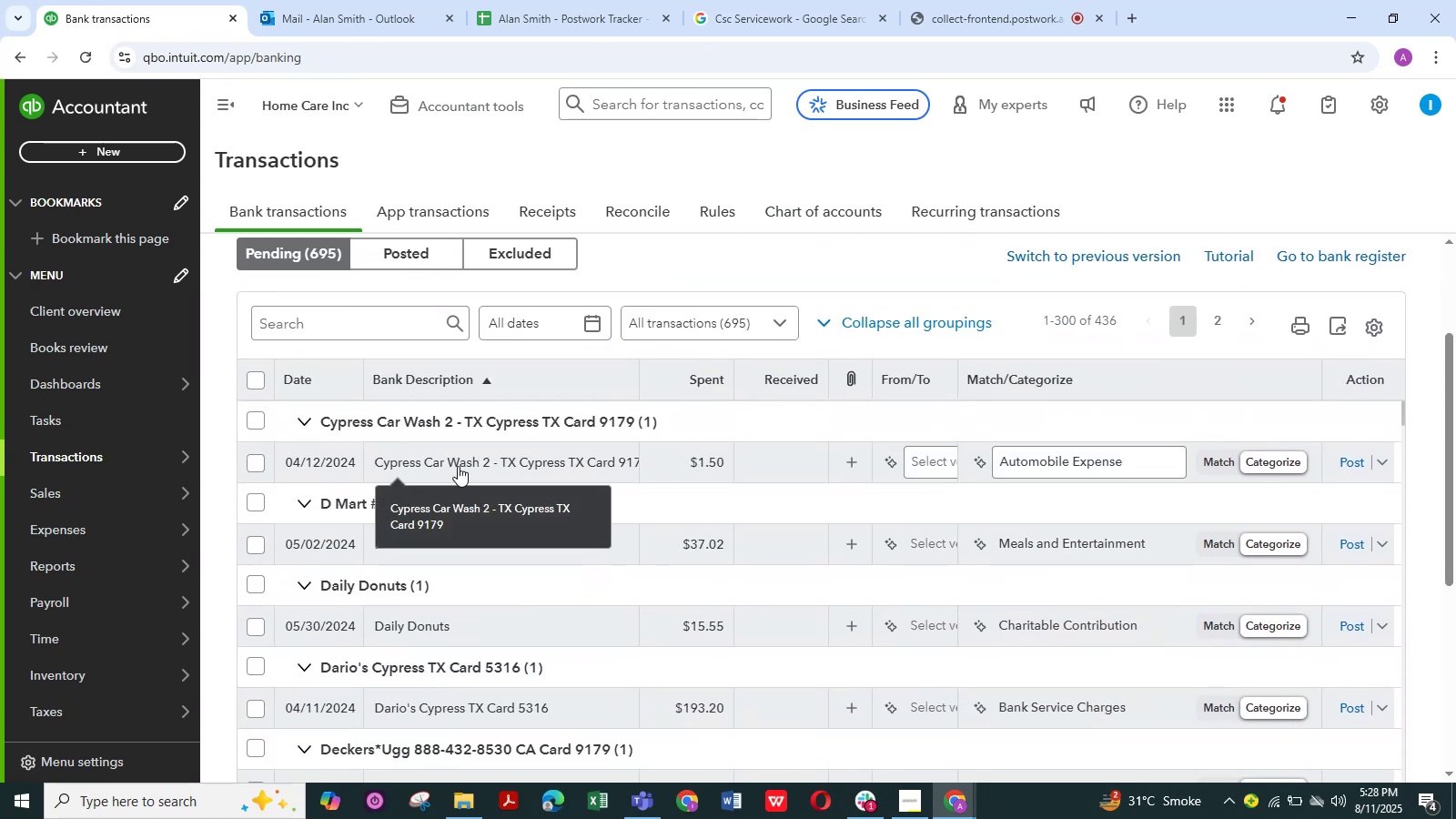 
left_click([458, 466])
 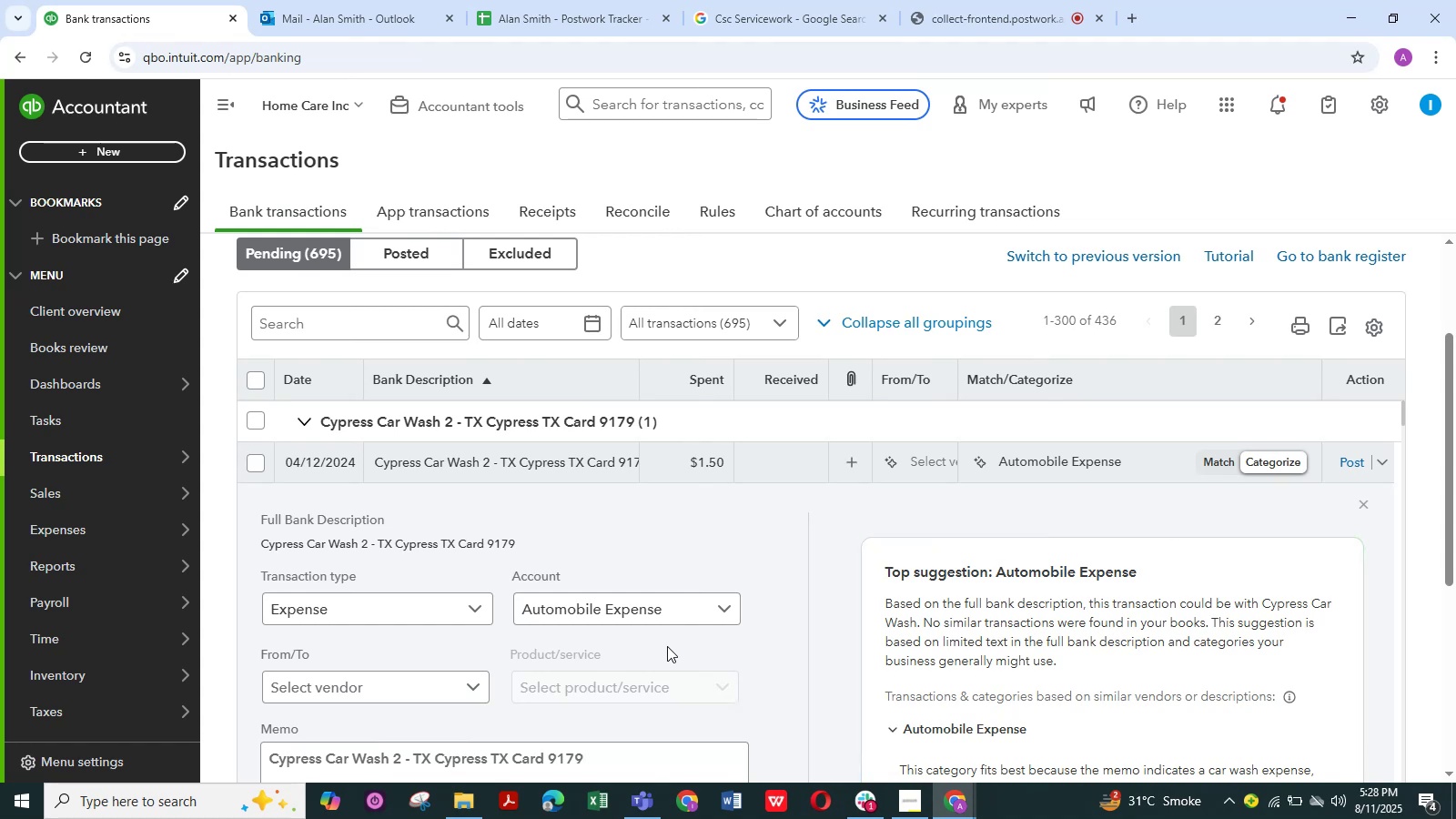 
wait(9.58)
 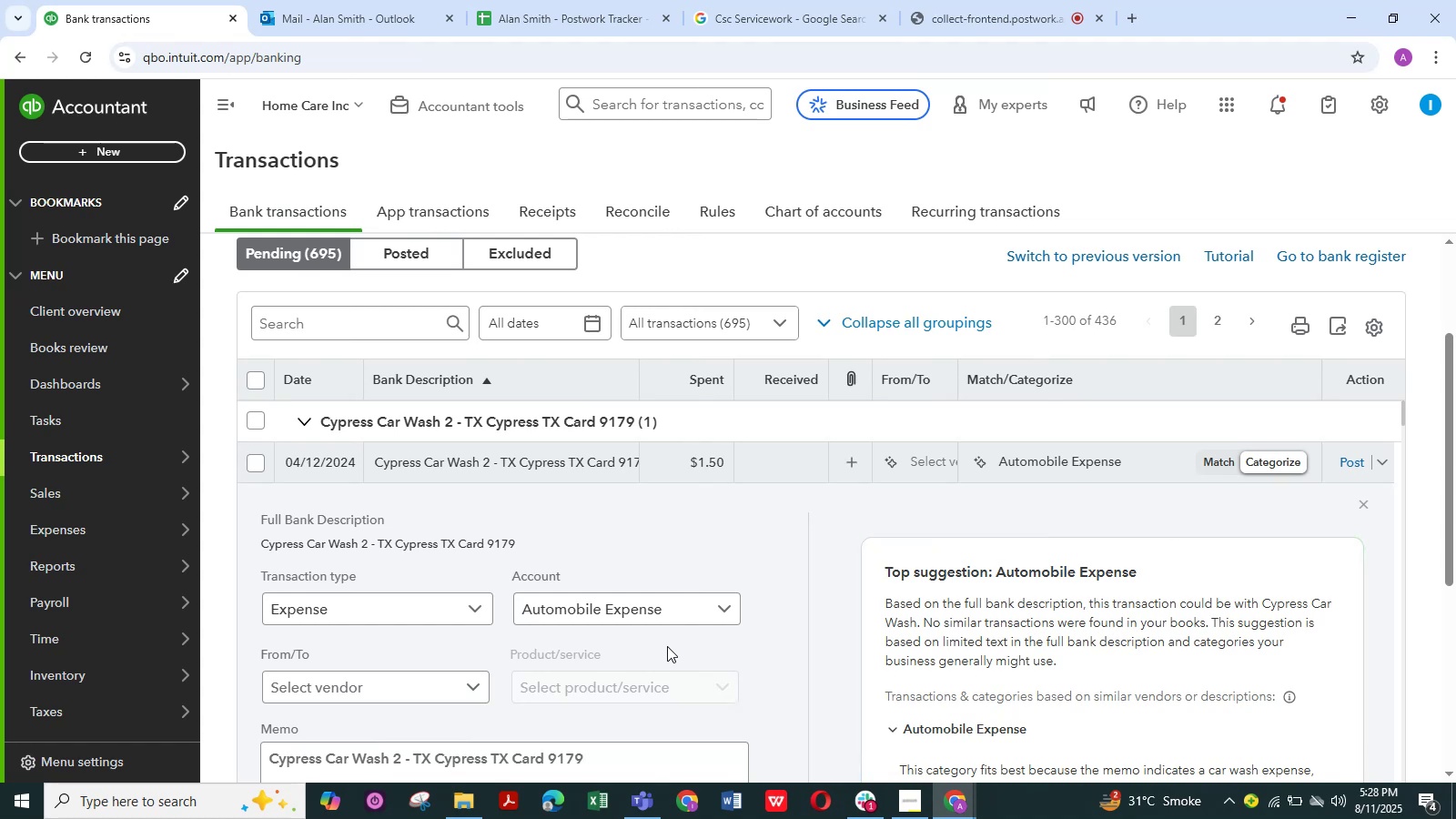 
scroll: coordinate [421, 733], scroll_direction: down, amount: 1.0
 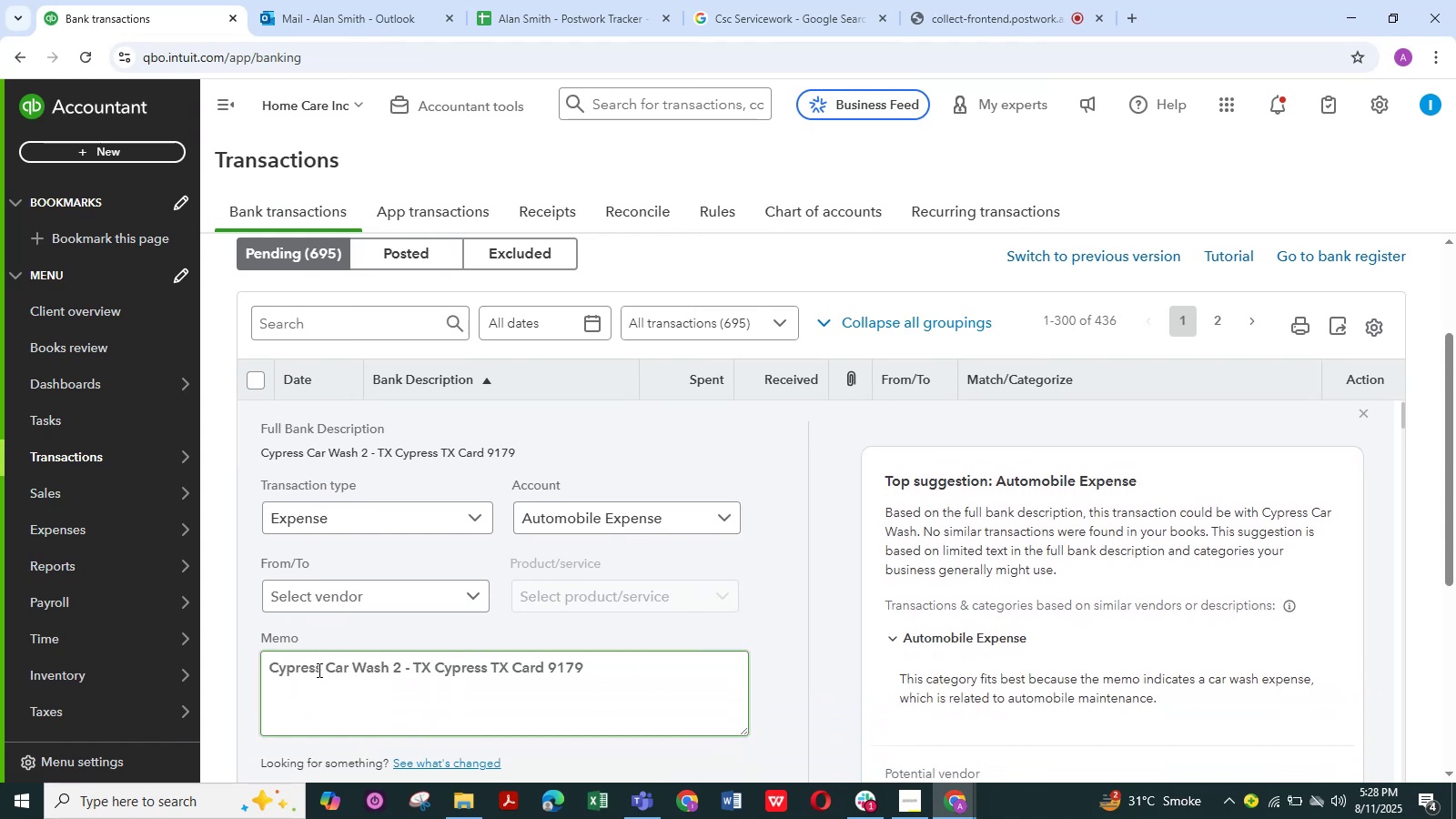 
left_click_drag(start_coordinate=[324, 670], to_coordinate=[204, 669])
 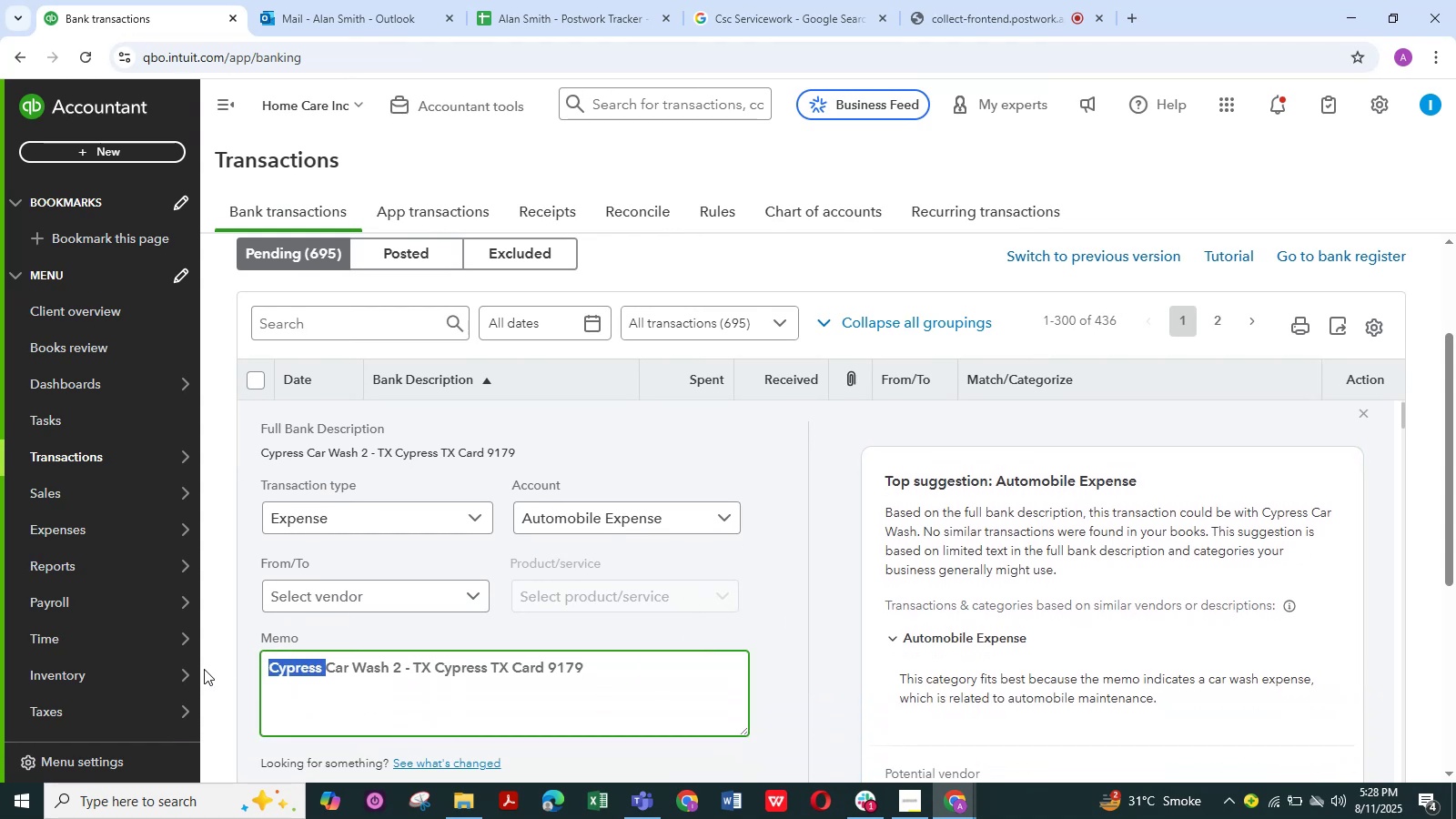 
key(Control+C)
 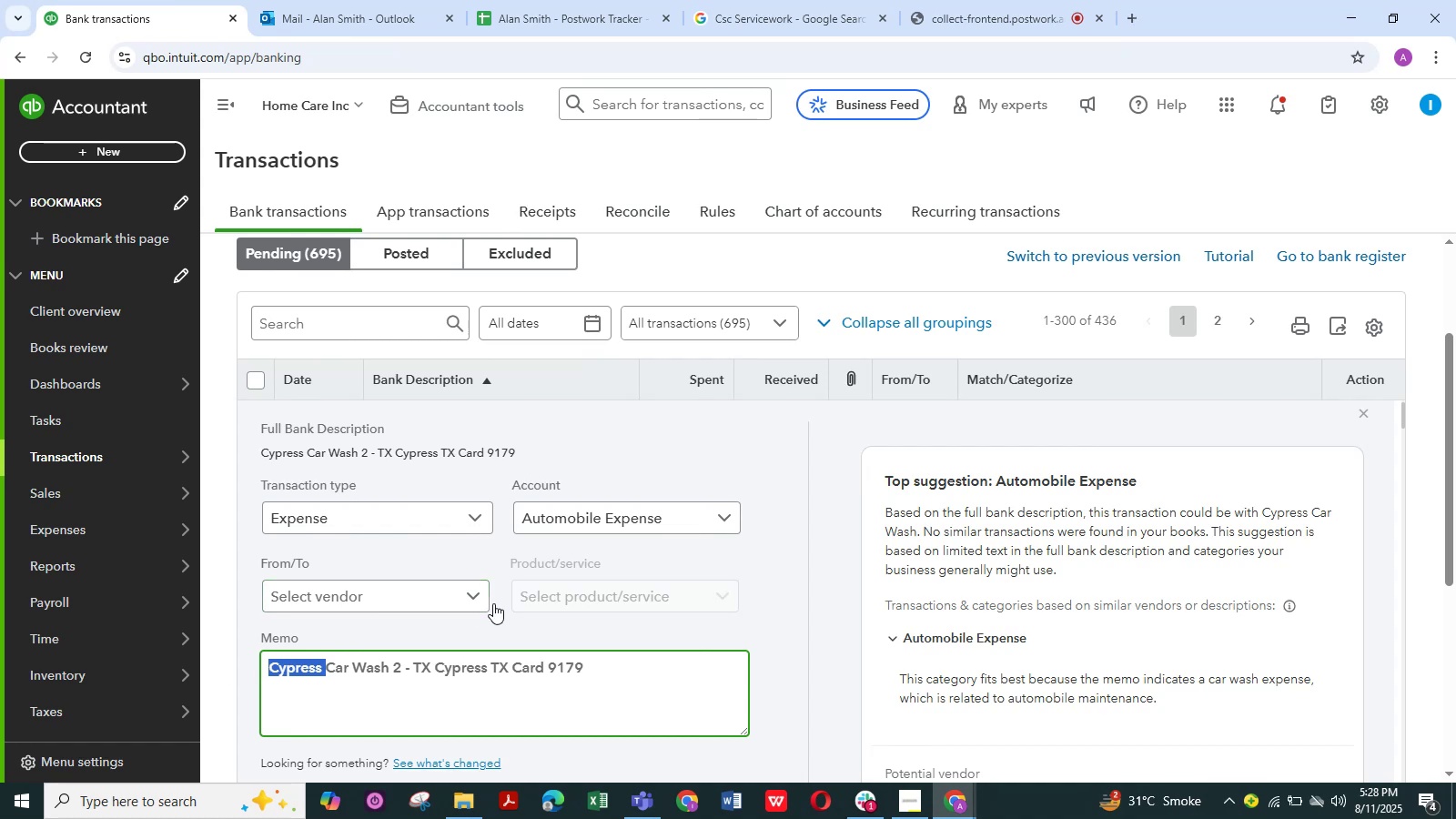 
left_click([476, 598])
 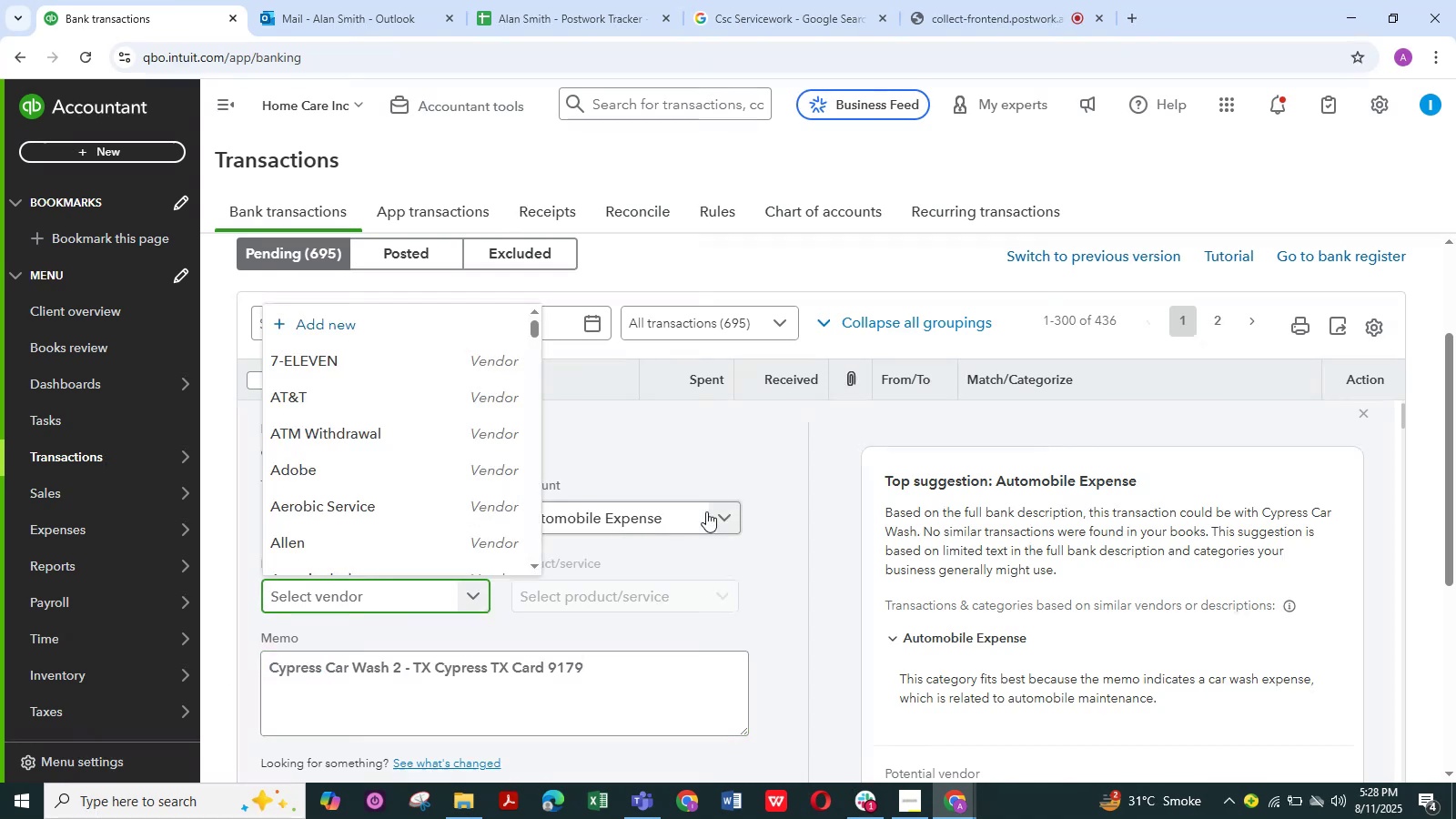 
left_click([778, 545])
 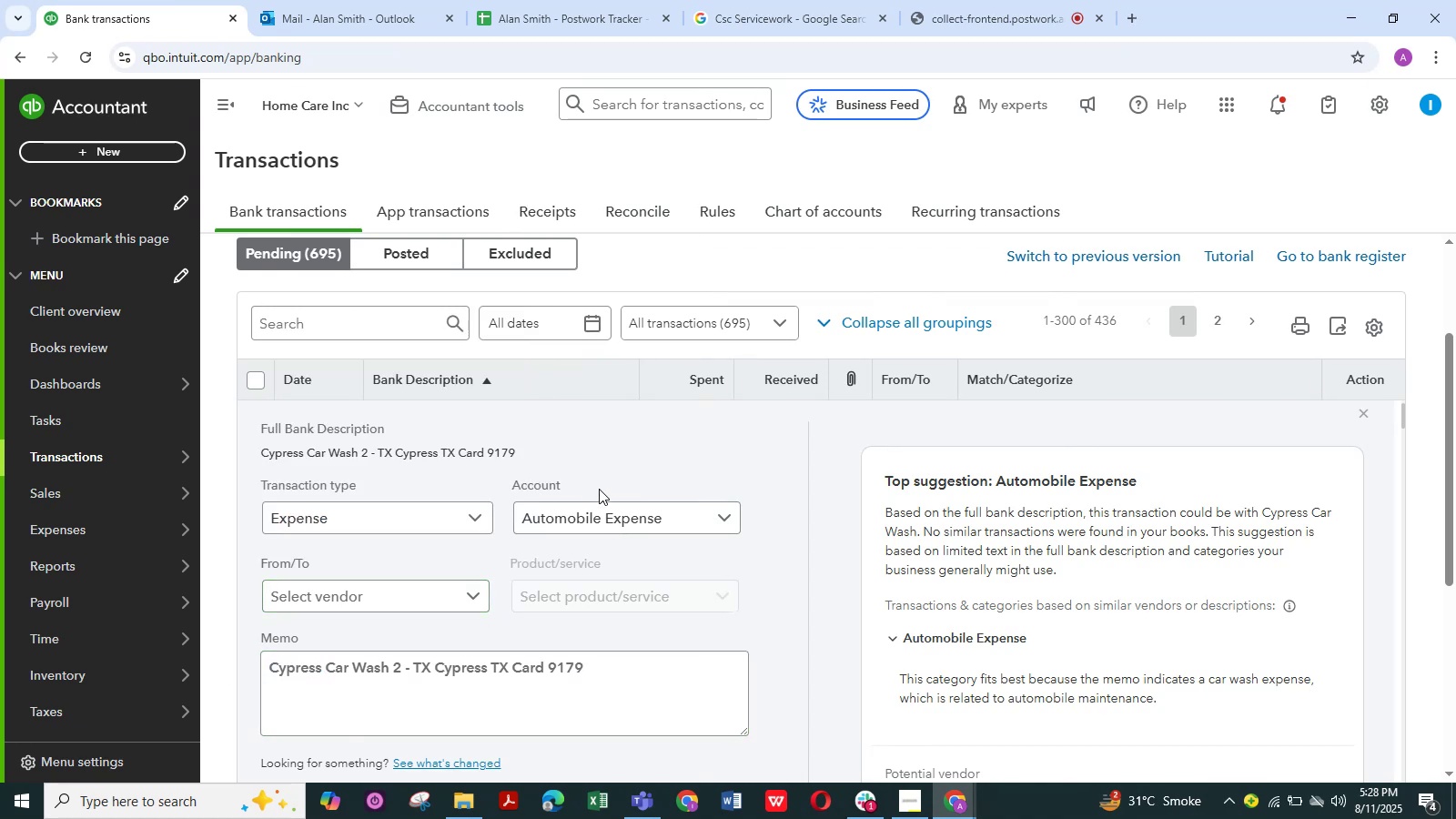 
scroll: coordinate [596, 485], scroll_direction: up, amount: 2.0
 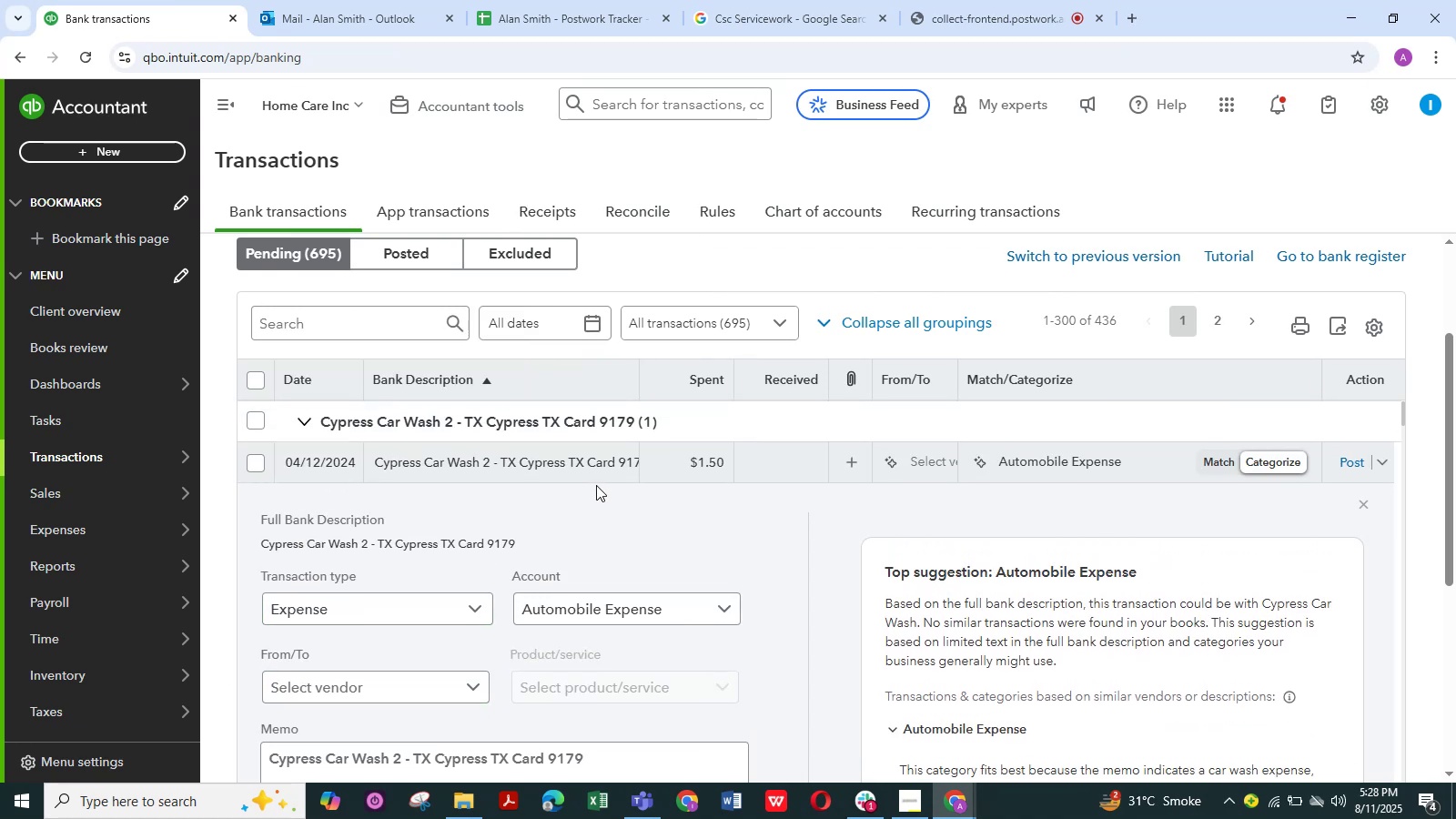 
scroll: coordinate [436, 652], scroll_direction: down, amount: 2.0
 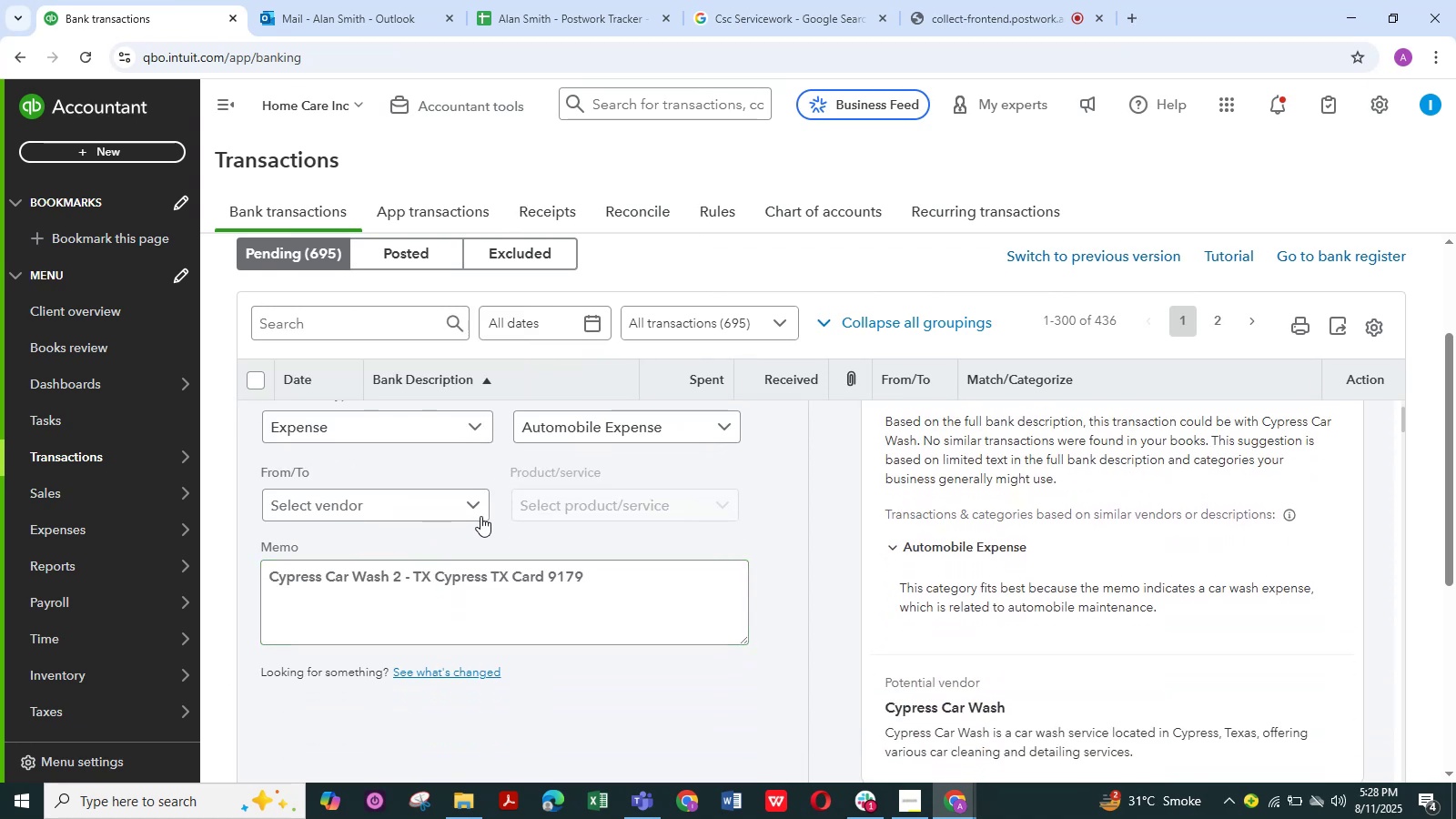 
left_click([476, 505])
 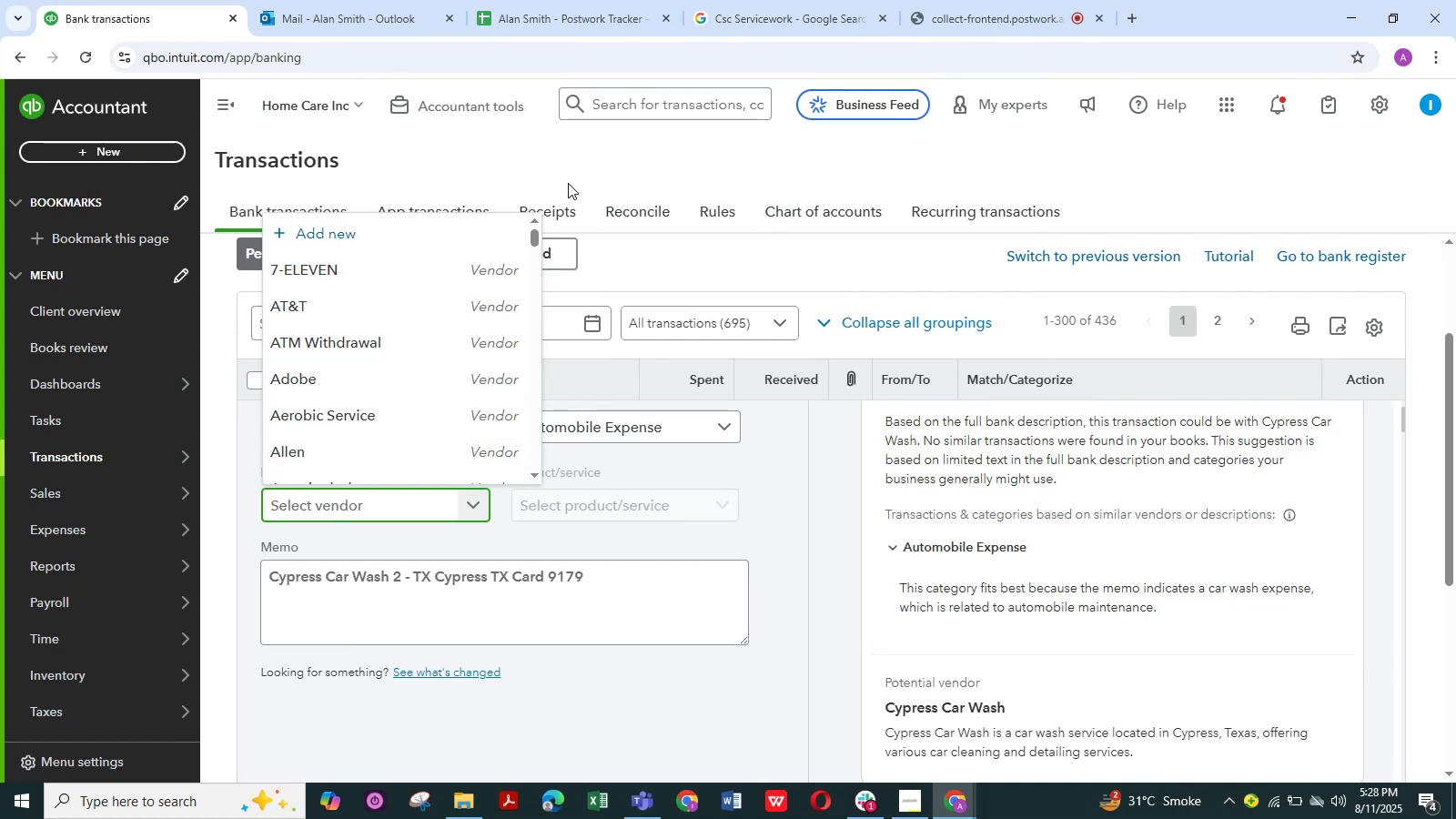 
left_click([787, 25])
 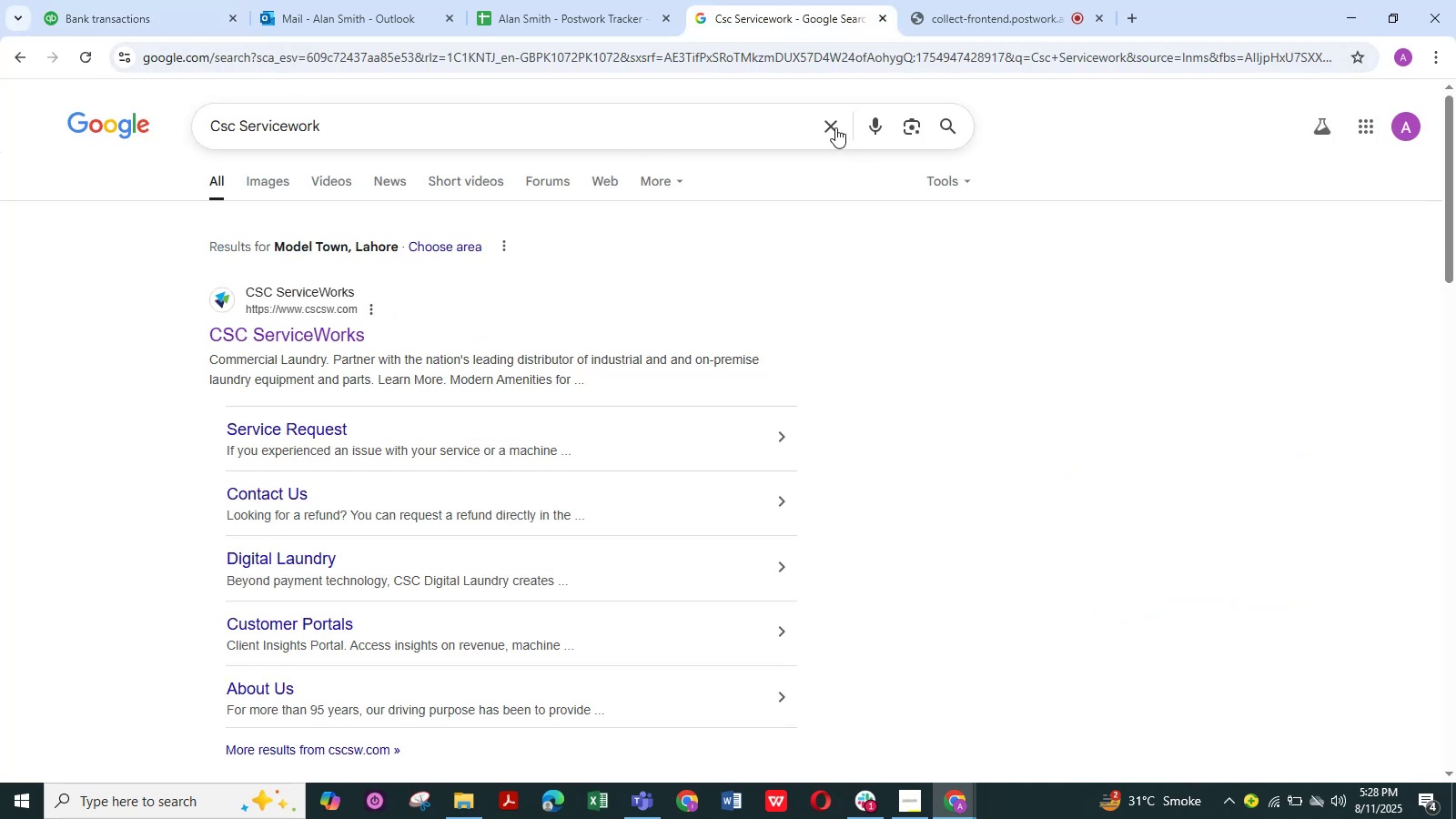 
left_click([830, 126])
 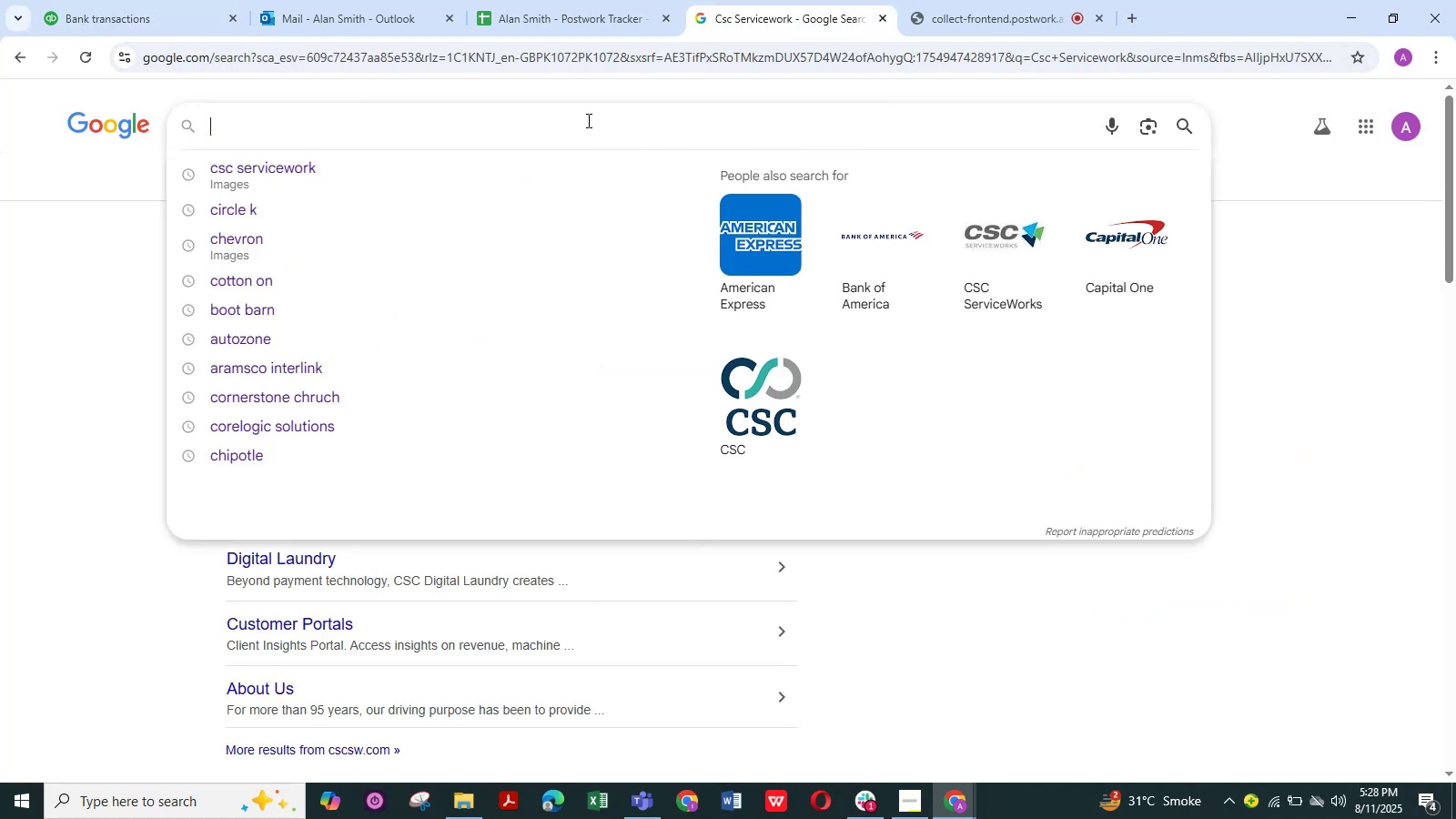 
left_click([587, 120])
 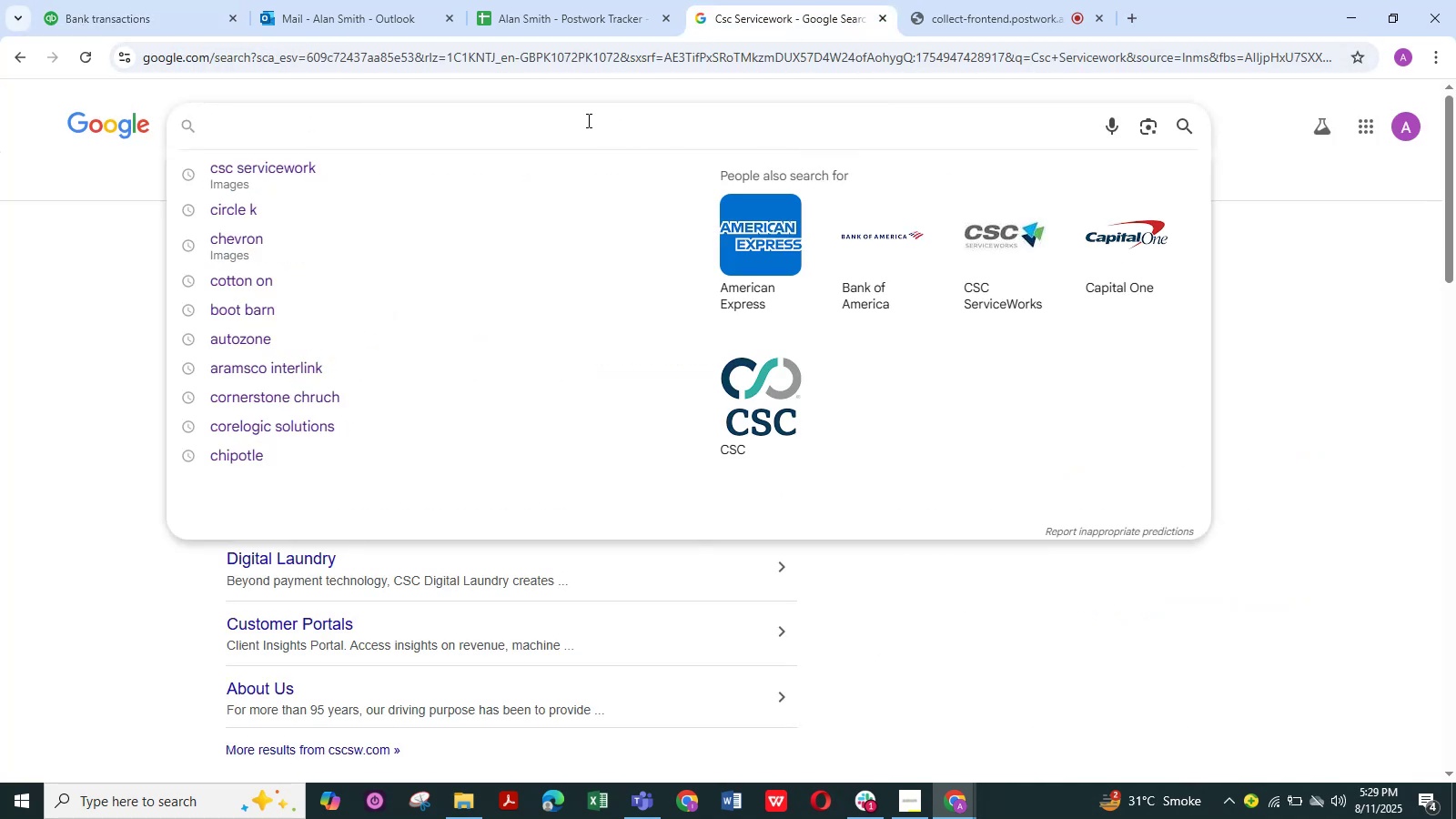 
key(Control+V)
 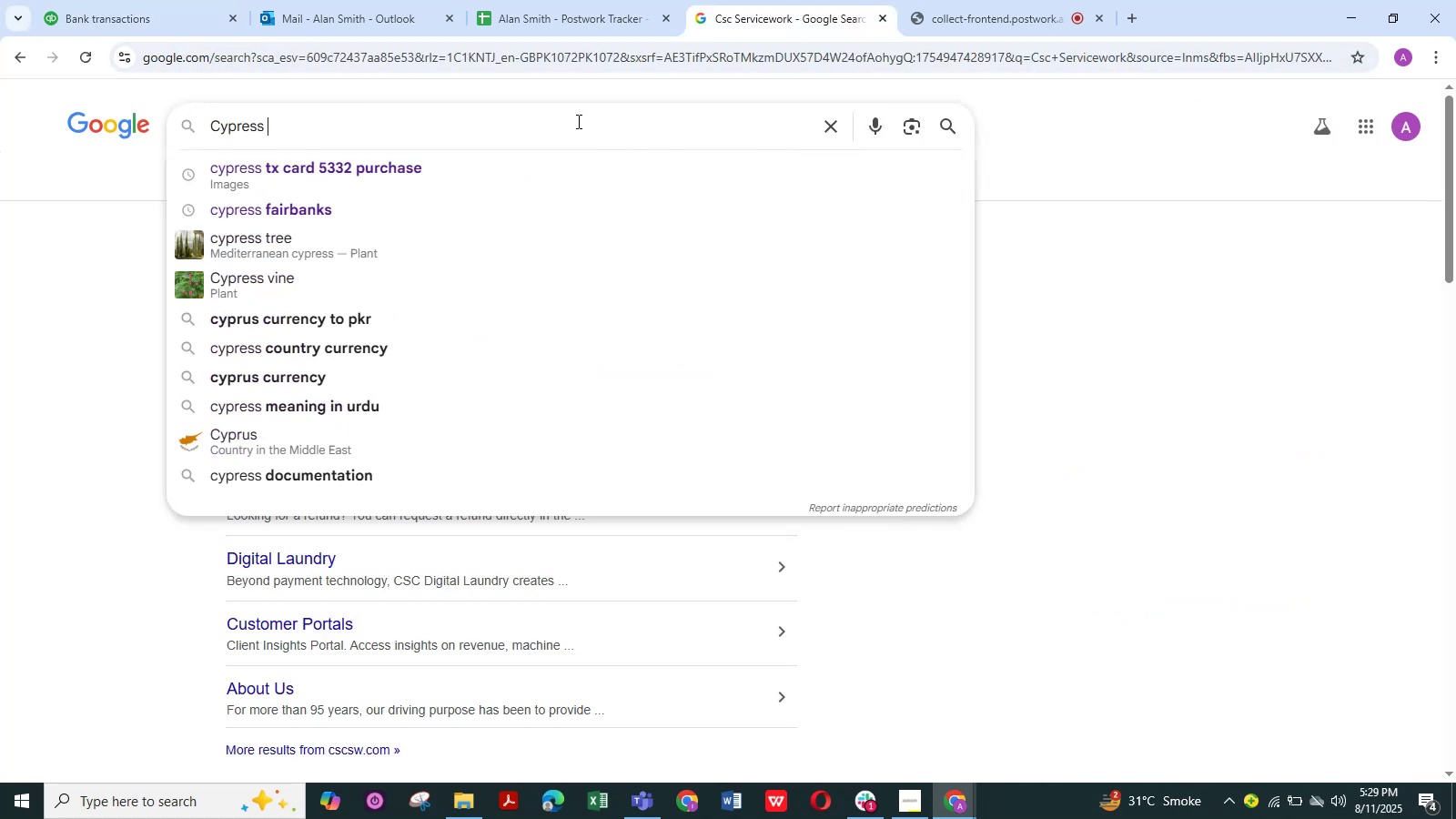 
hold_key(key=NumpadEnter, duration=0.45)
 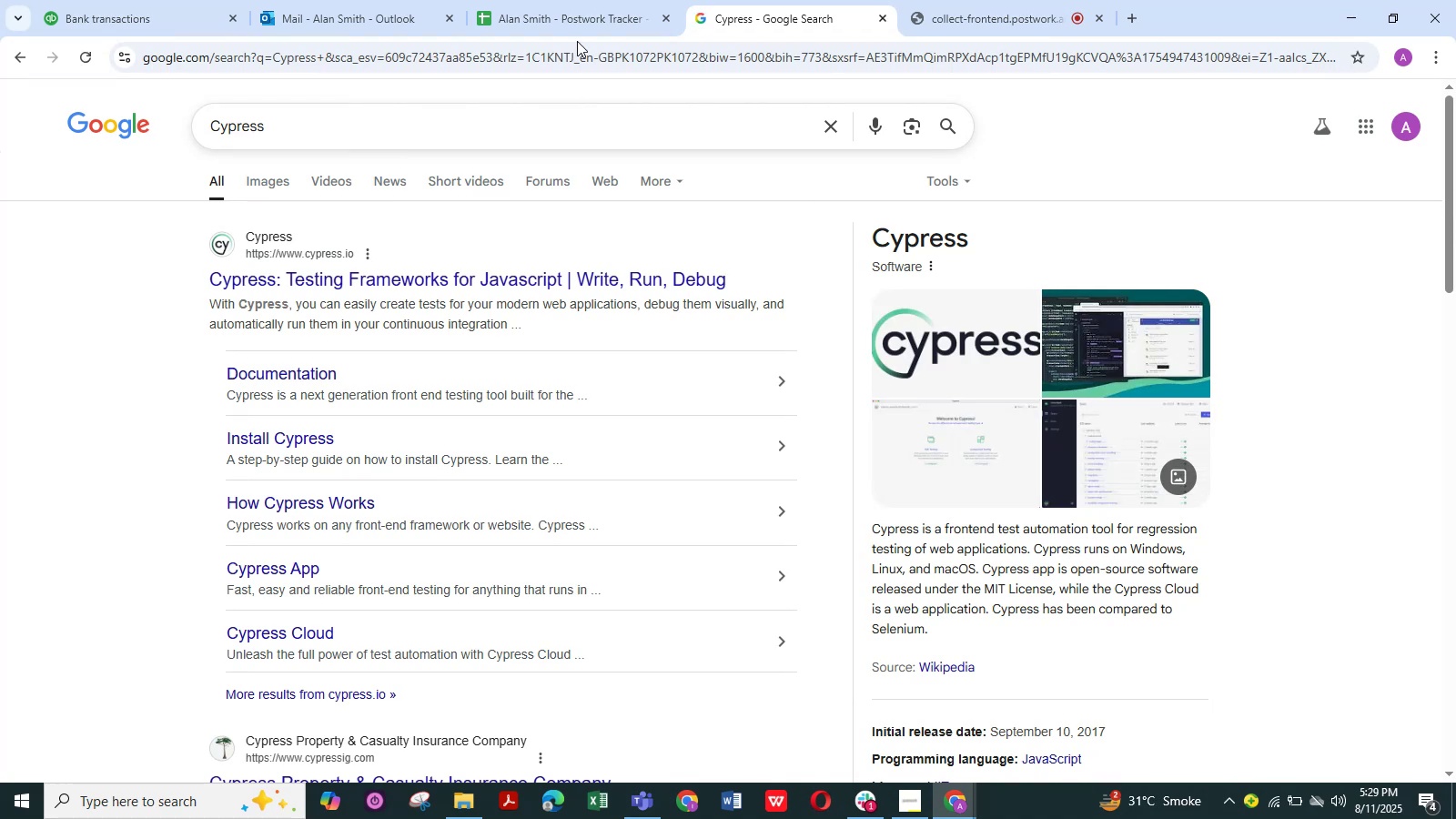 
left_click([100, 8])
 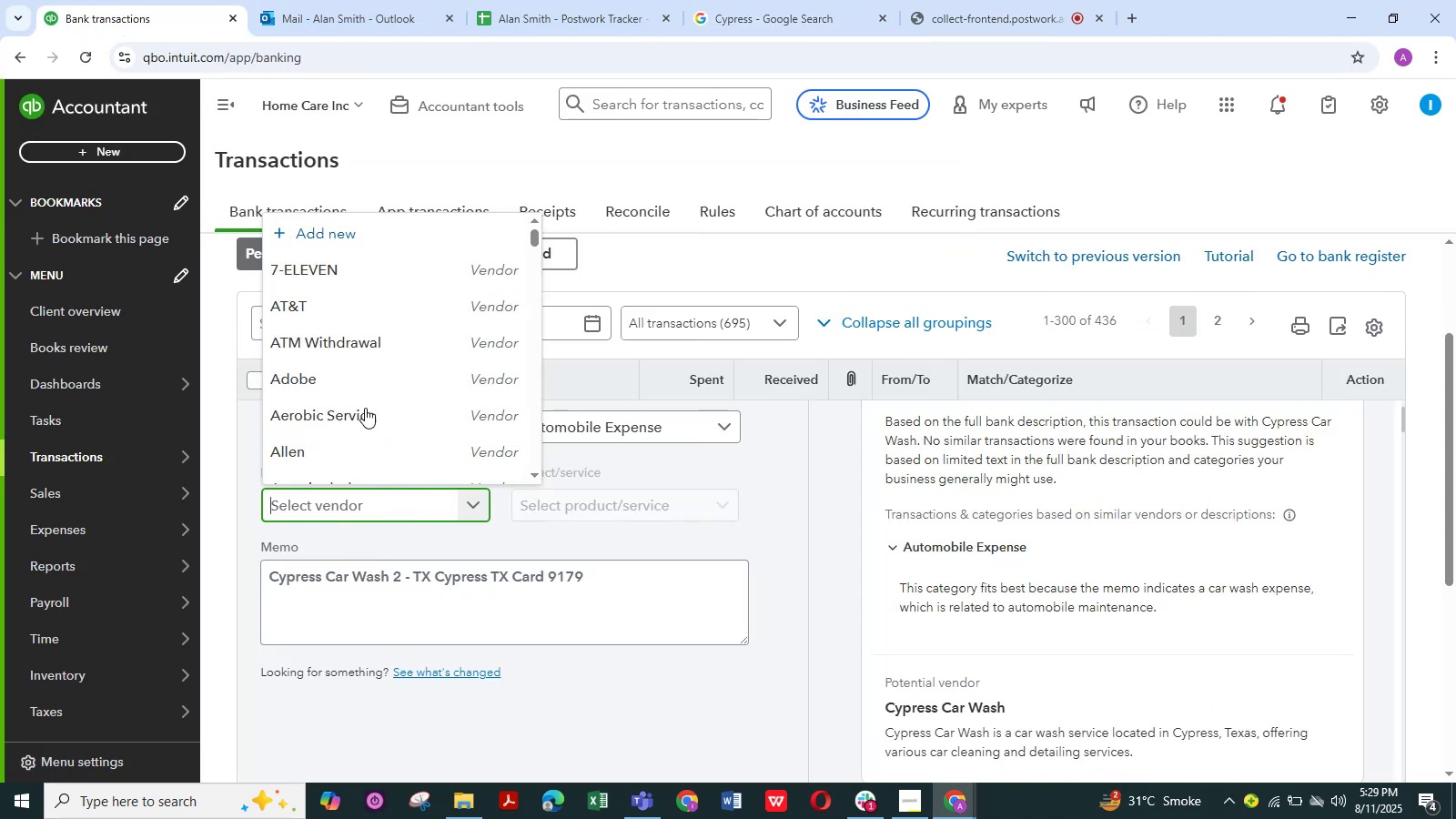 
left_click([338, 246])
 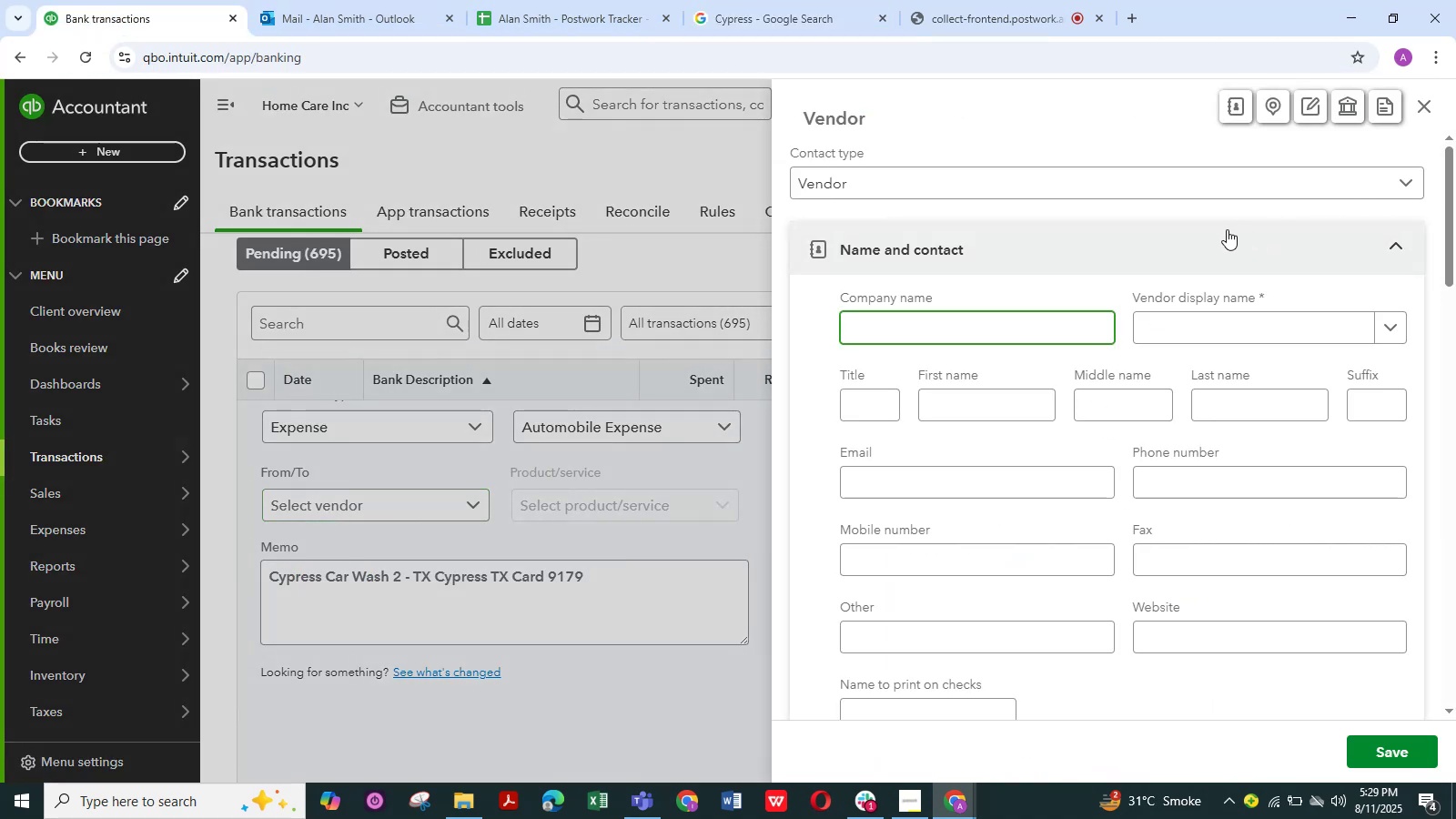 
left_click([1237, 323])
 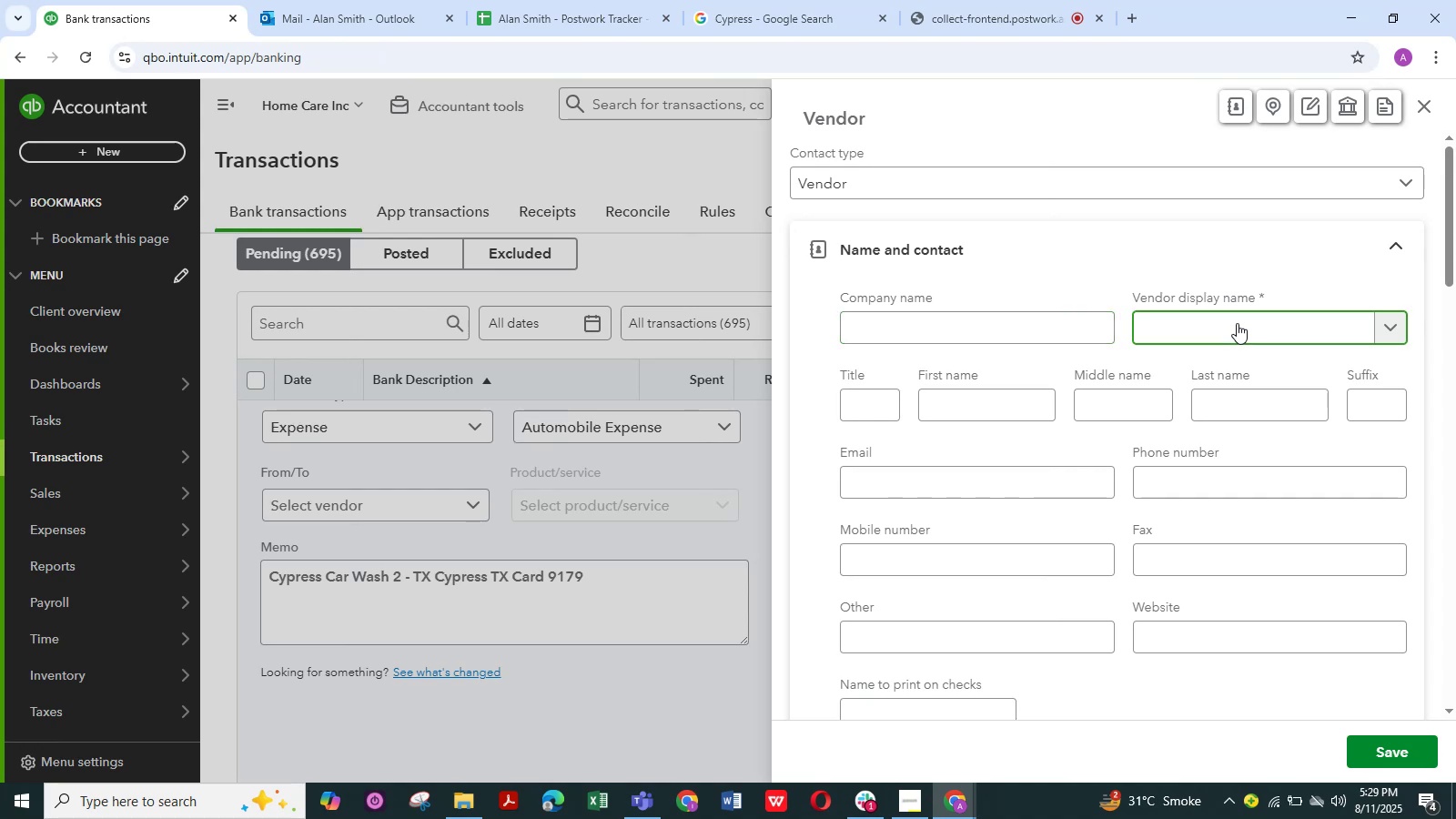 
key(Control+V)
 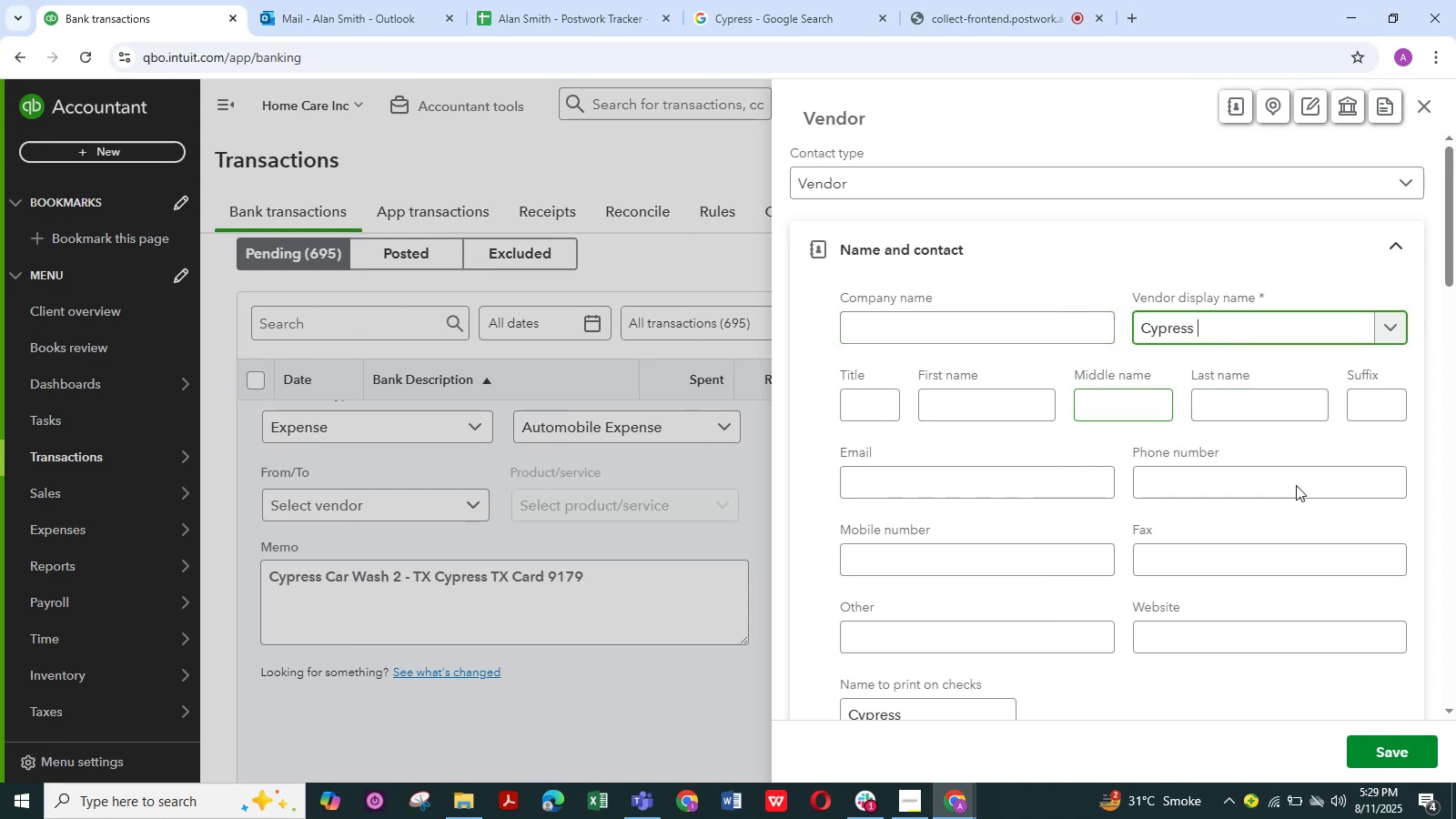 
left_click([1400, 746])
 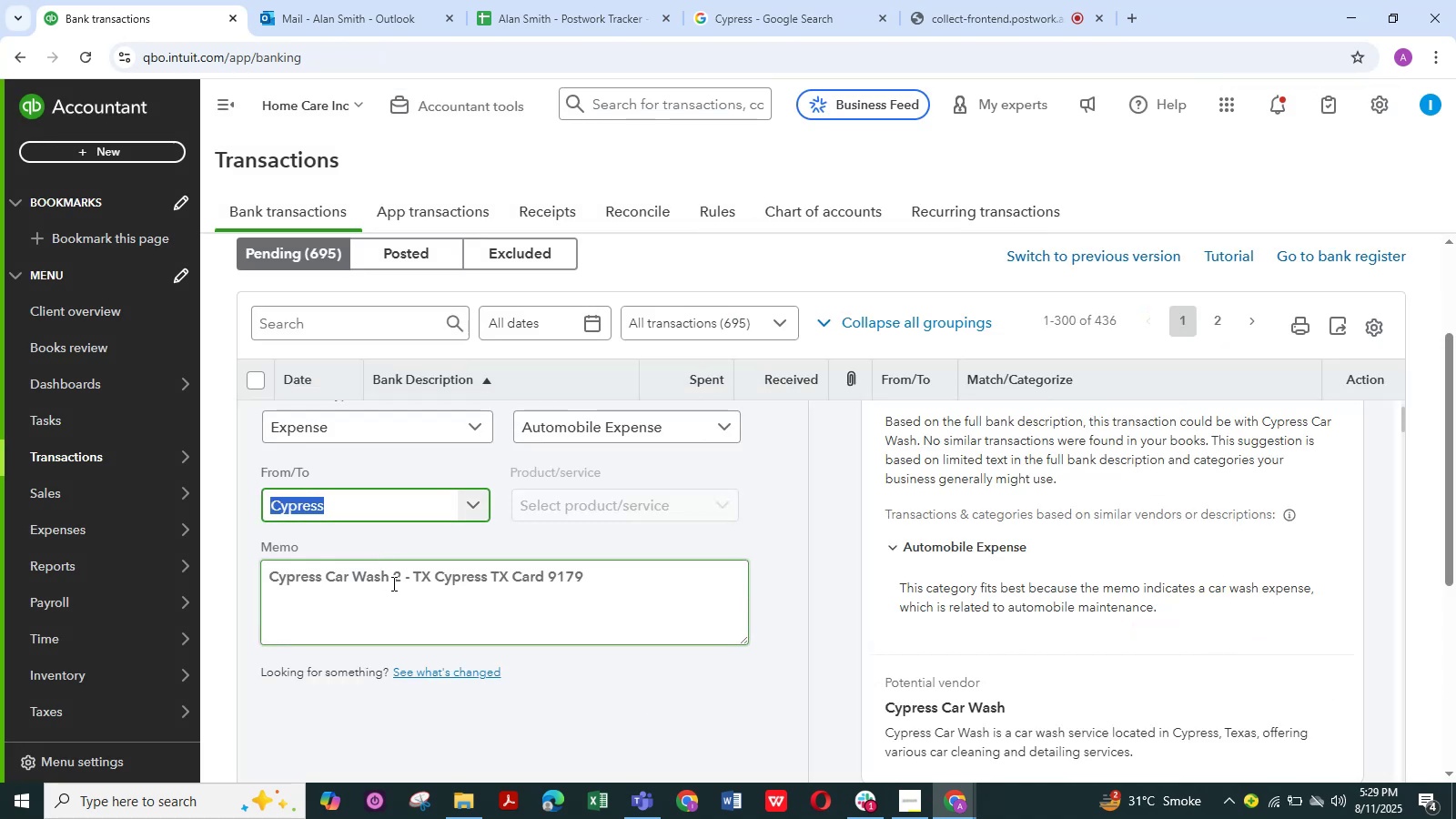 
wait(5.06)
 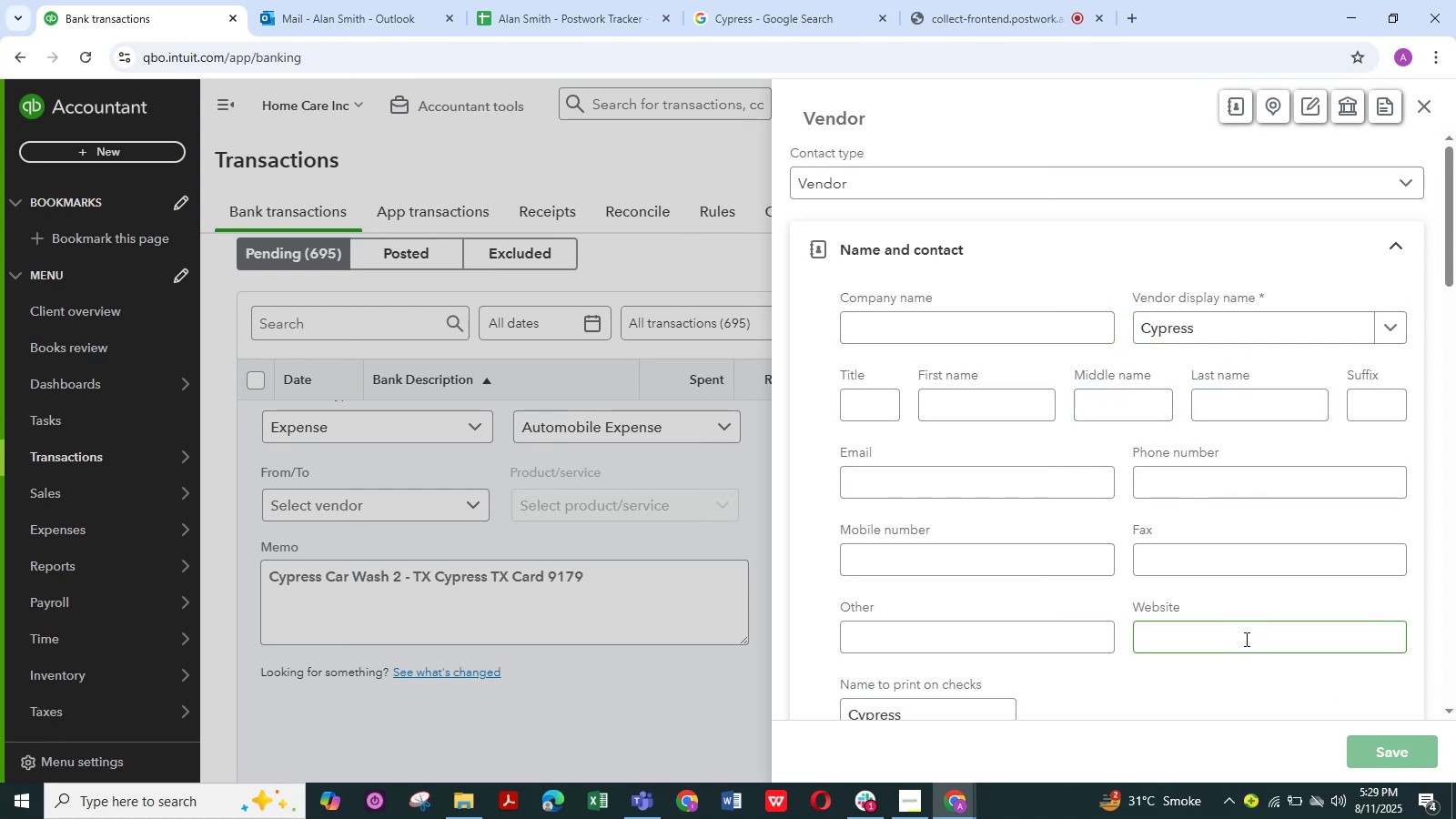 
left_click_drag(start_coordinate=[405, 579], to_coordinate=[325, 586])
 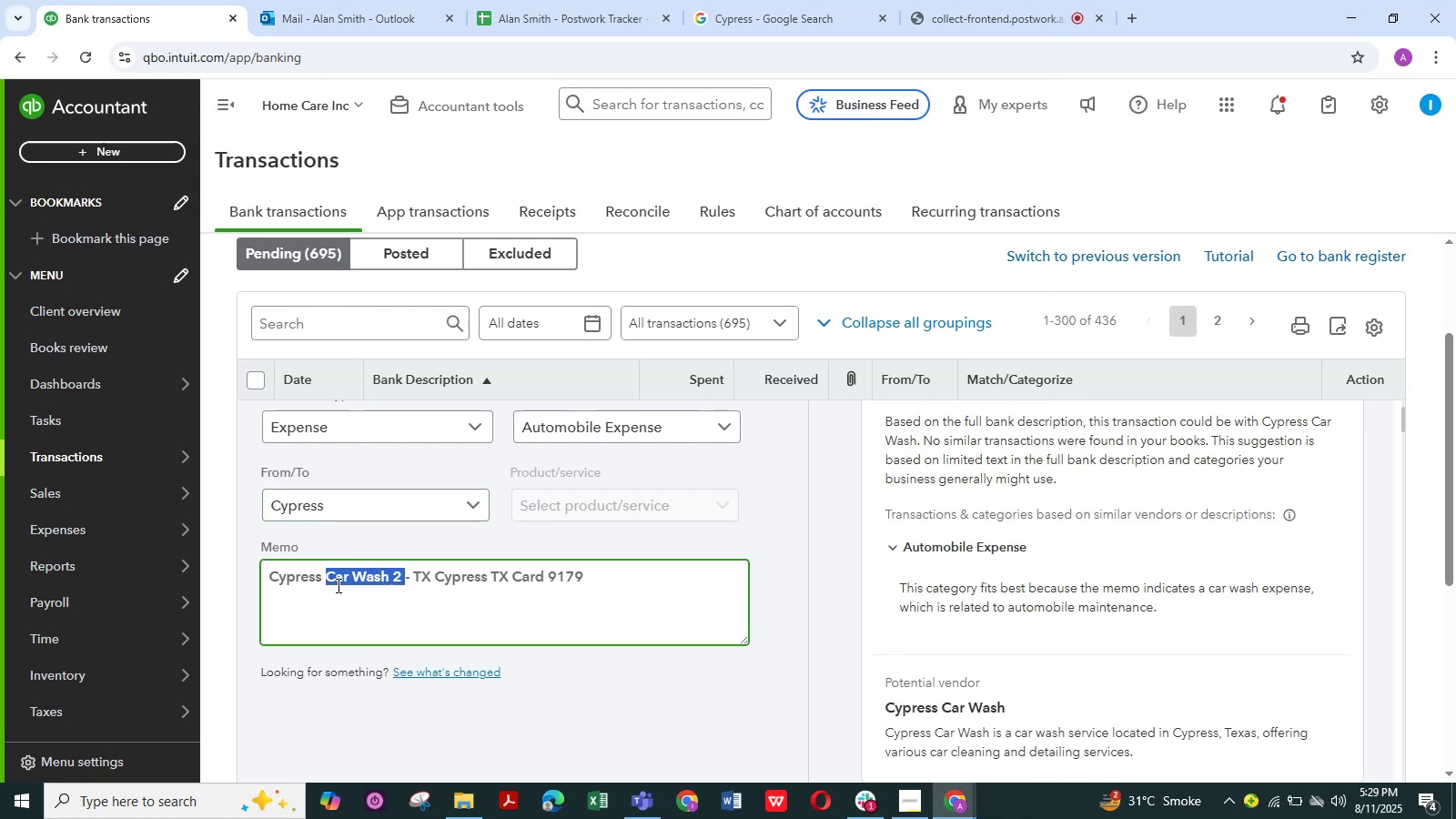 
key(Control+C)
 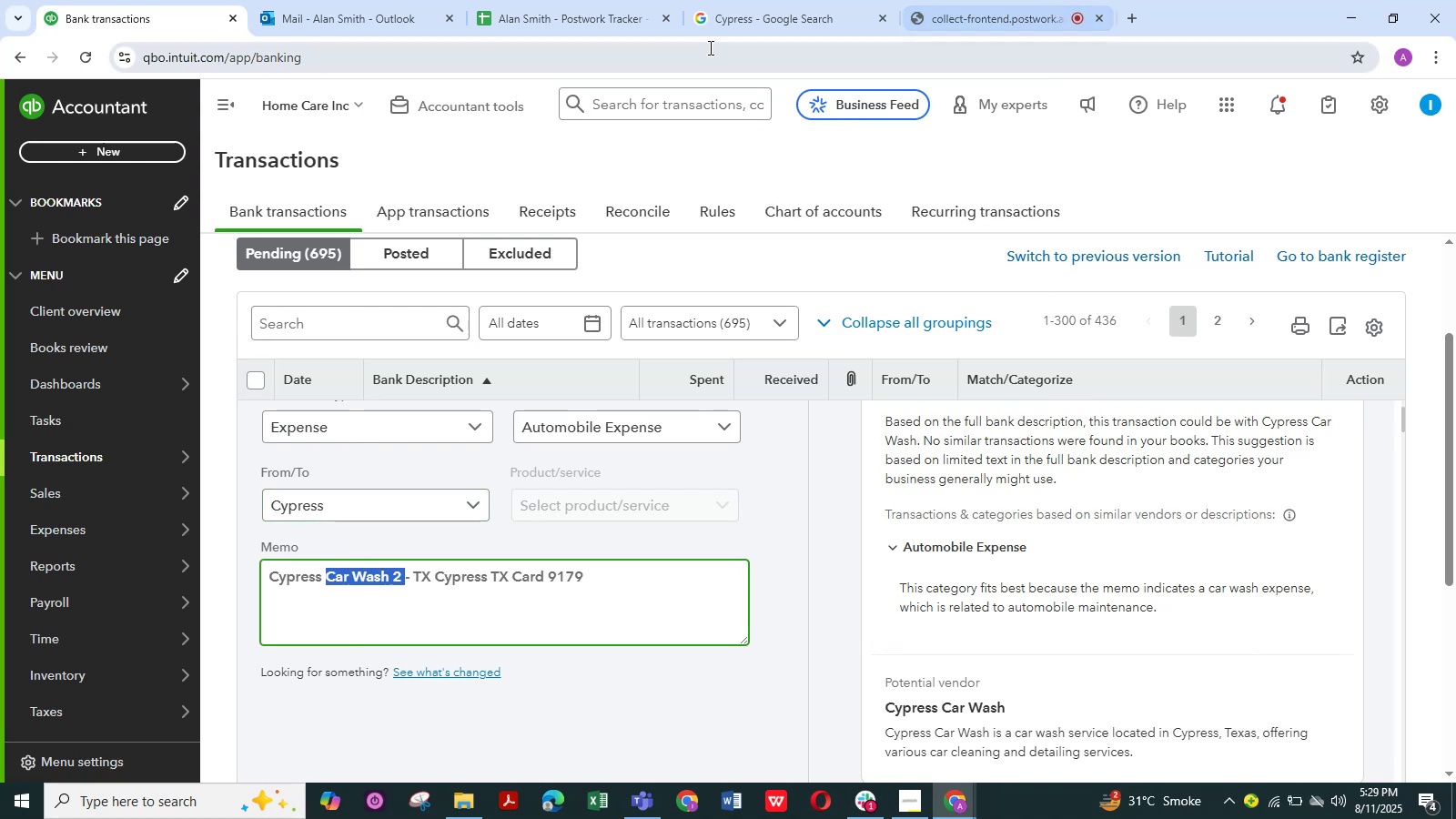 
left_click([755, 20])
 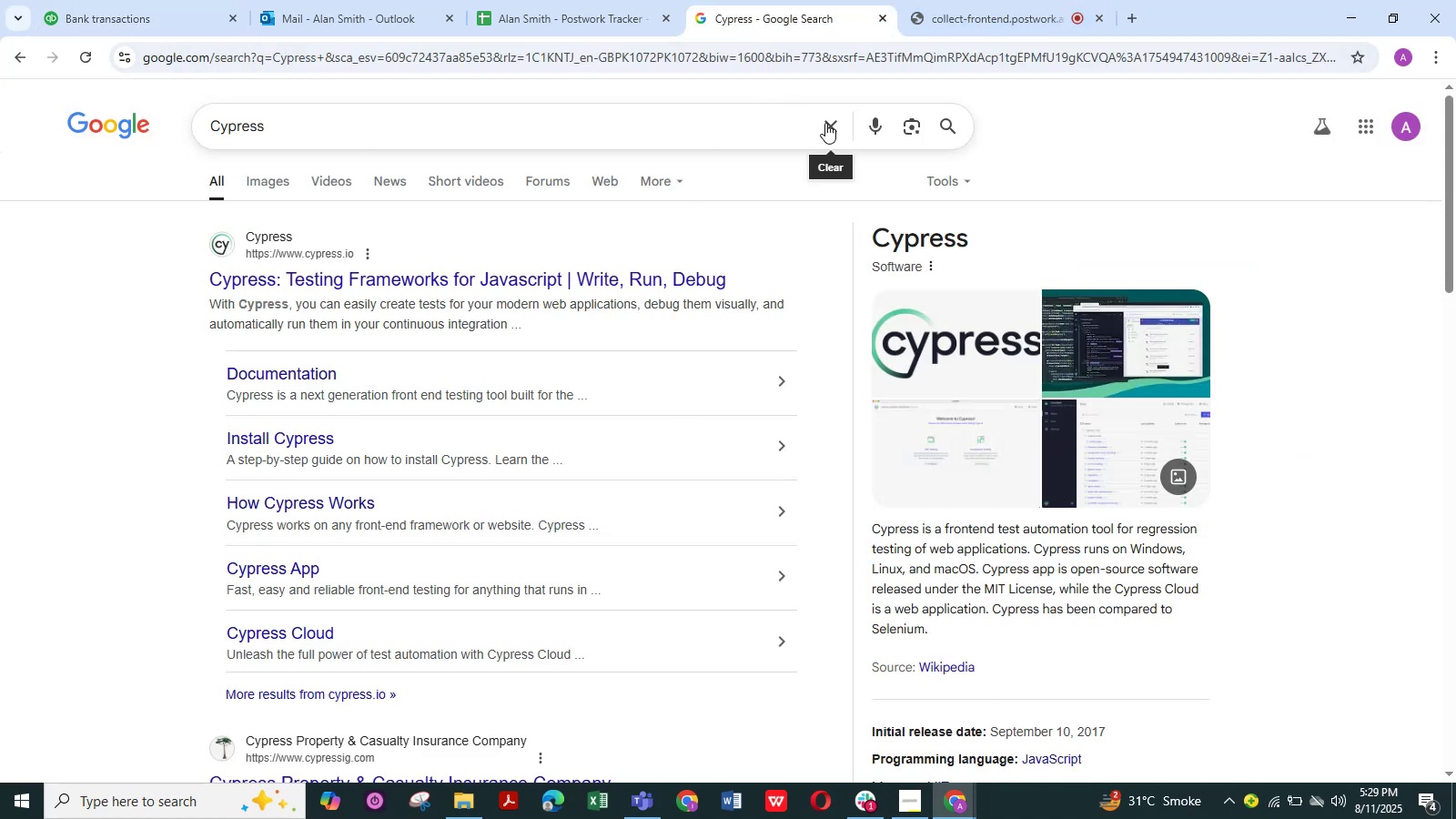 
double_click([804, 124])
 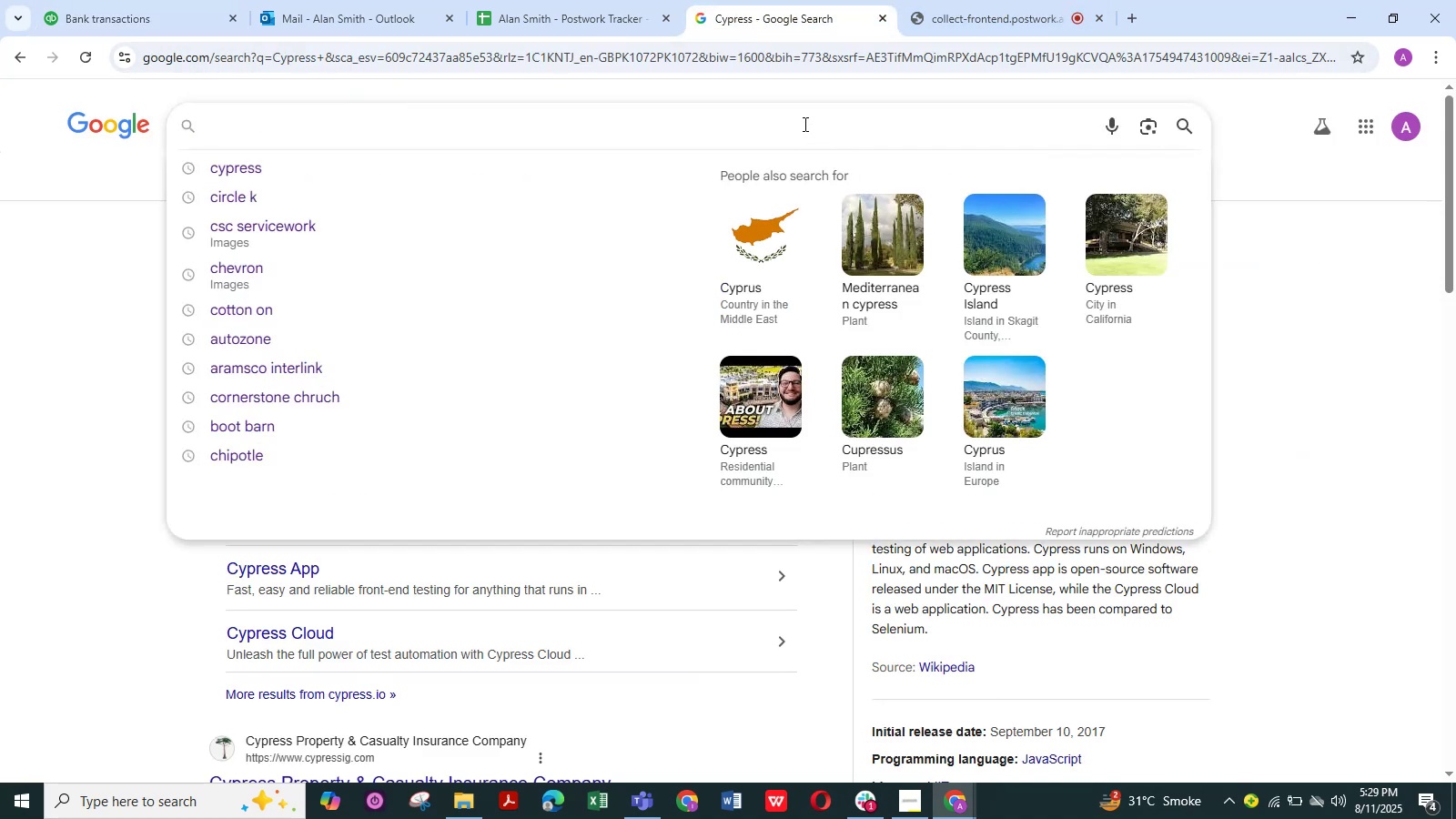 
key(Control+V)
 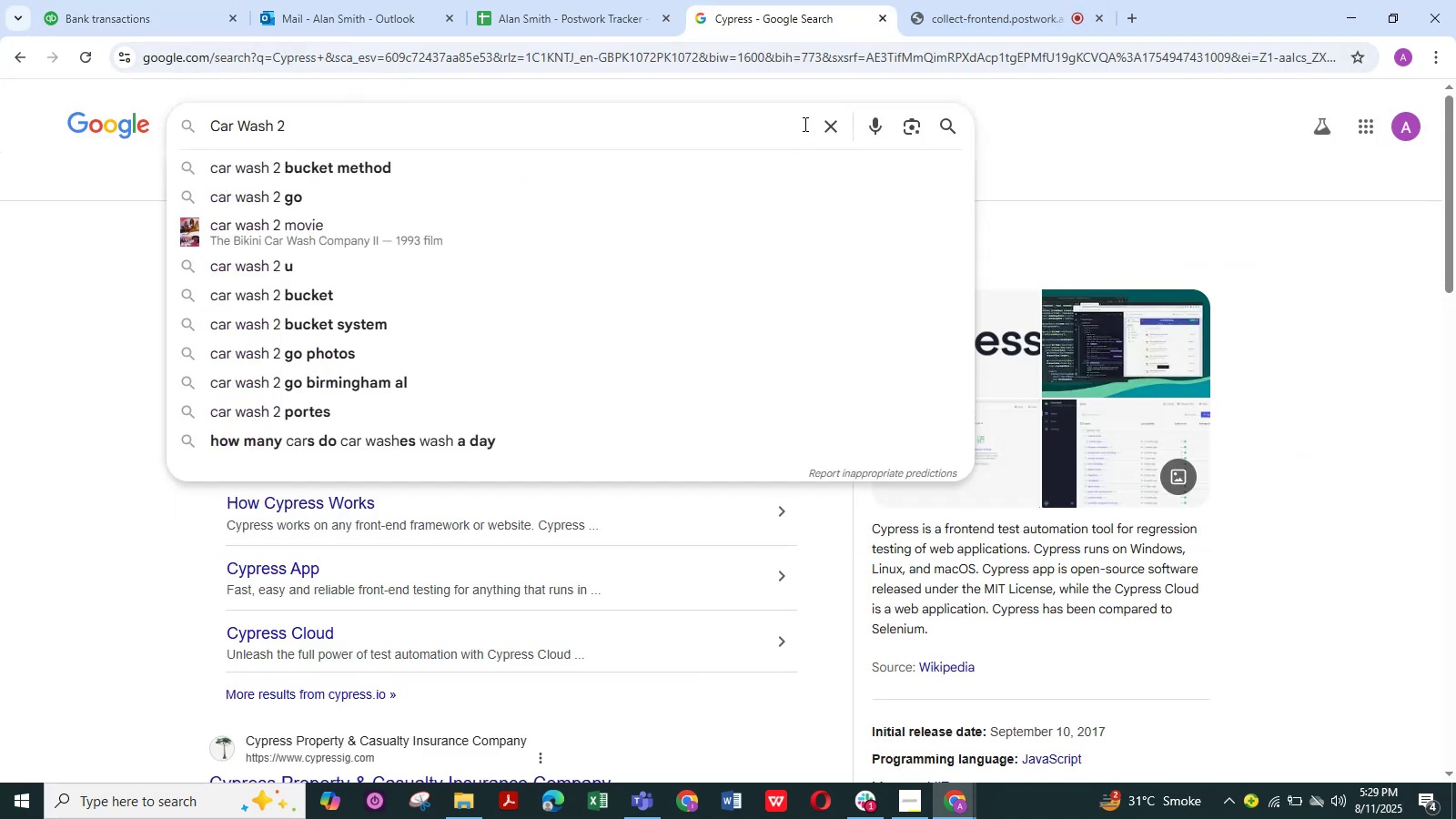 
key(NumpadEnter)
 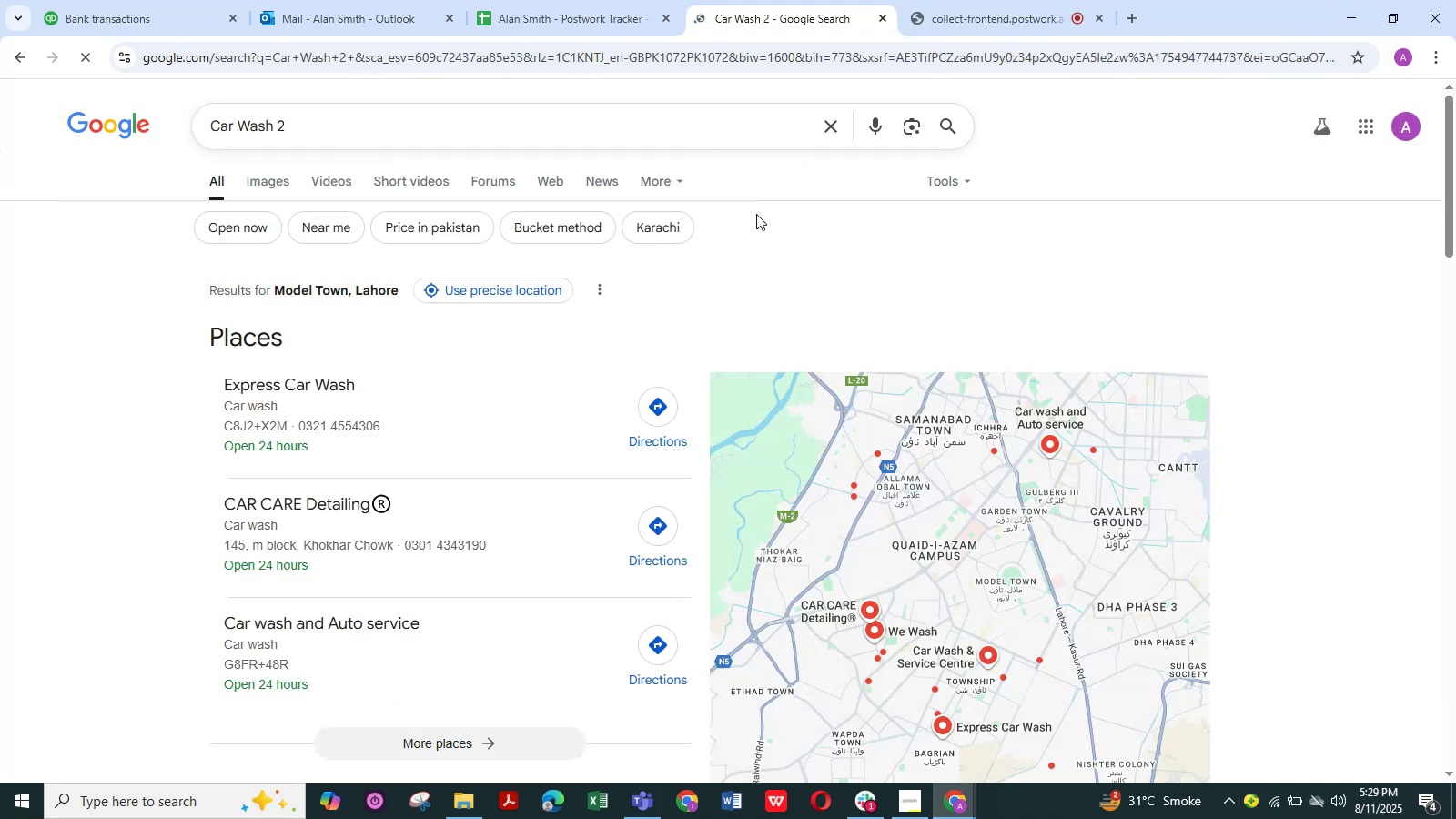 
scroll: coordinate [646, 276], scroll_direction: down, amount: 10.0
 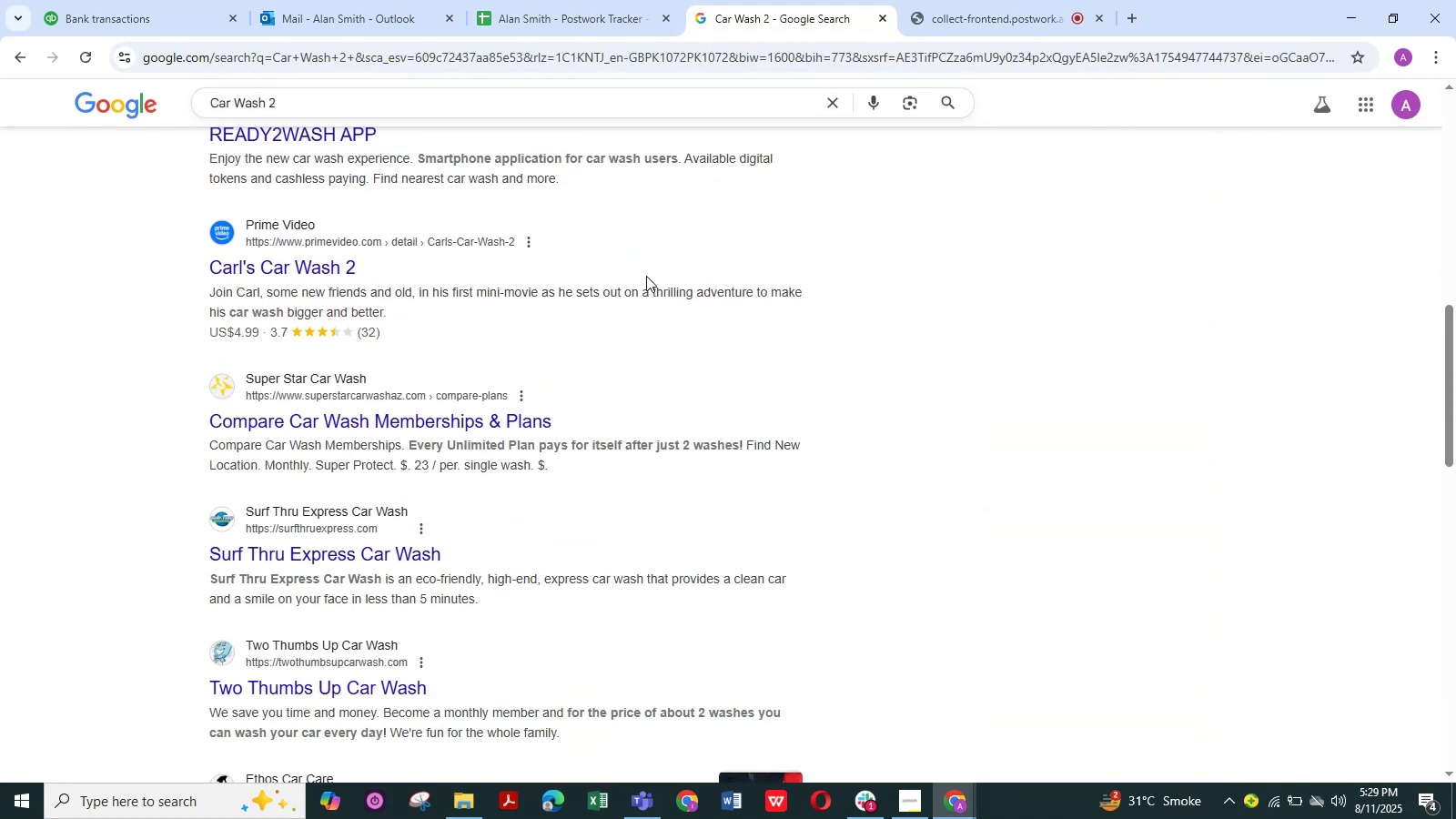 
scroll: coordinate [646, 276], scroll_direction: up, amount: 13.0
 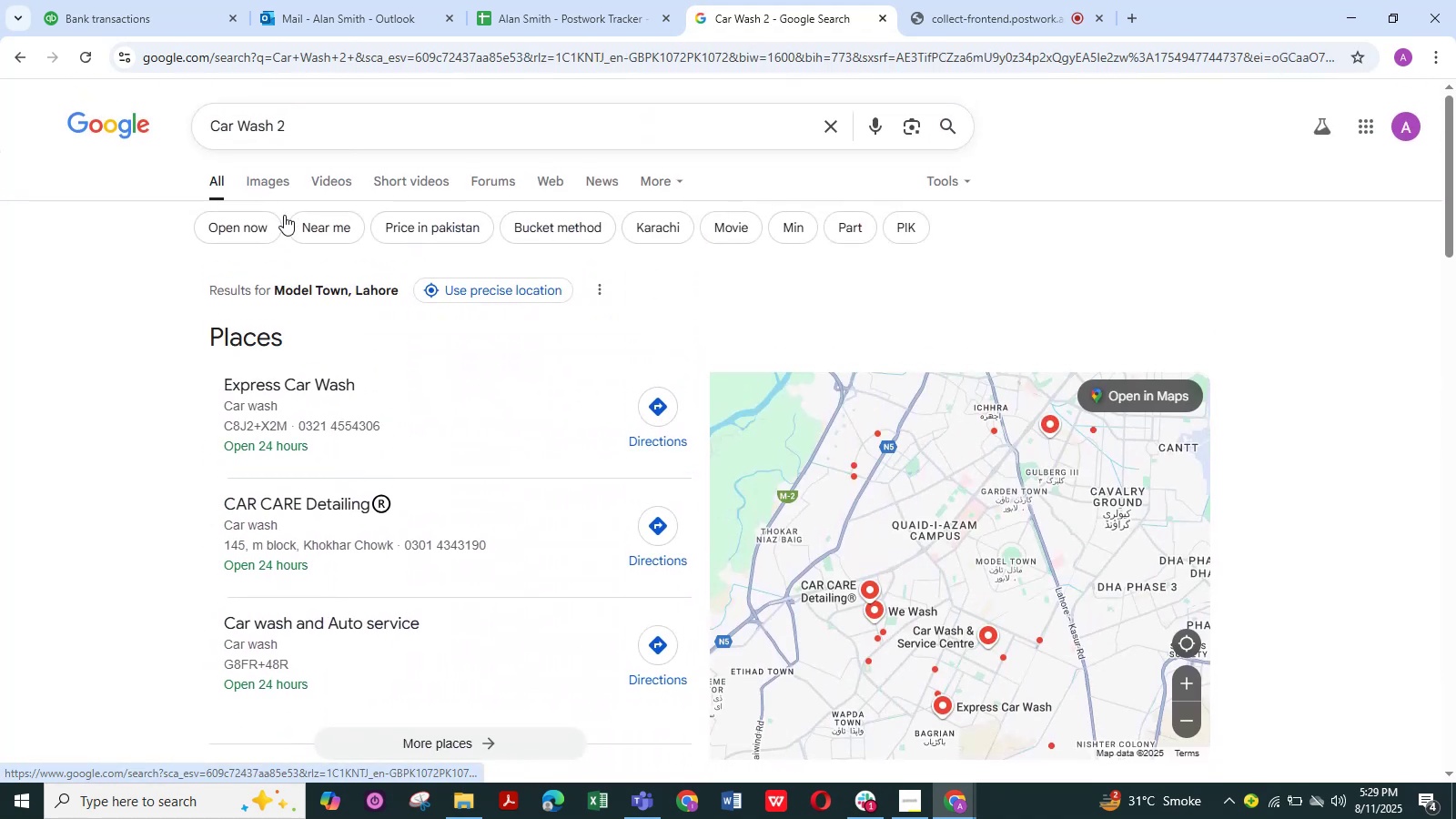 
left_click([271, 186])
 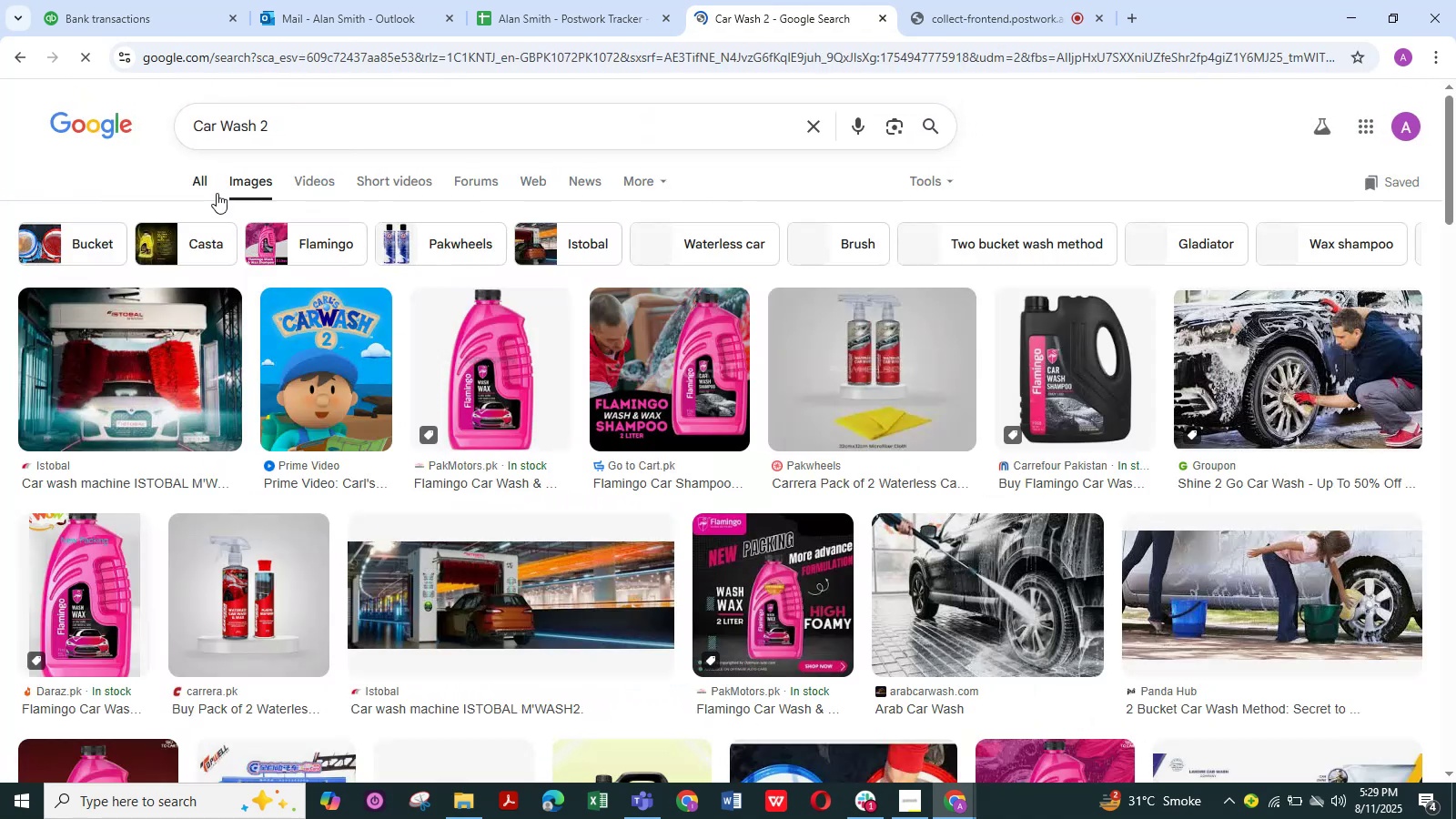 
left_click([198, 182])
 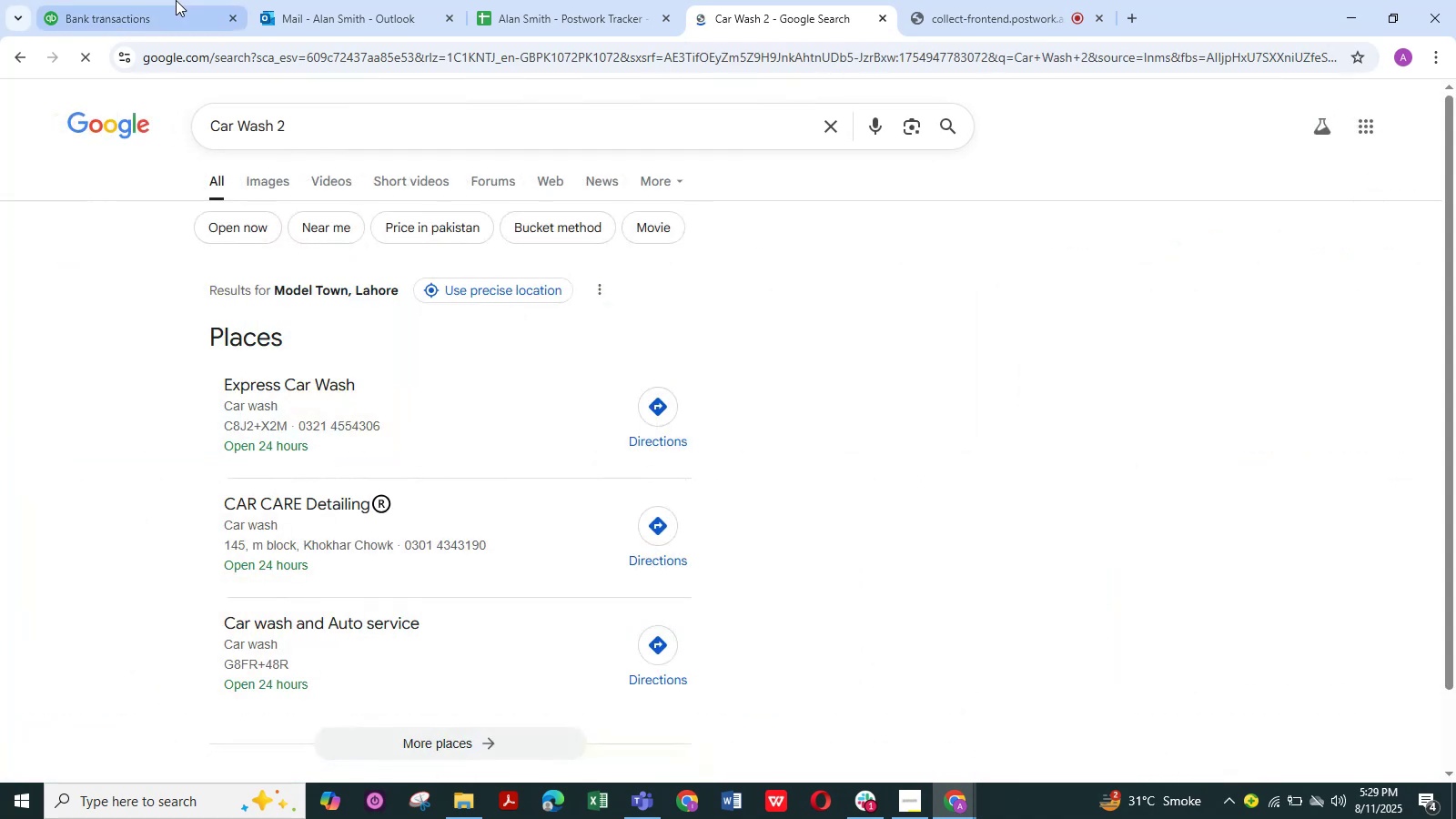 
left_click([169, 8])
 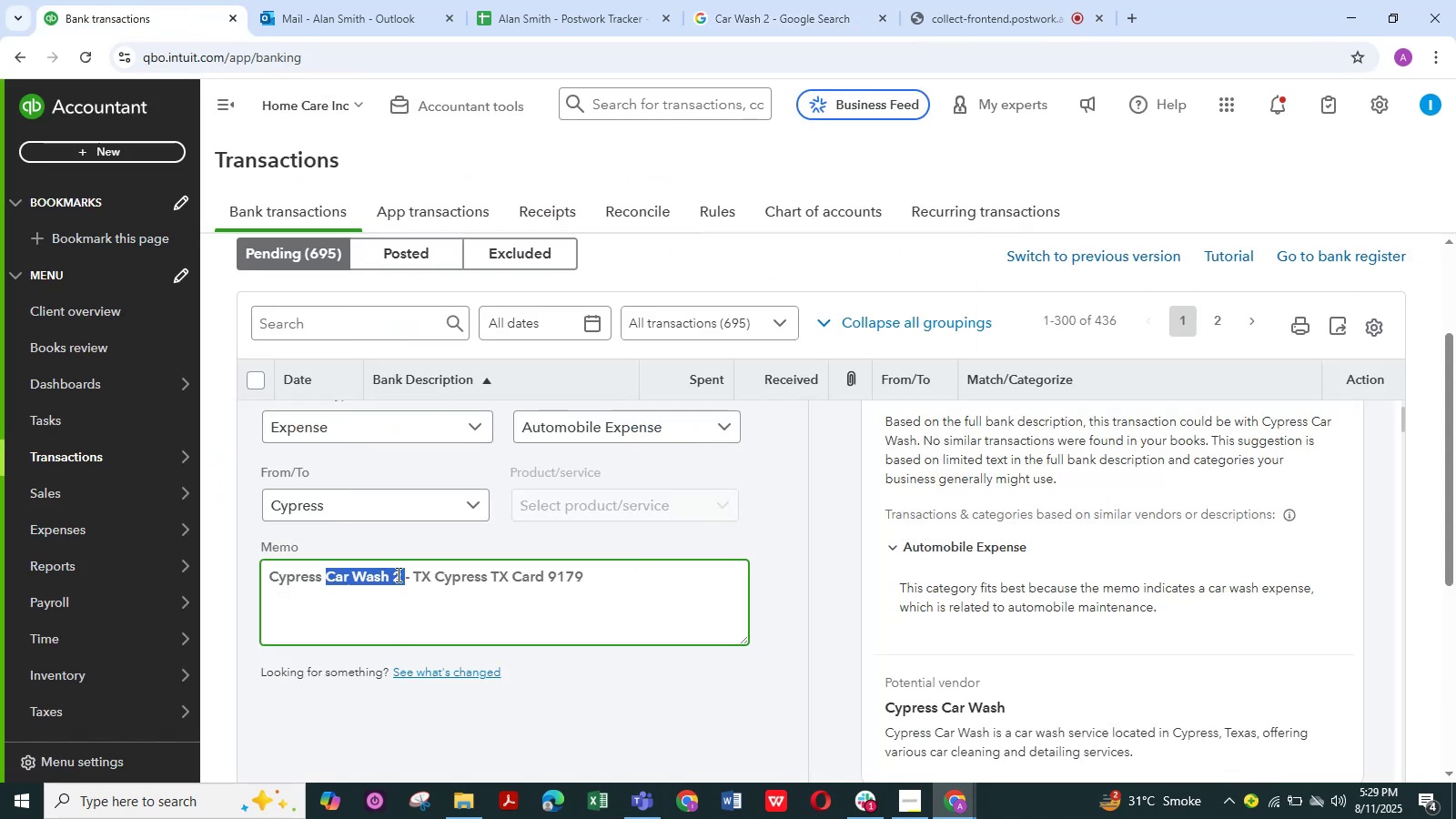 
scroll: coordinate [397, 574], scroll_direction: down, amount: 4.0
 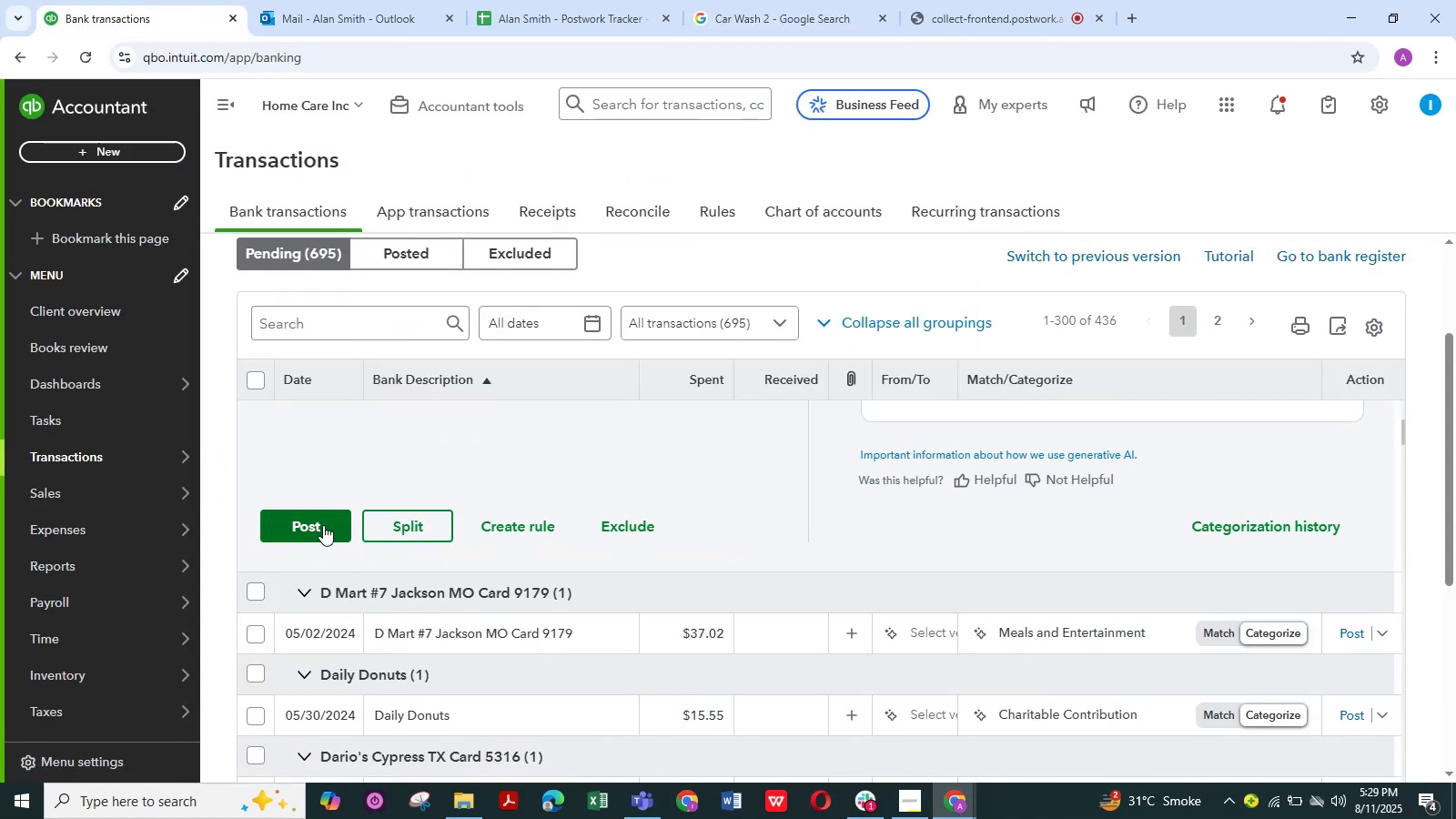 
left_click([323, 525])
 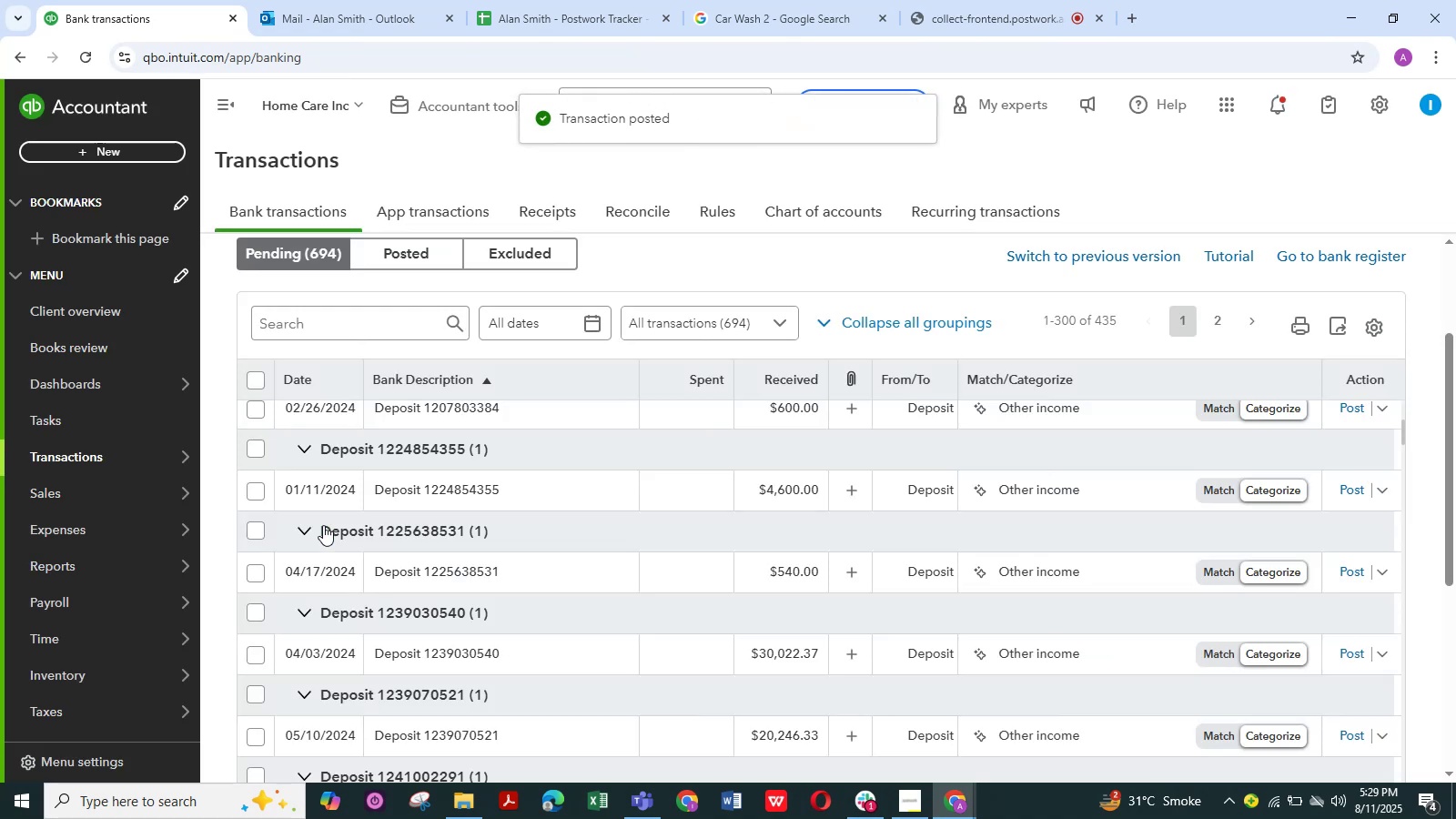 
wait(6.29)
 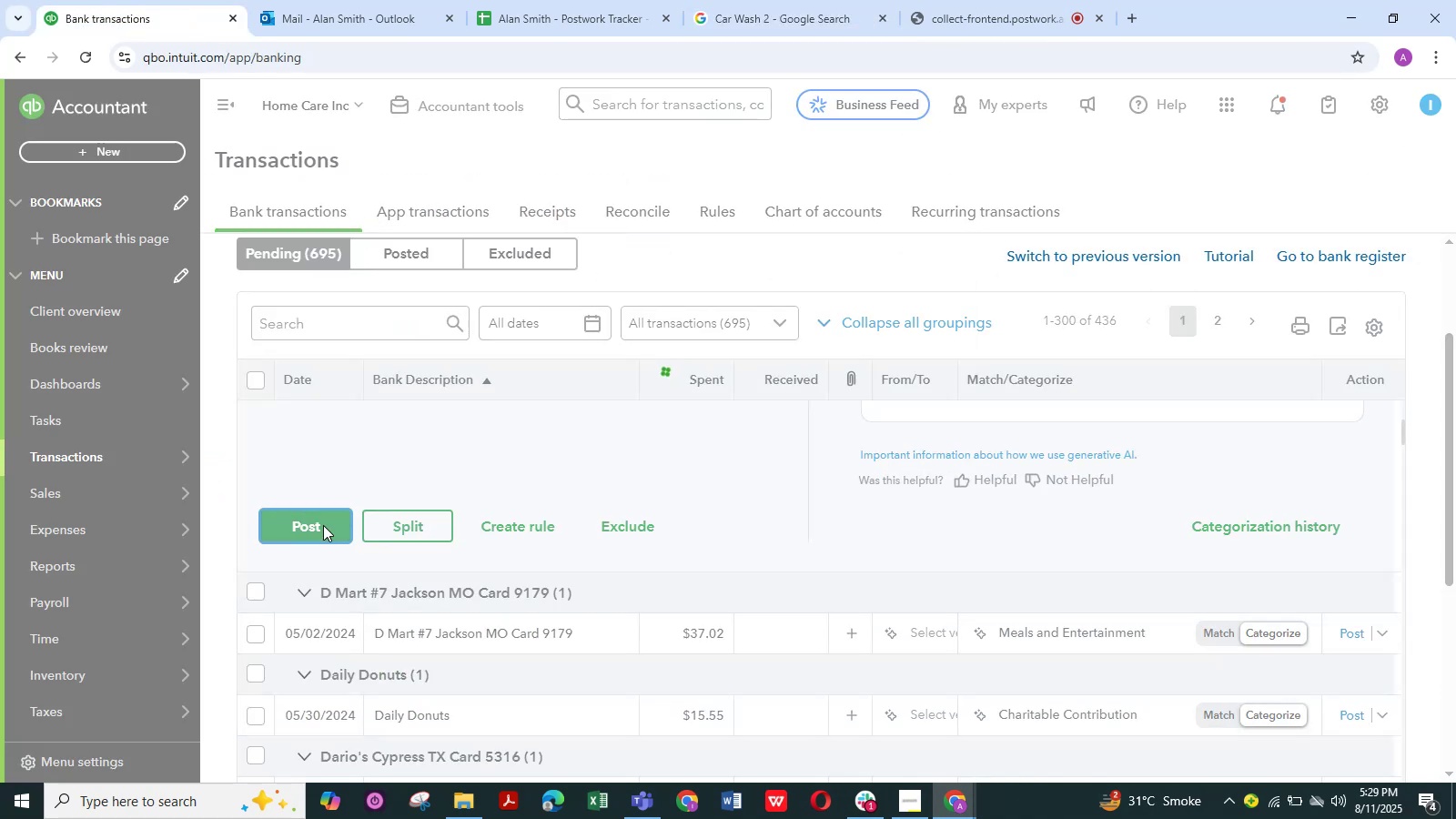 
scroll: coordinate [562, 622], scroll_direction: up, amount: 7.0
 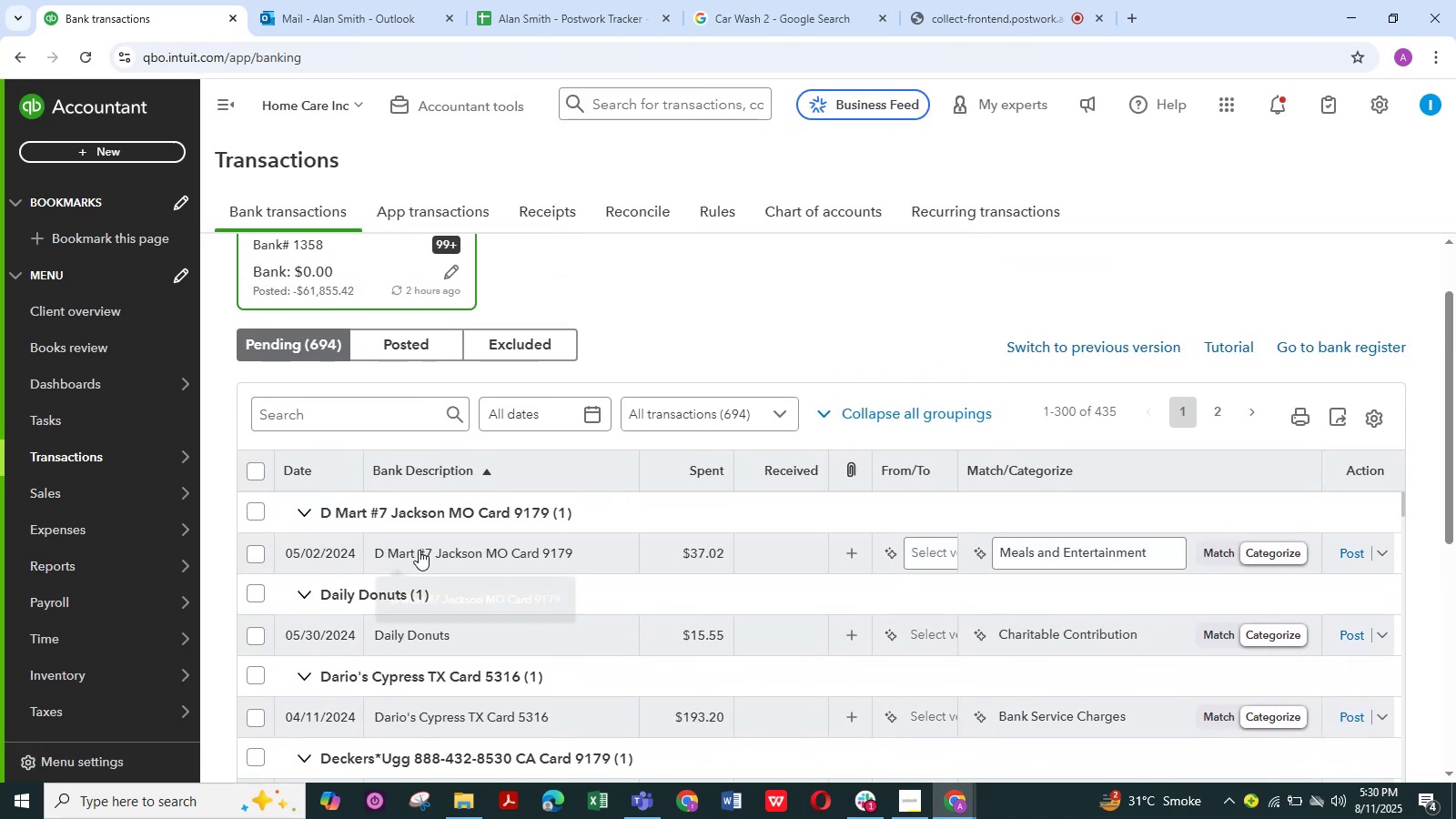 
left_click([413, 557])
 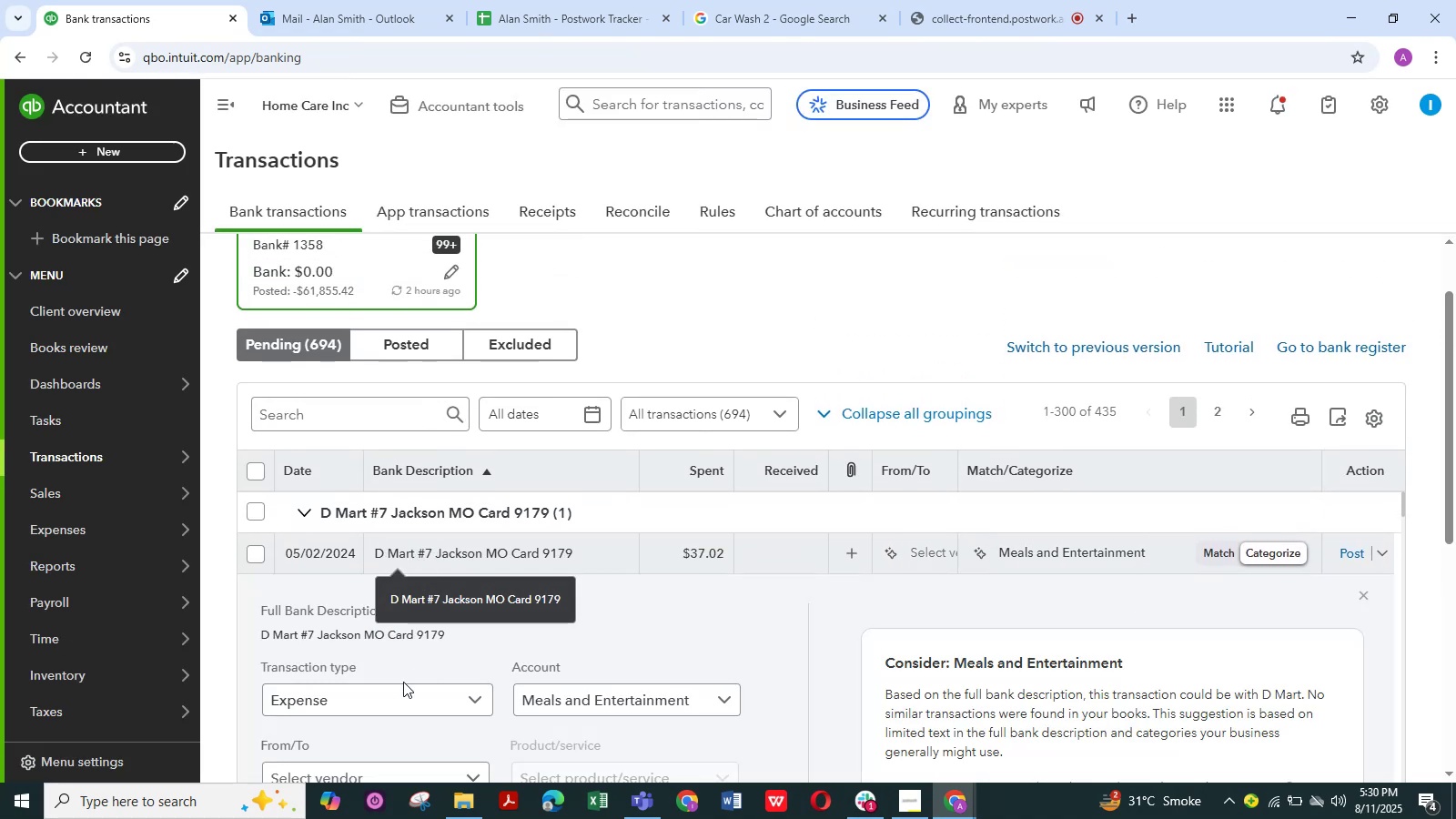 
scroll: coordinate [334, 729], scroll_direction: down, amount: 2.0
 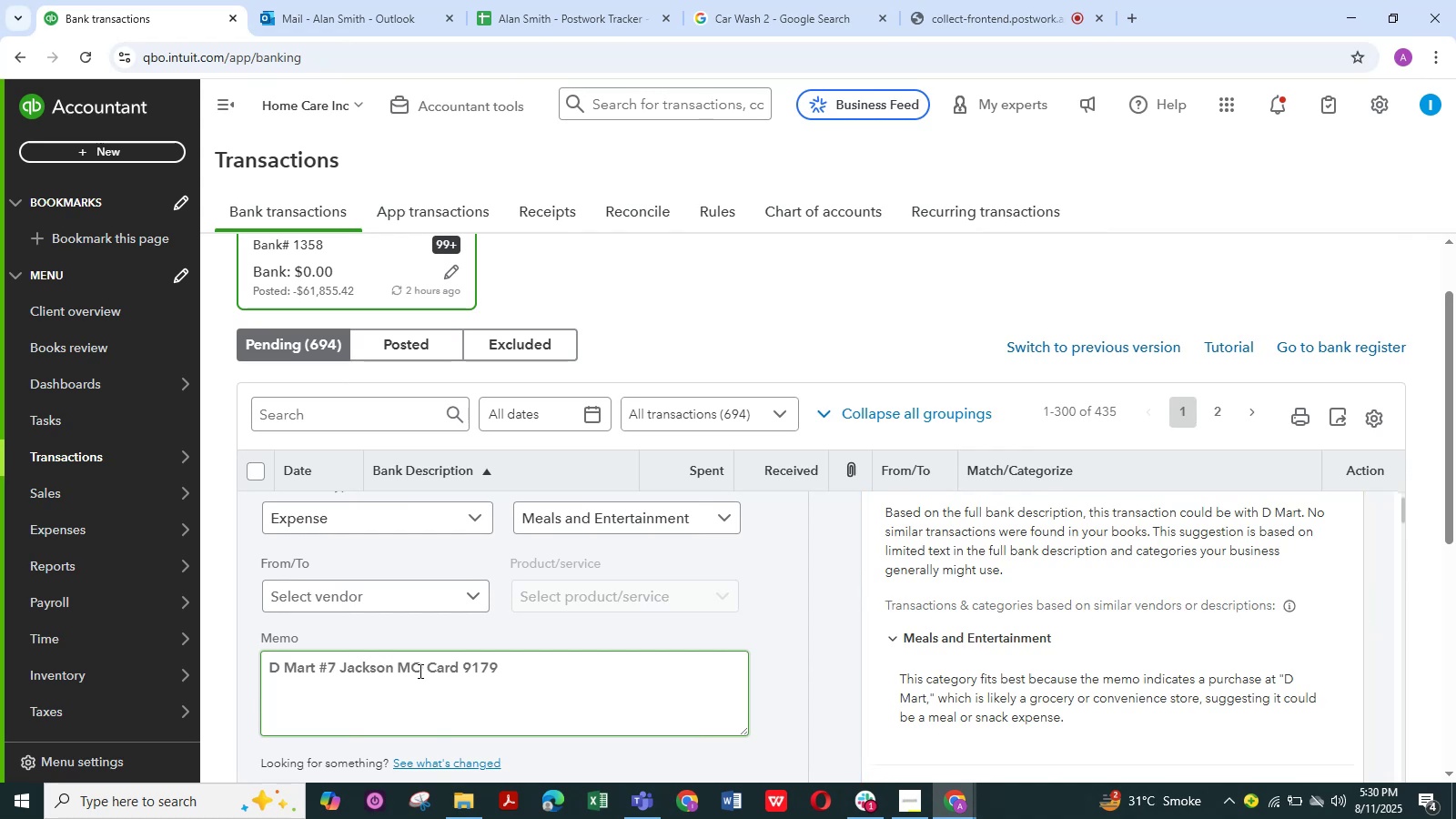 
left_click_drag(start_coordinate=[460, 669], to_coordinate=[241, 664])
 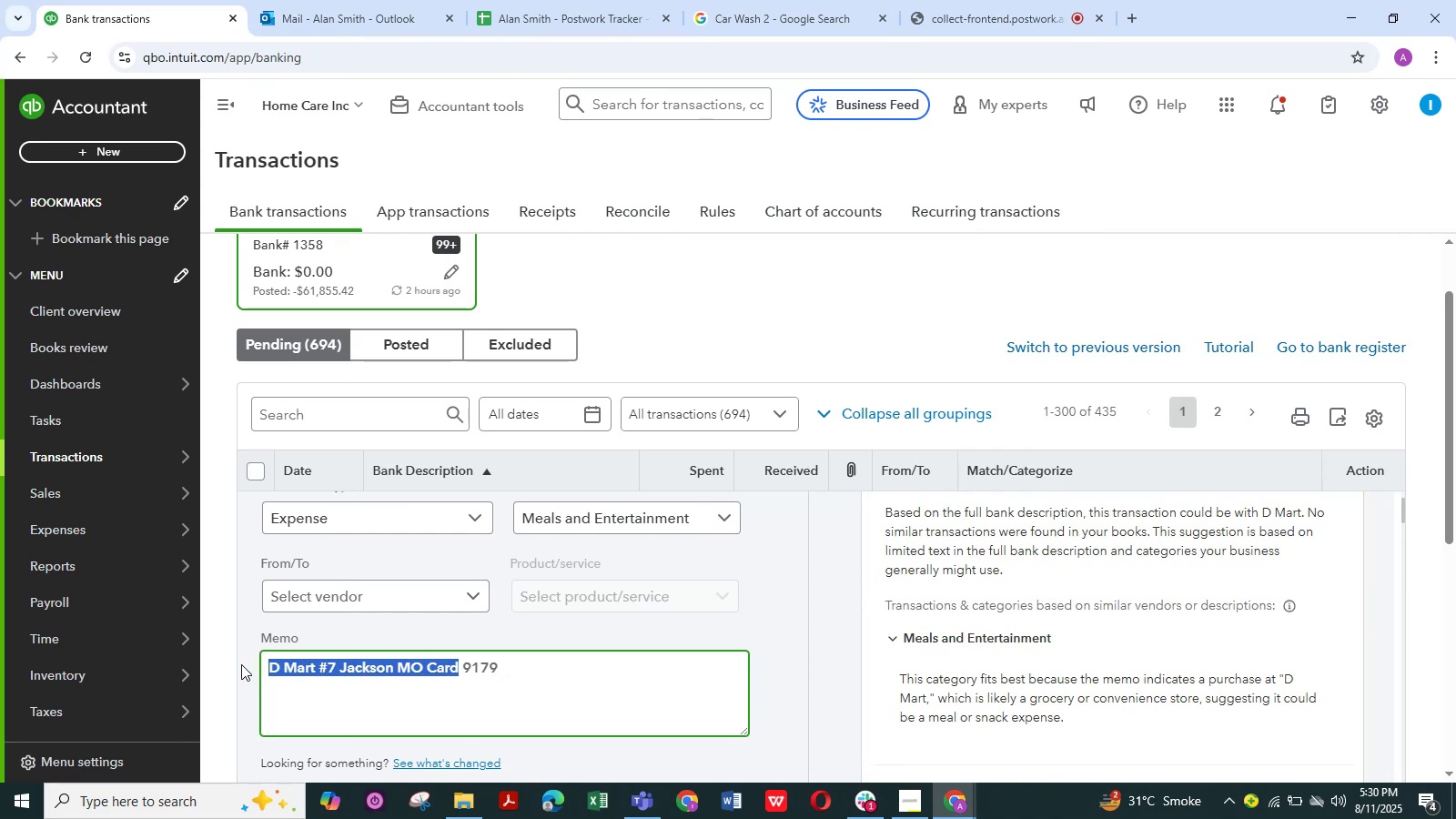 
key(Control+C)
 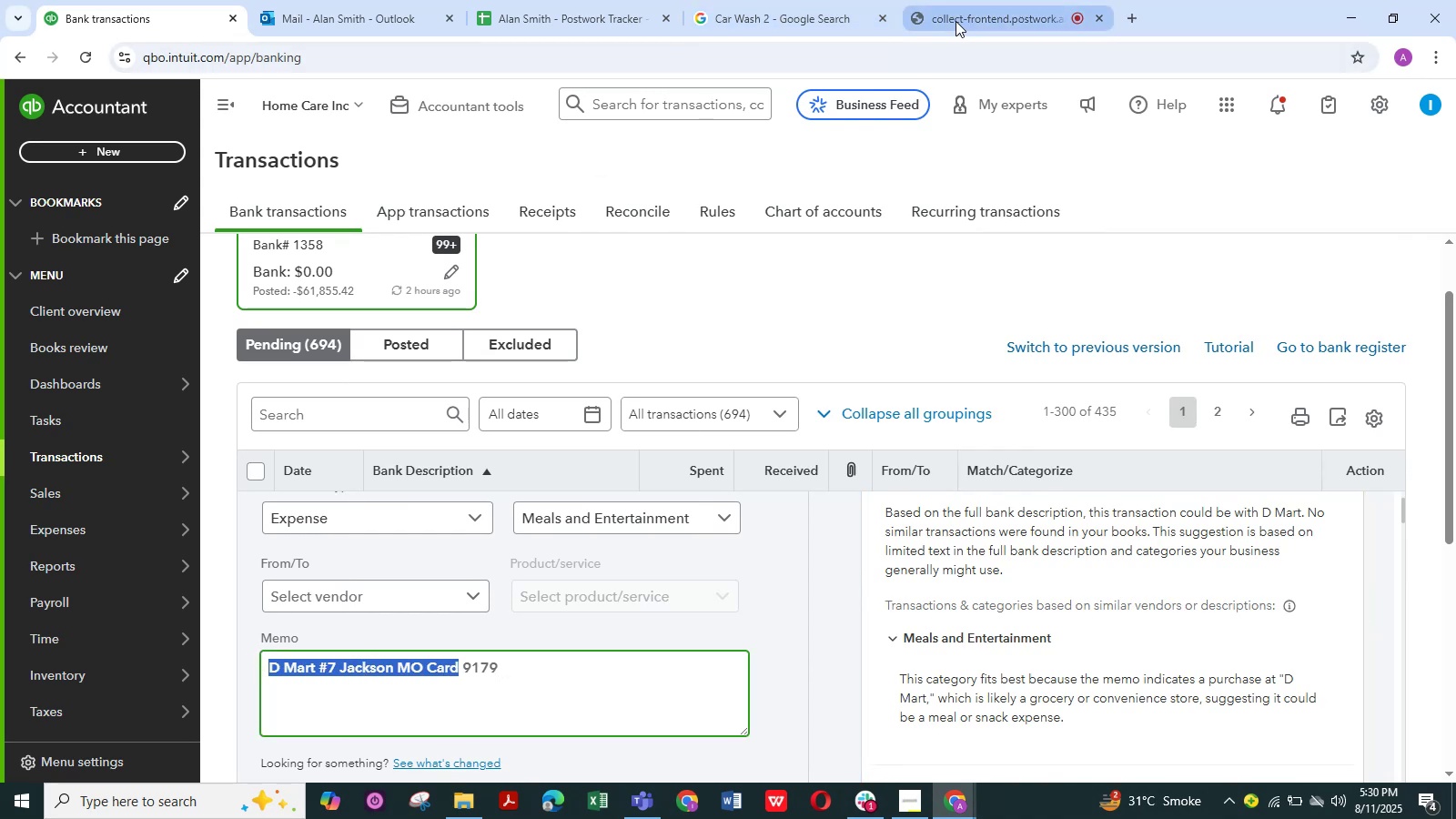 
left_click([770, 19])
 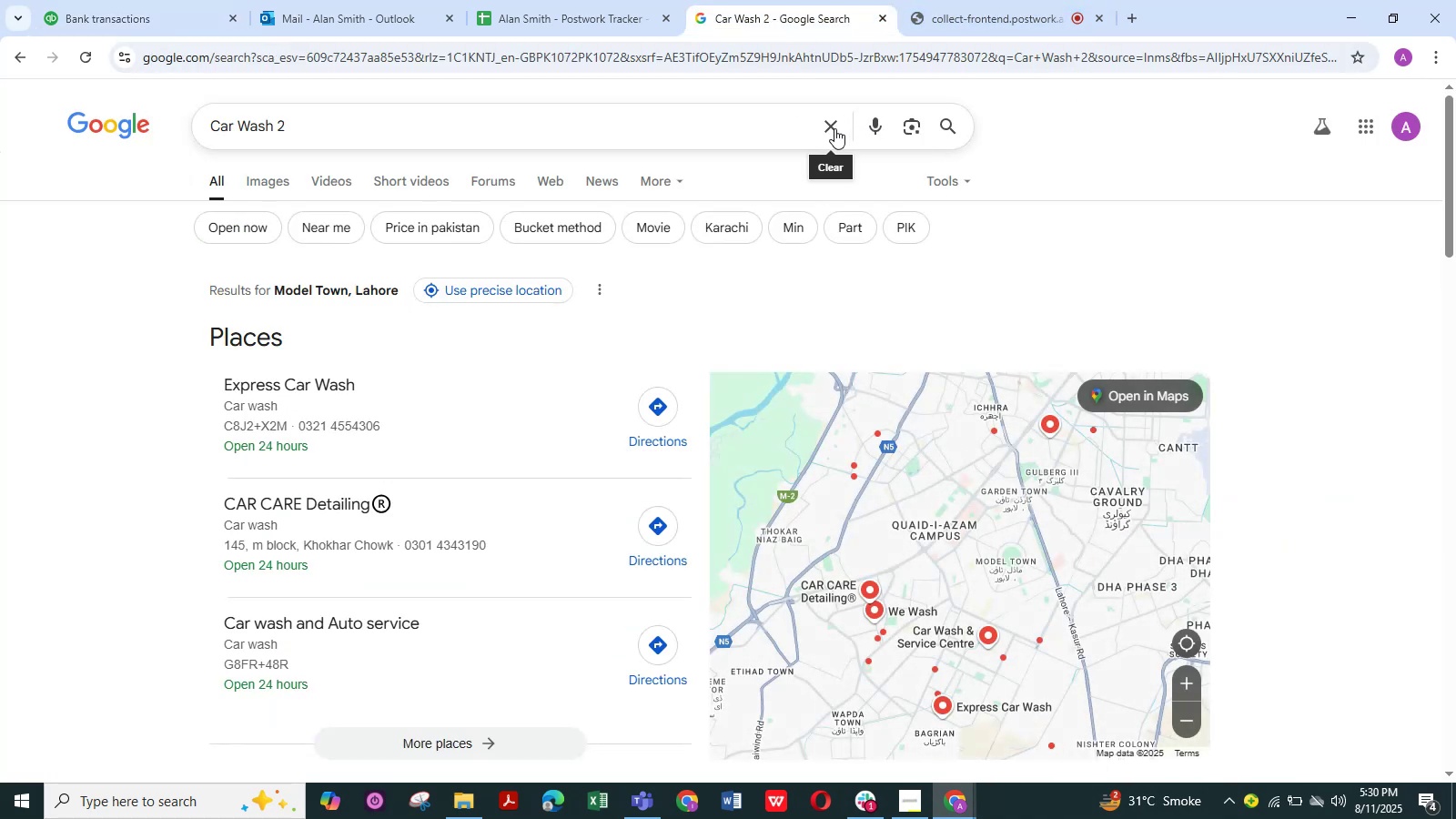 
double_click([783, 125])
 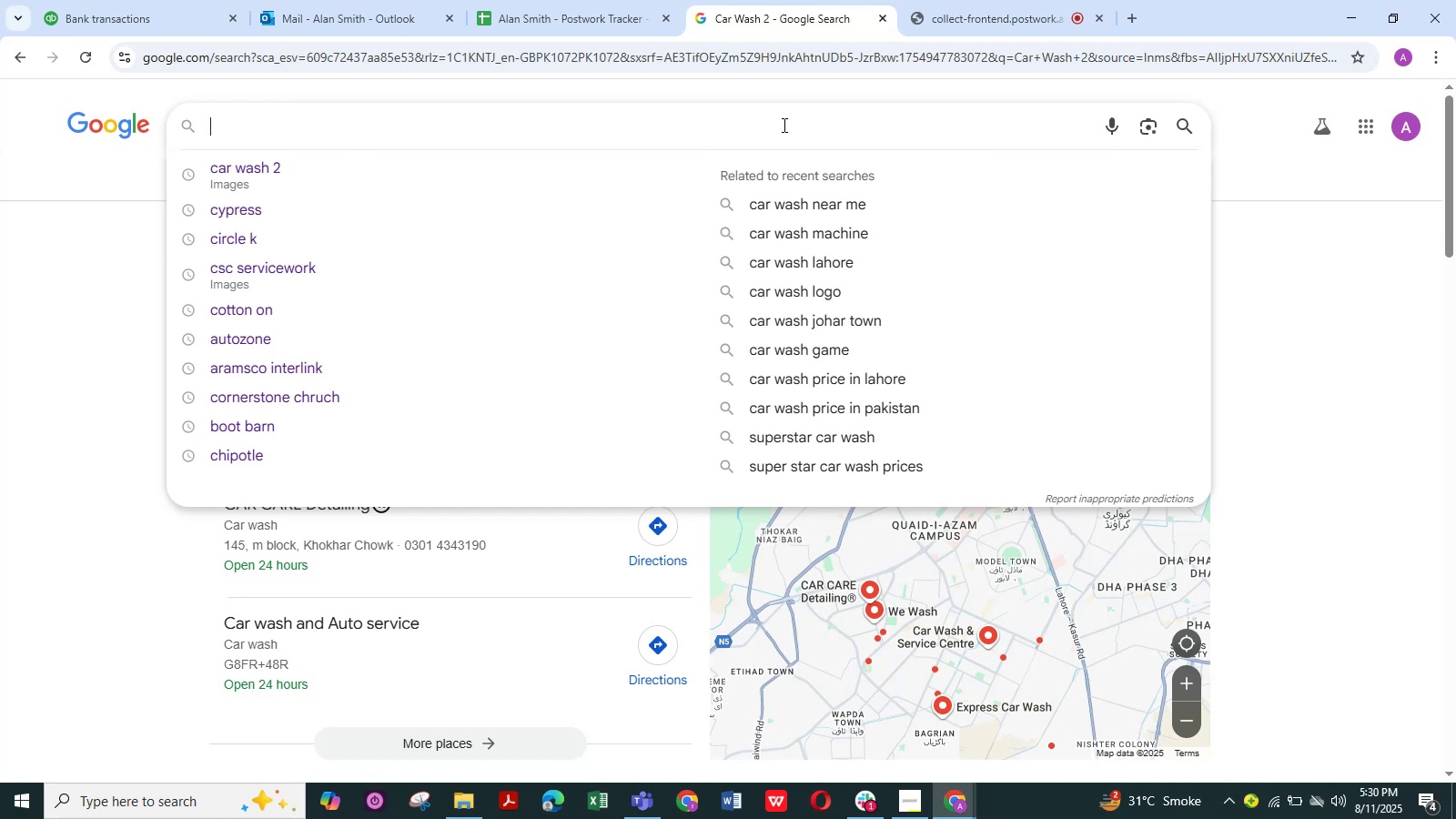 
key(Control+V)
 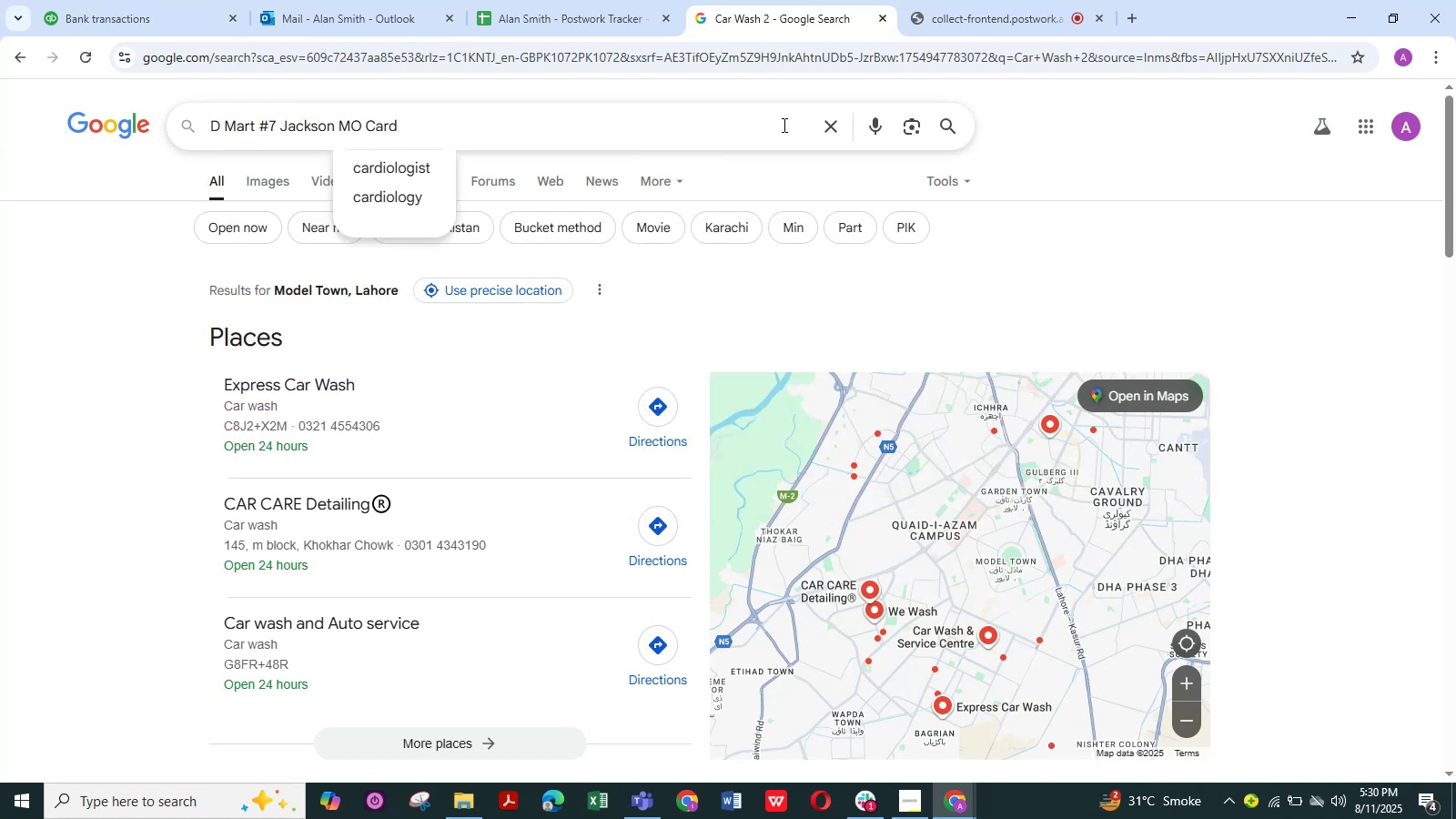 
key(NumpadEnter)
 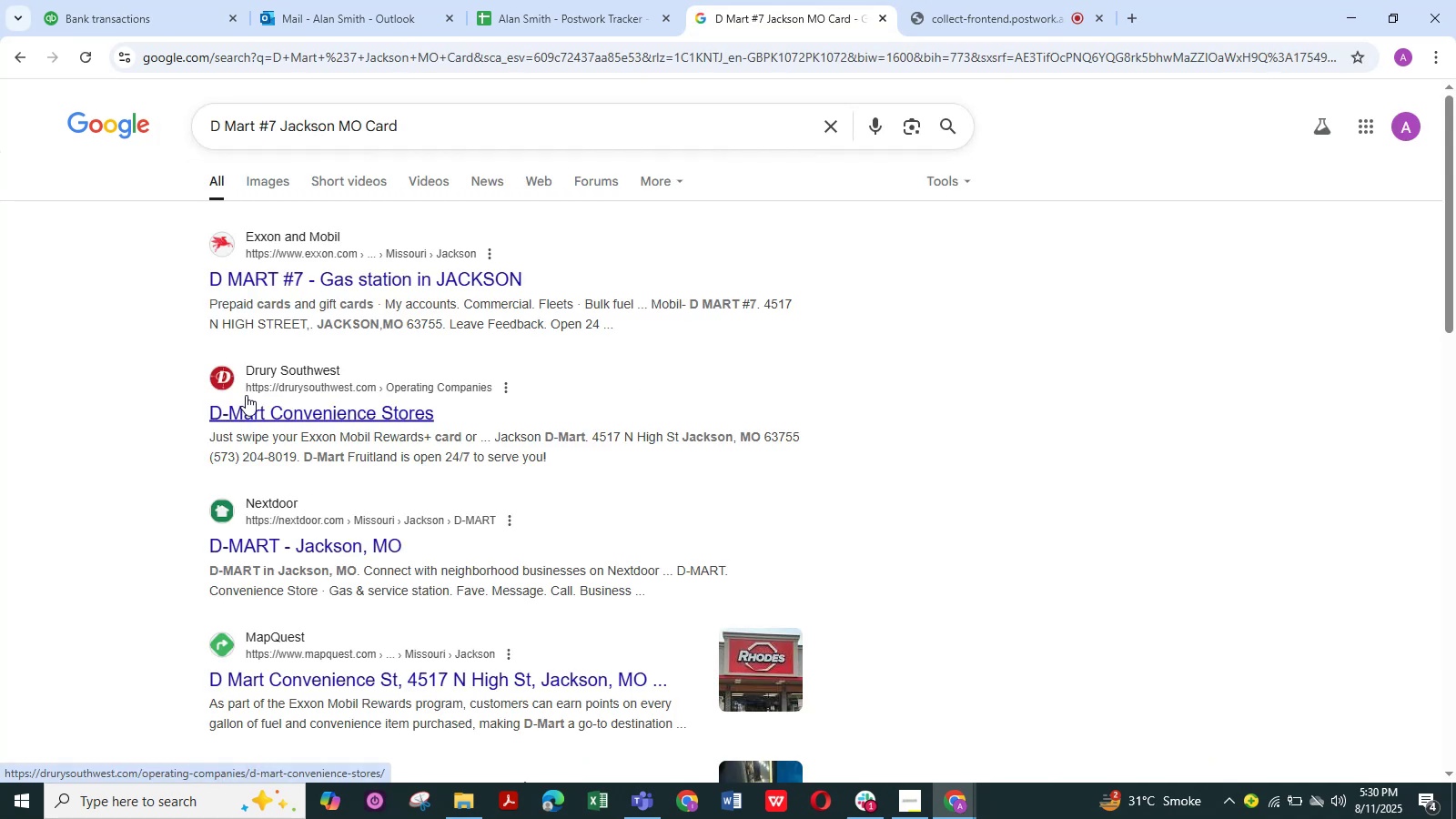 
left_click([559, 7])
 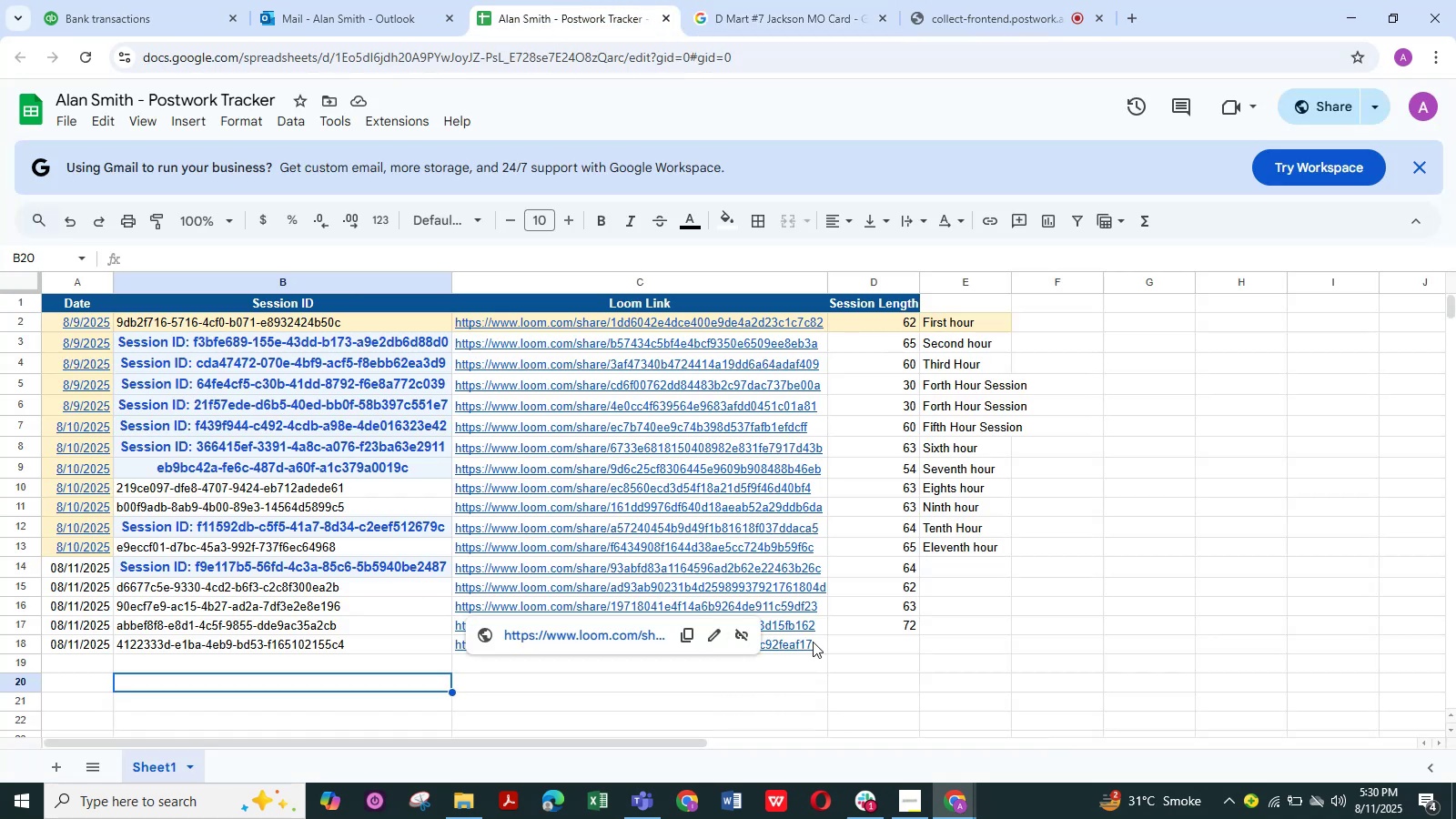 
left_click([874, 655])
 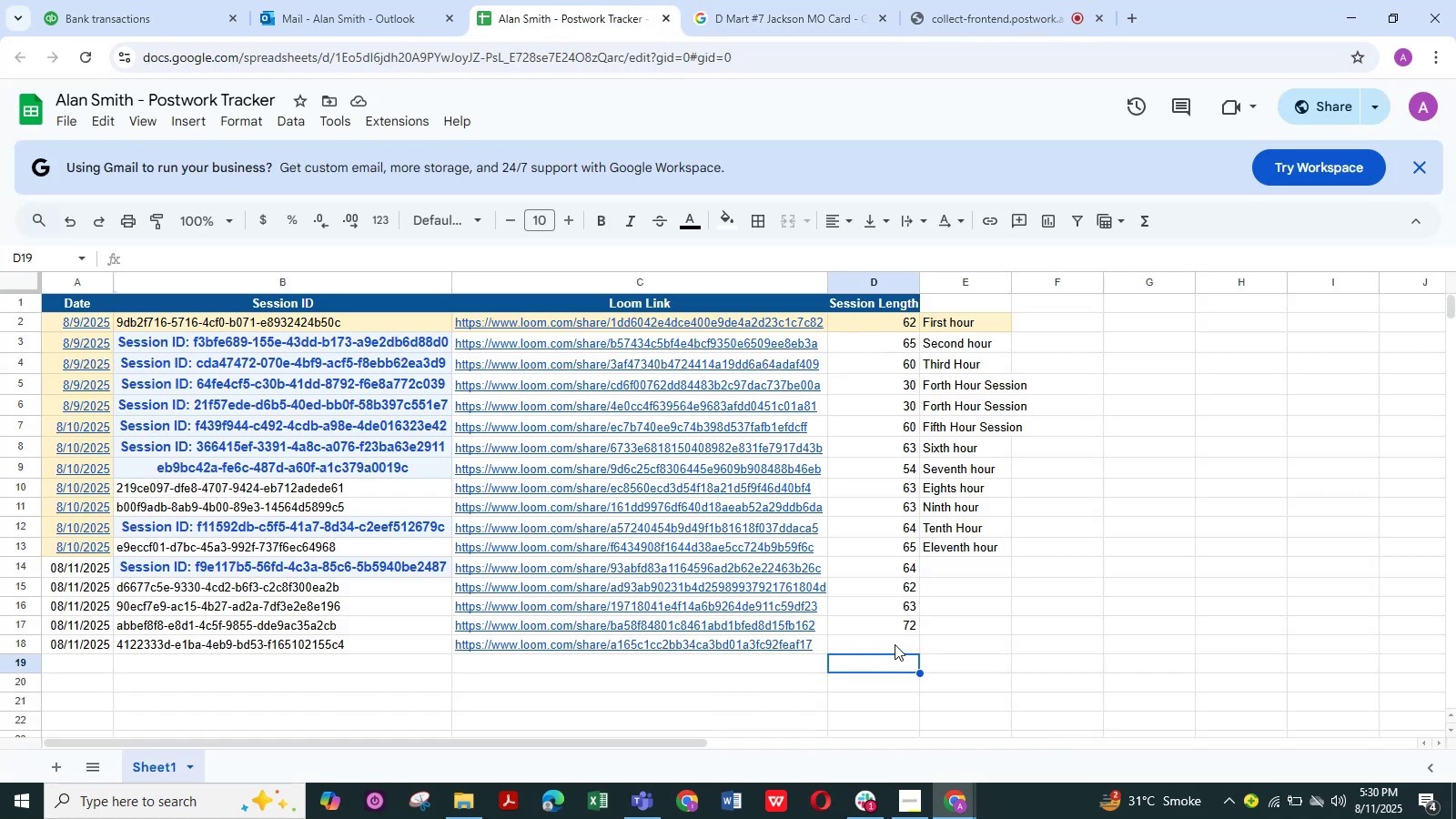 
left_click([895, 644])
 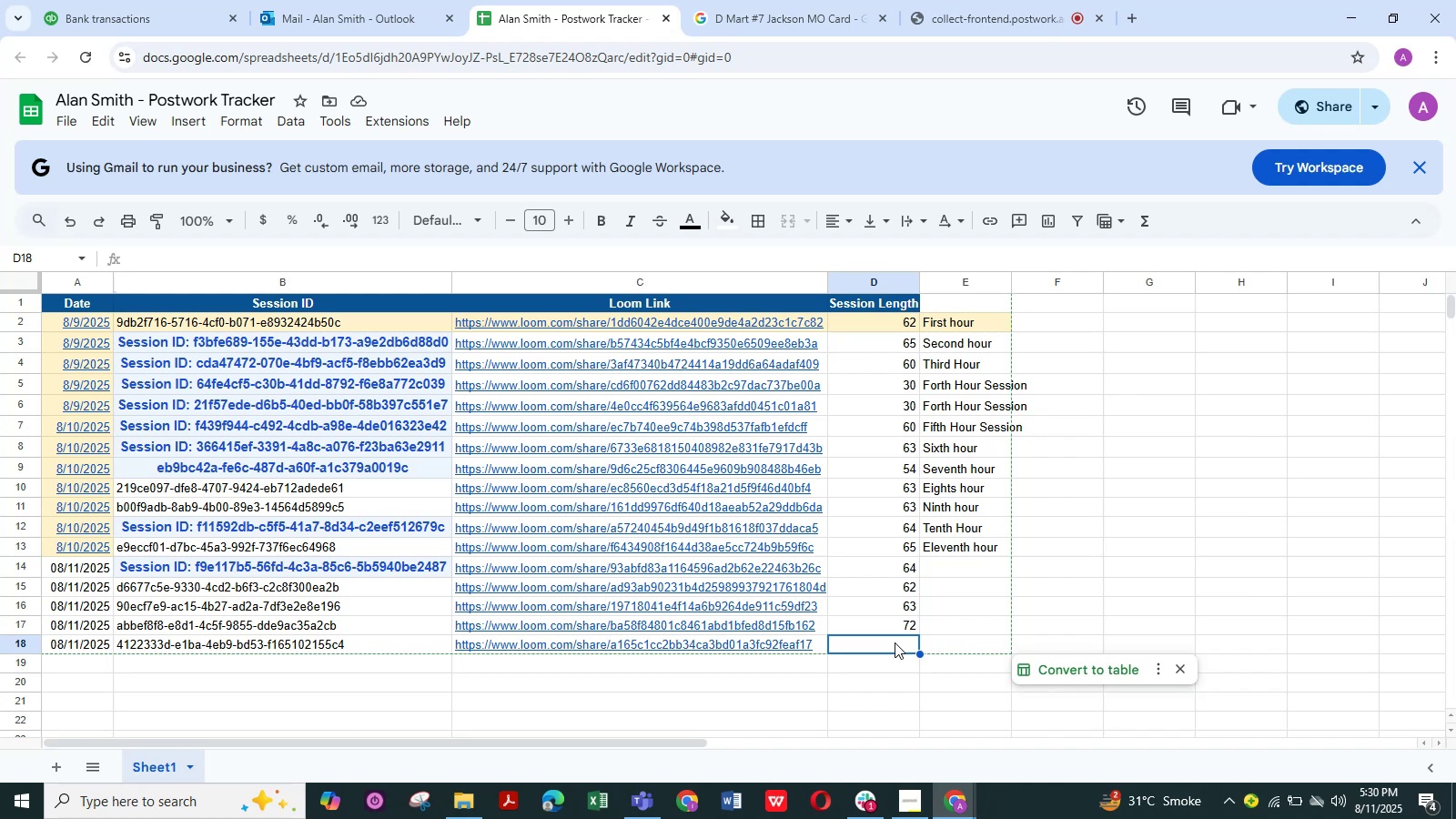 
key(Numpad6)
 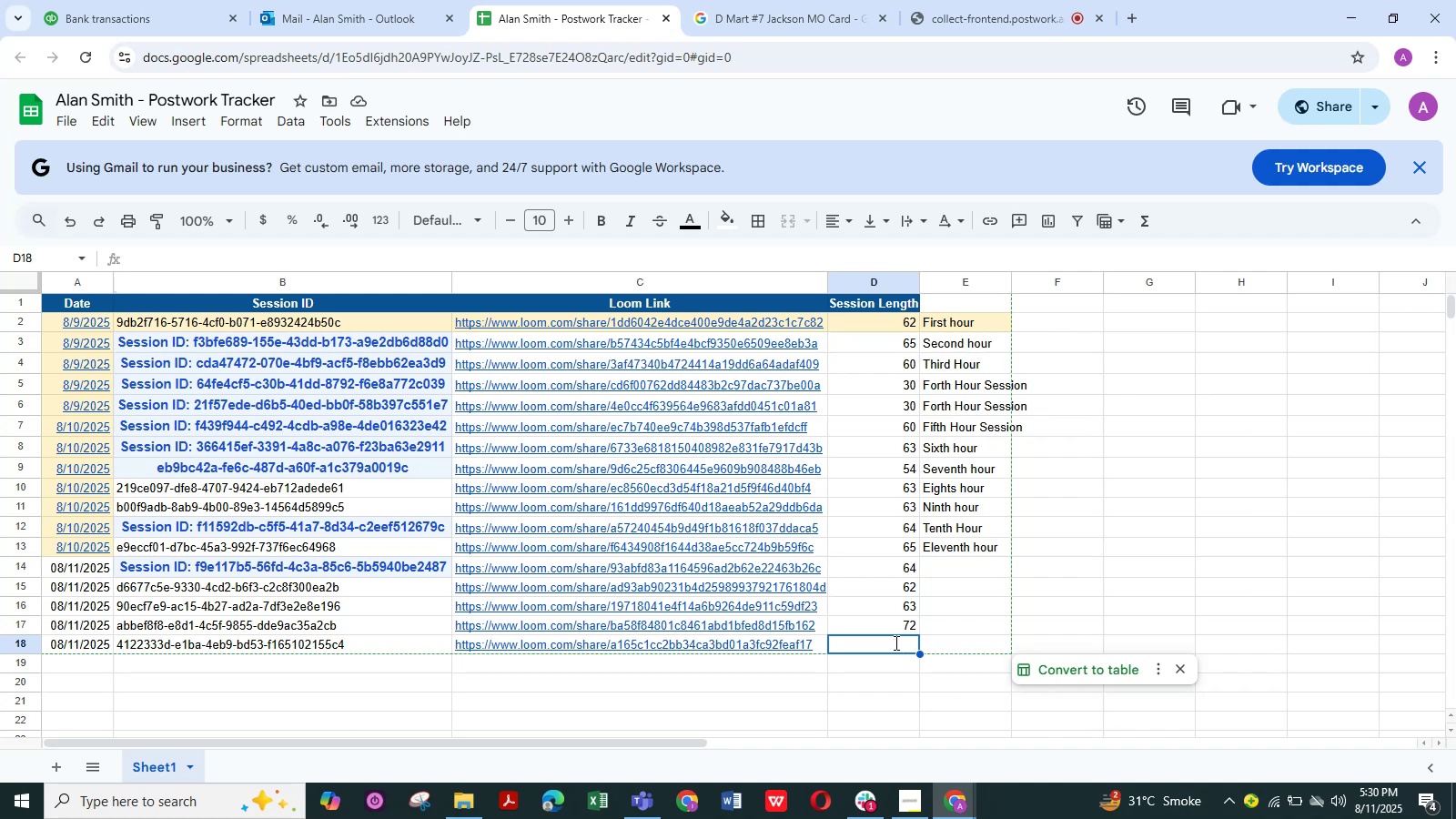 
key(Numpad0)
 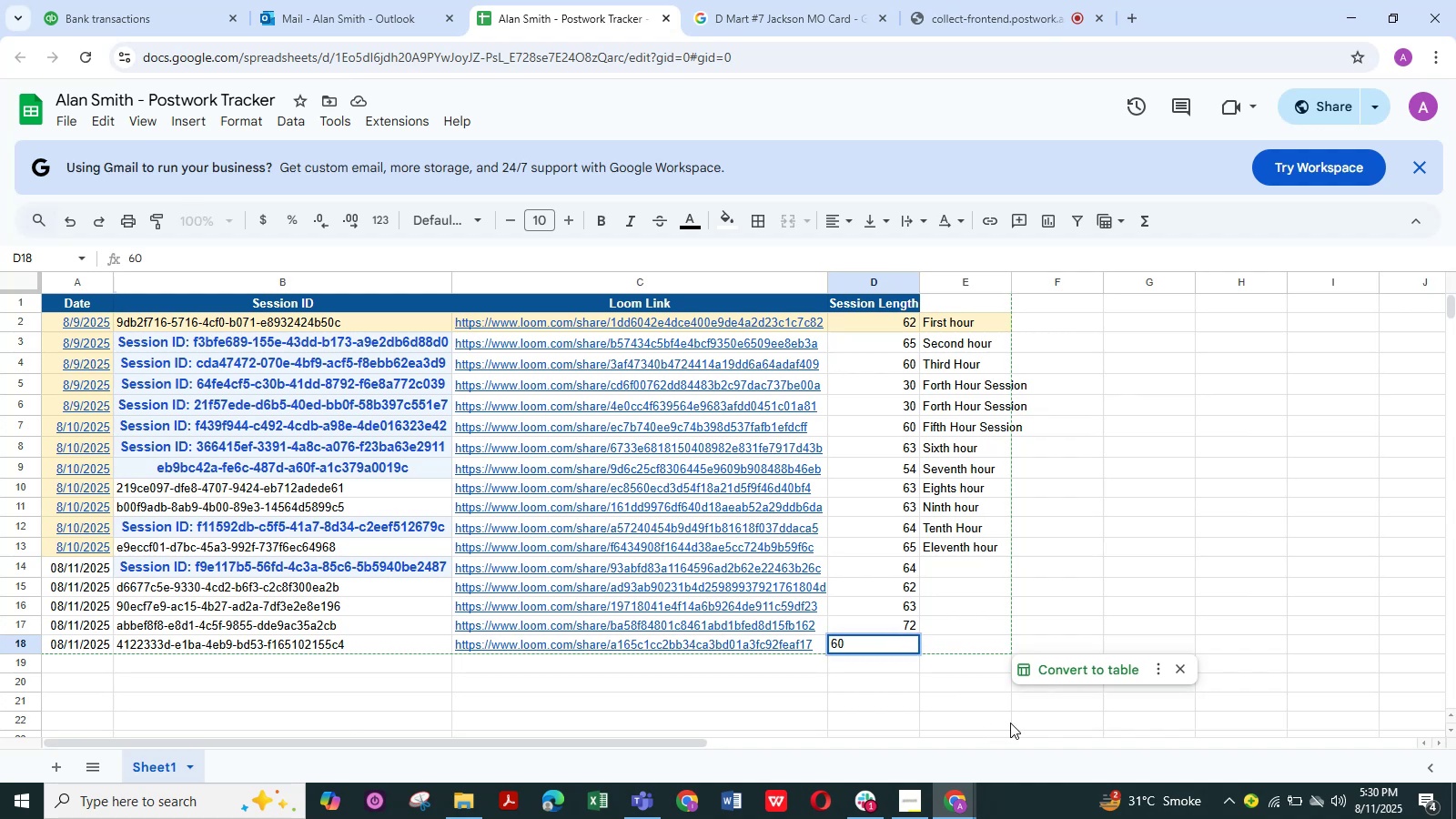 
left_click([945, 662])
 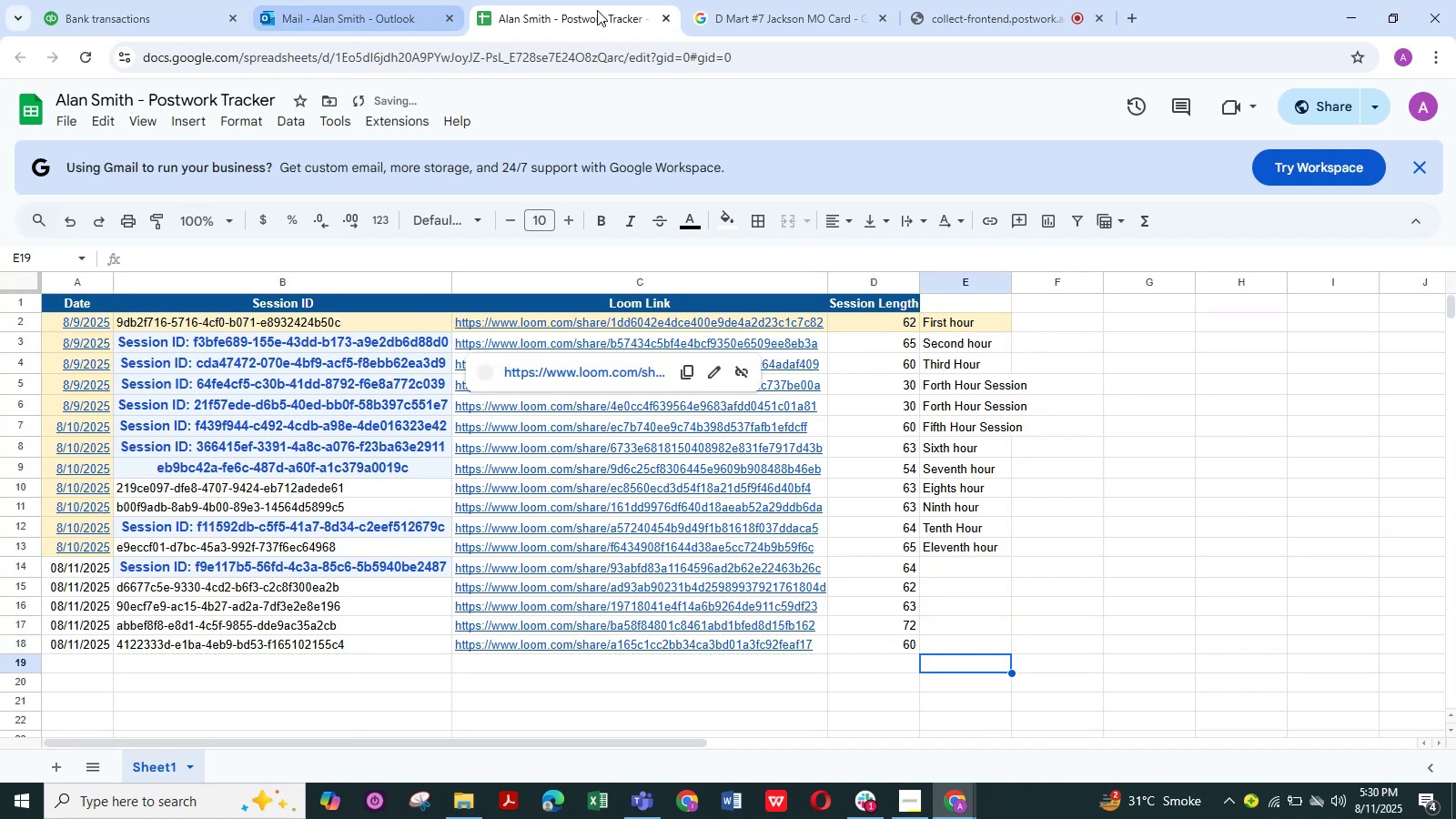 
left_click([777, 10])
 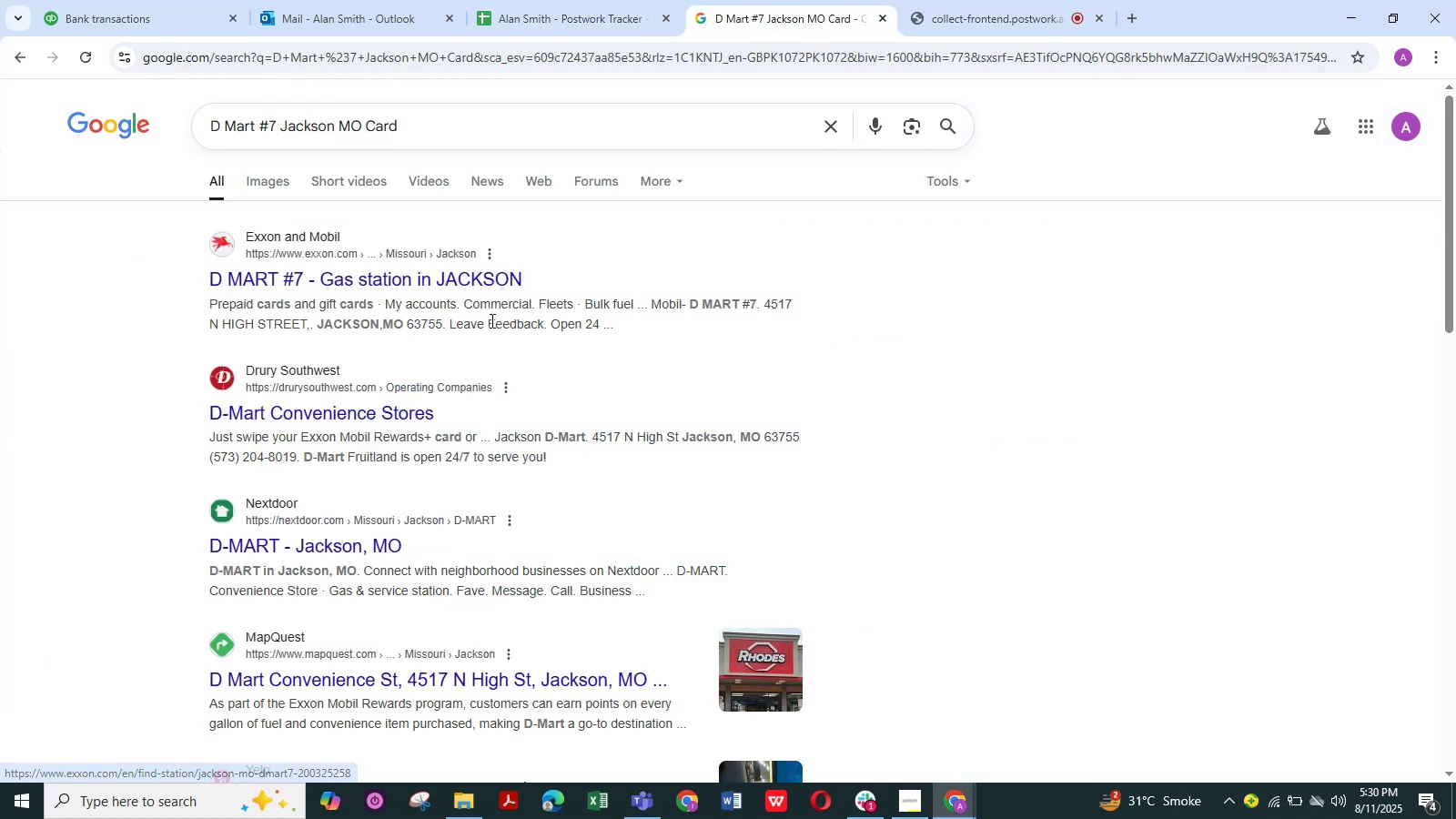 
scroll: coordinate [457, 333], scroll_direction: down, amount: 2.0
 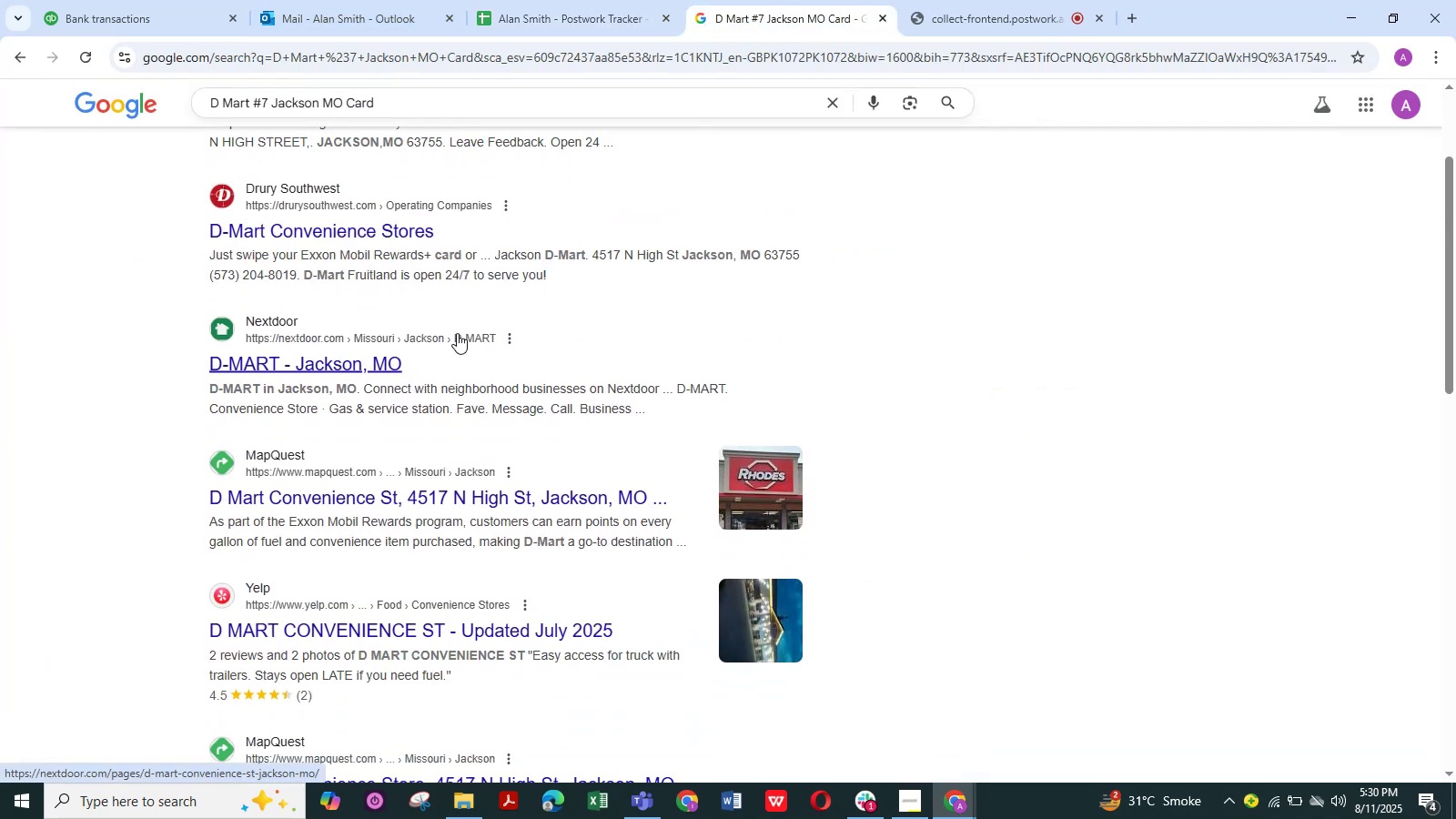 
scroll: coordinate [457, 333], scroll_direction: up, amount: 3.0
 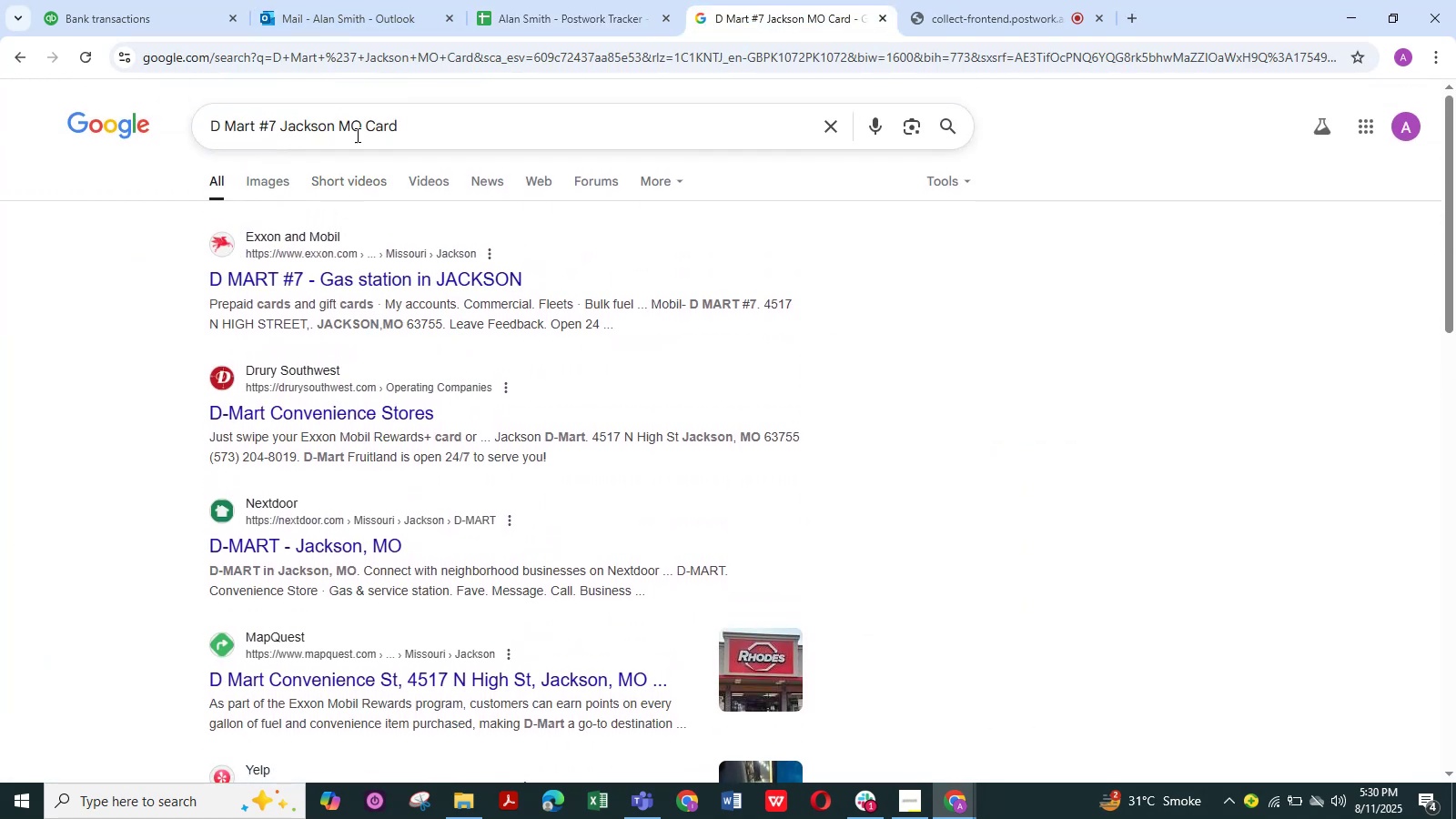 
left_click_drag(start_coordinate=[414, 130], to_coordinate=[260, 137])
 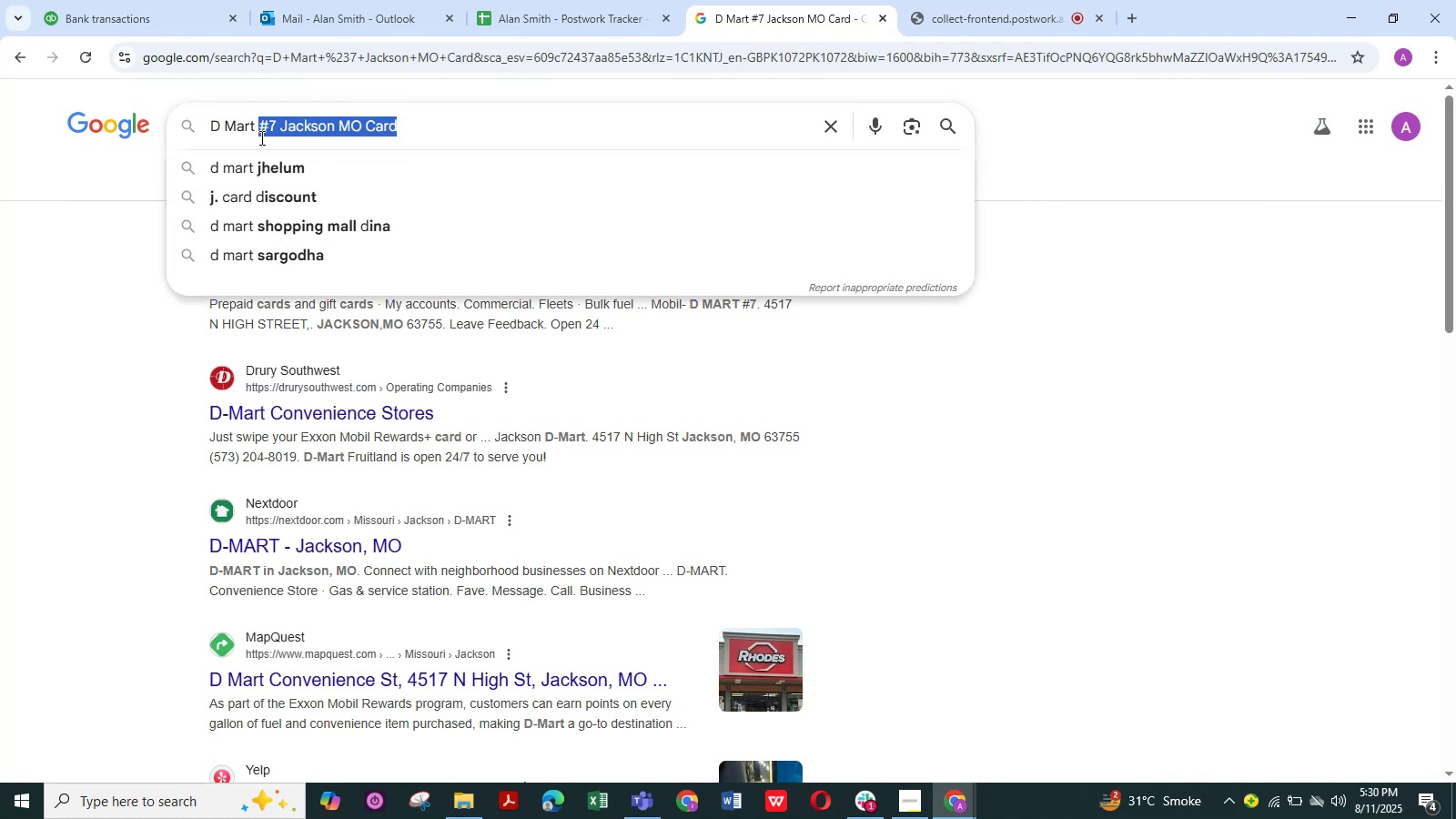 
key(Backspace)
 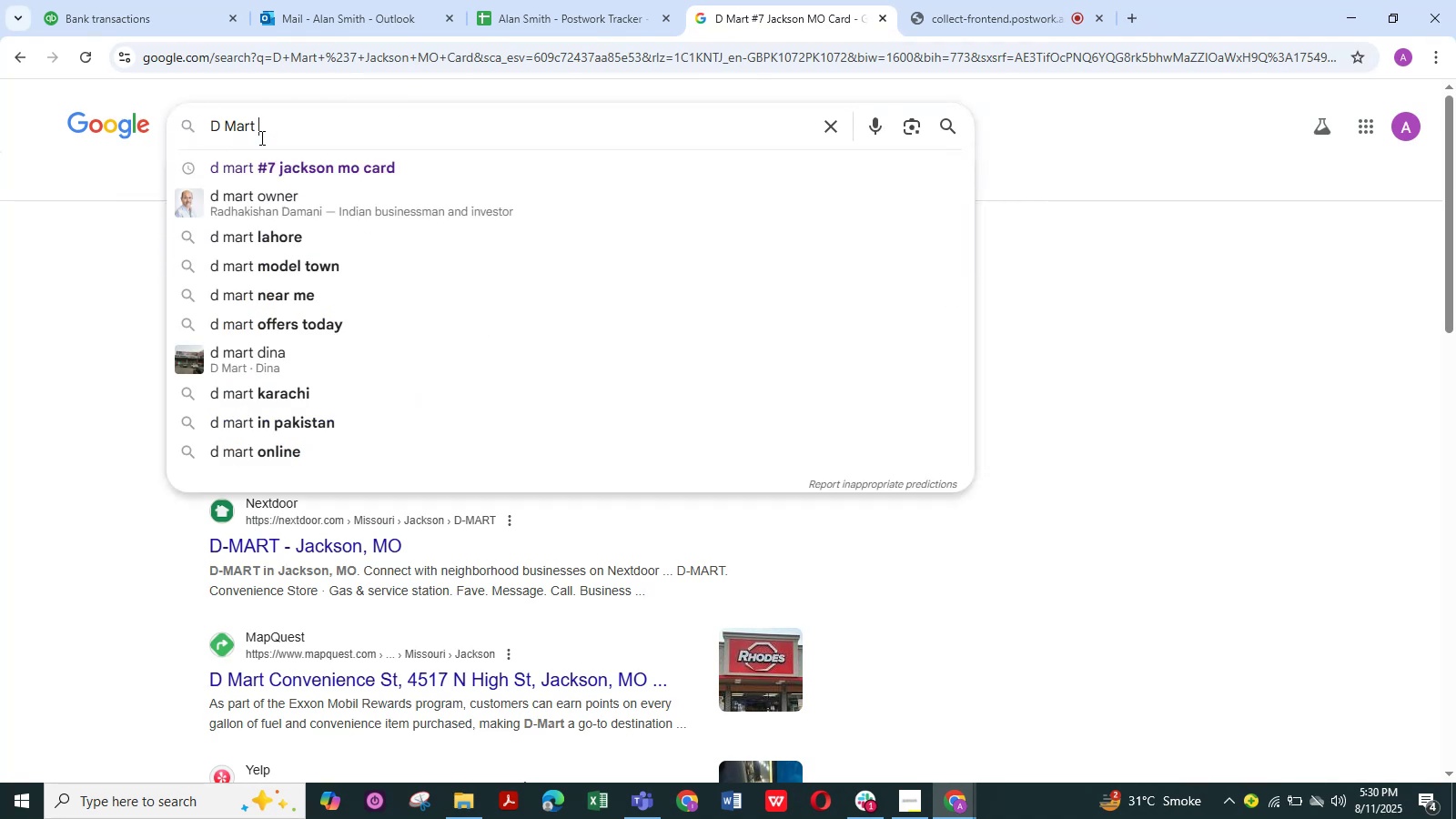 
key(NumpadEnter)
 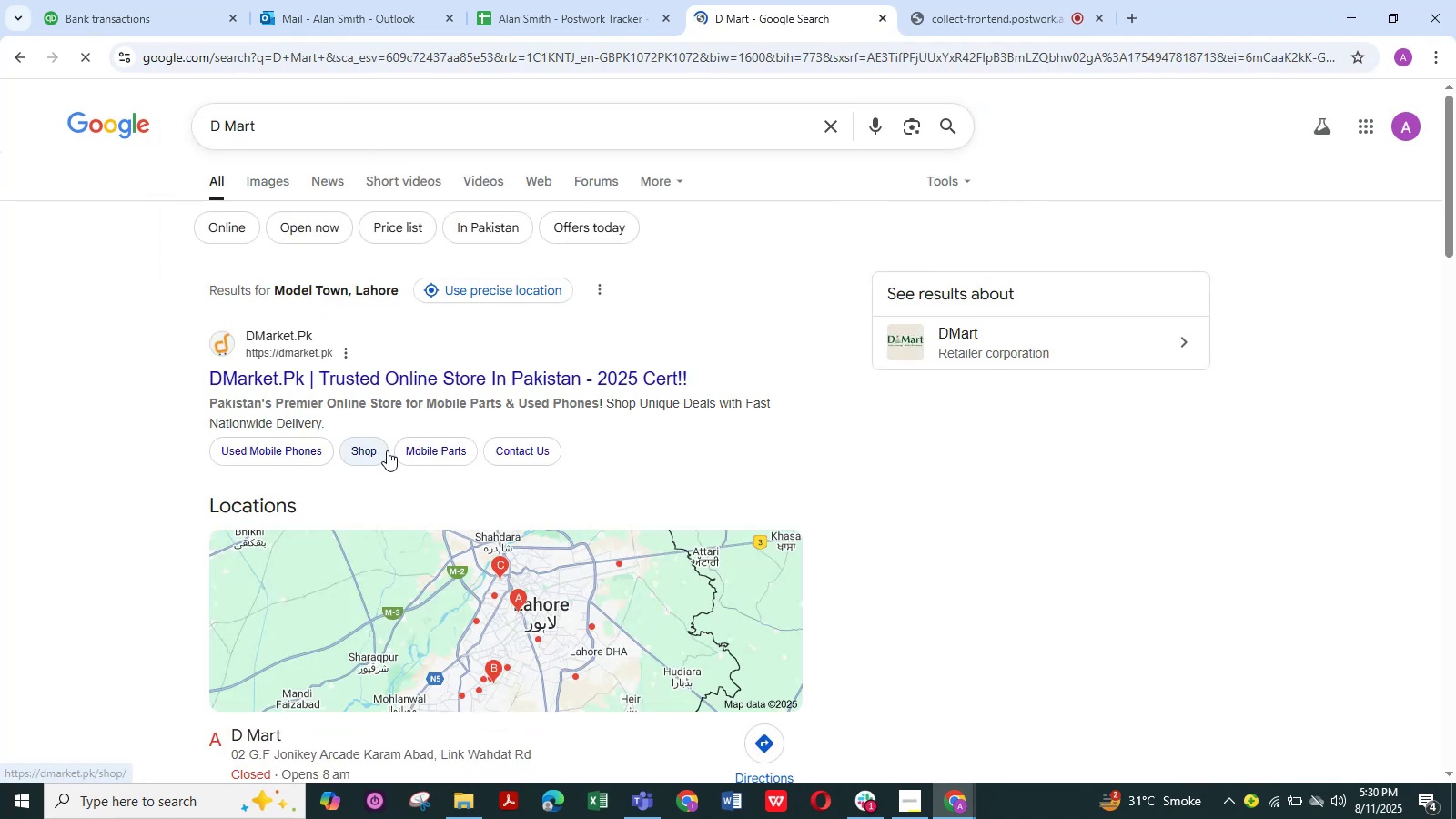 
scroll: coordinate [387, 450], scroll_direction: down, amount: 7.0
 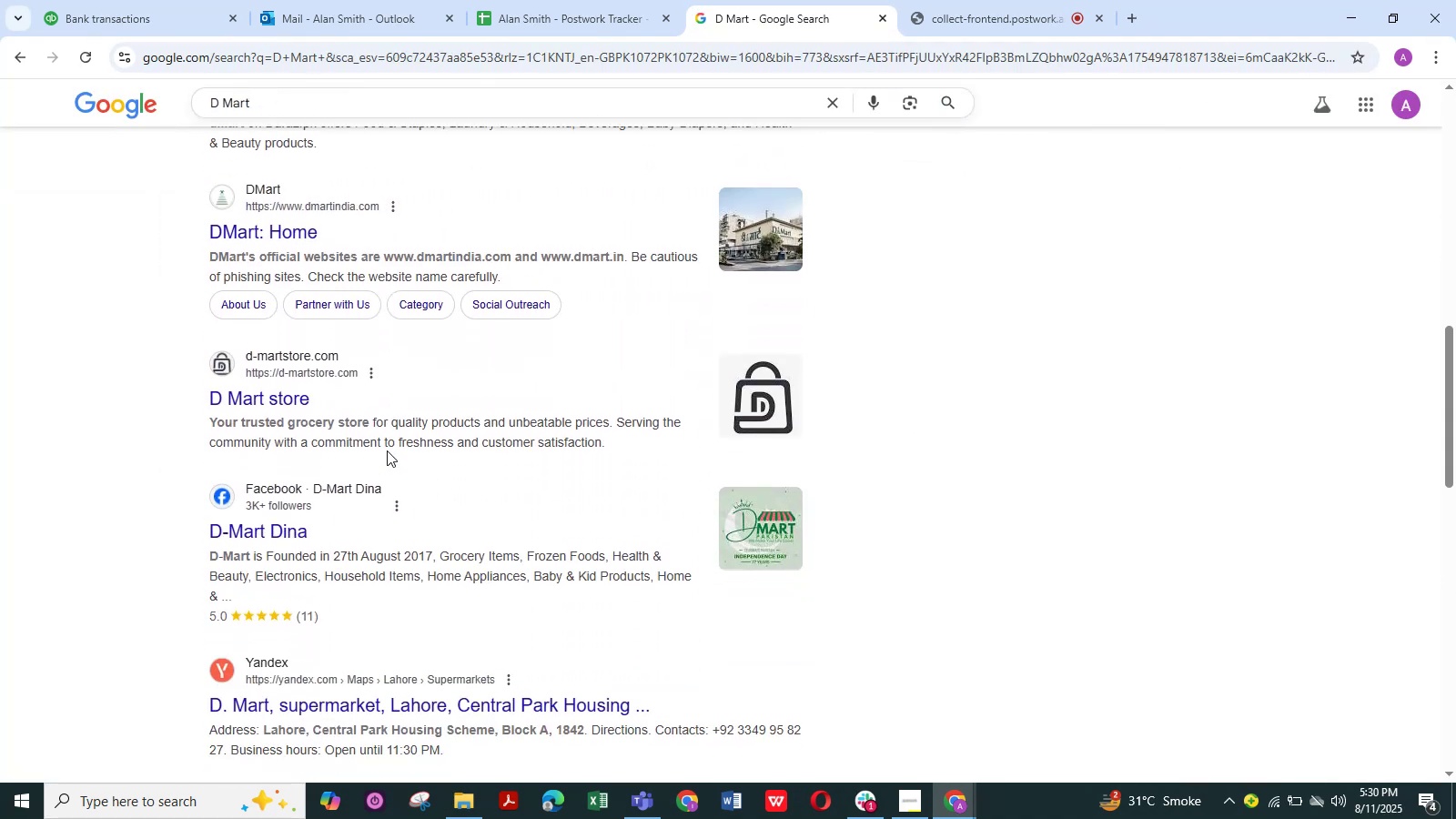 
scroll: coordinate [305, 221], scroll_direction: up, amount: 12.0
 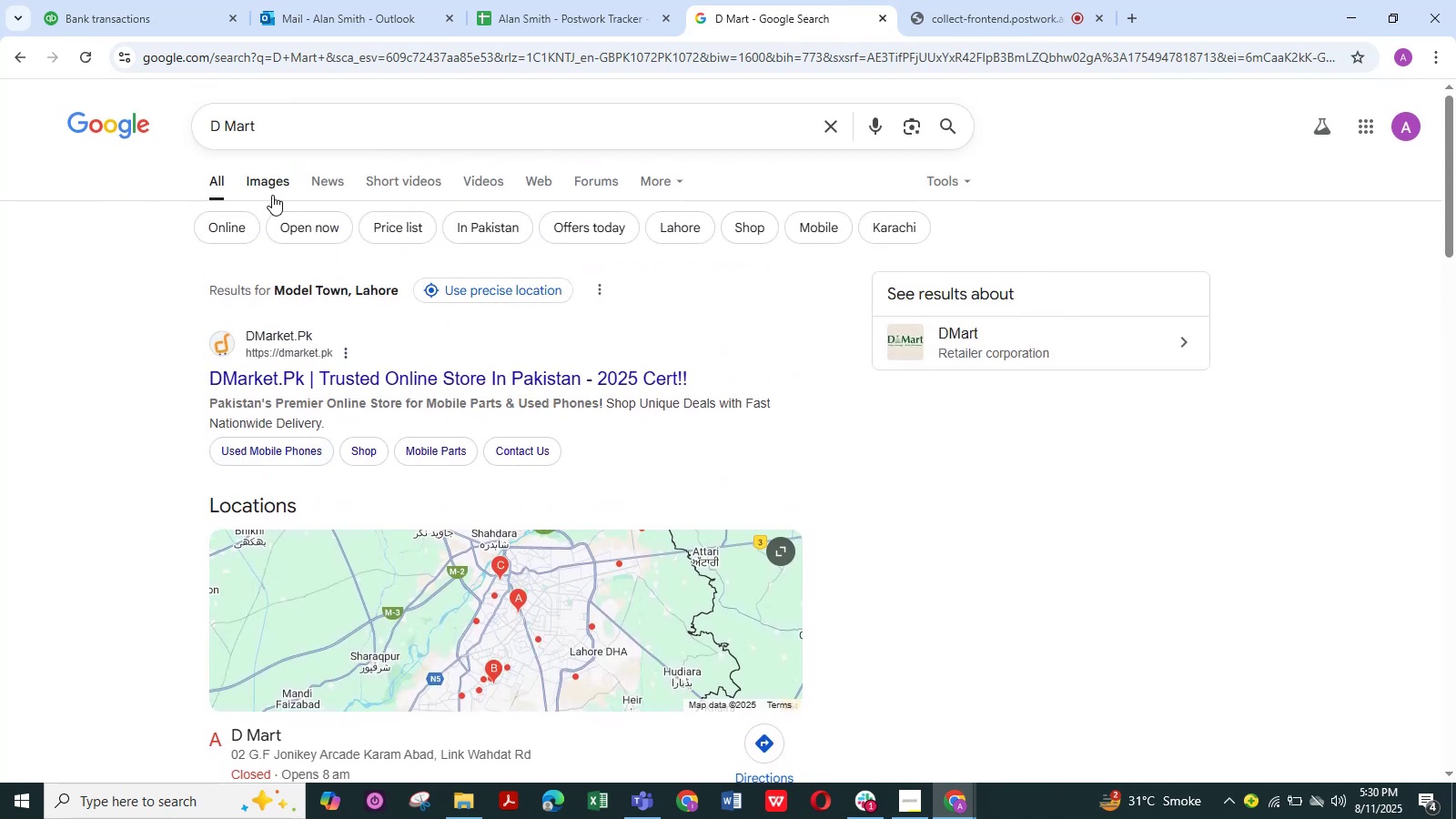 
left_click([271, 189])
 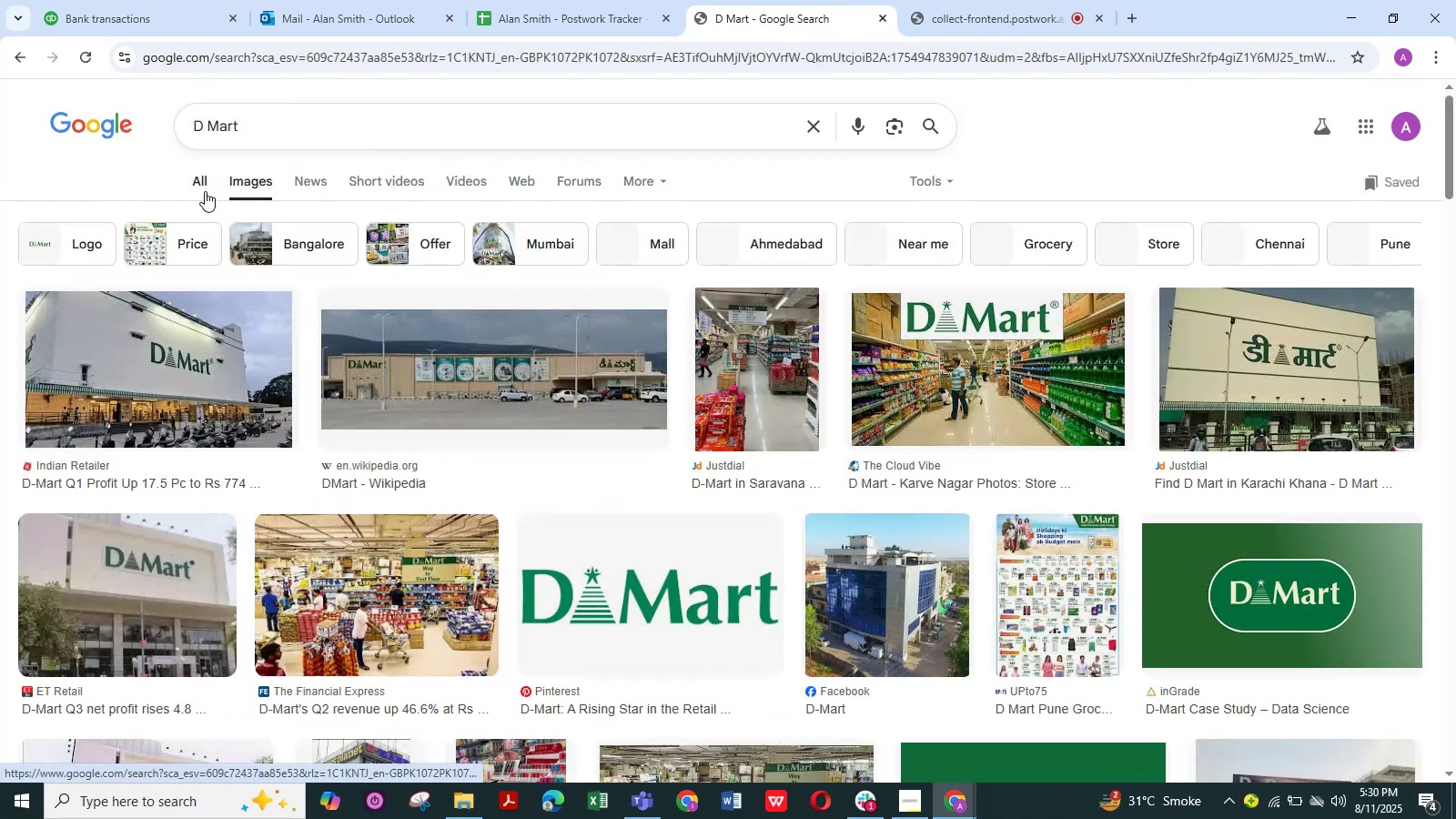 
left_click([202, 184])
 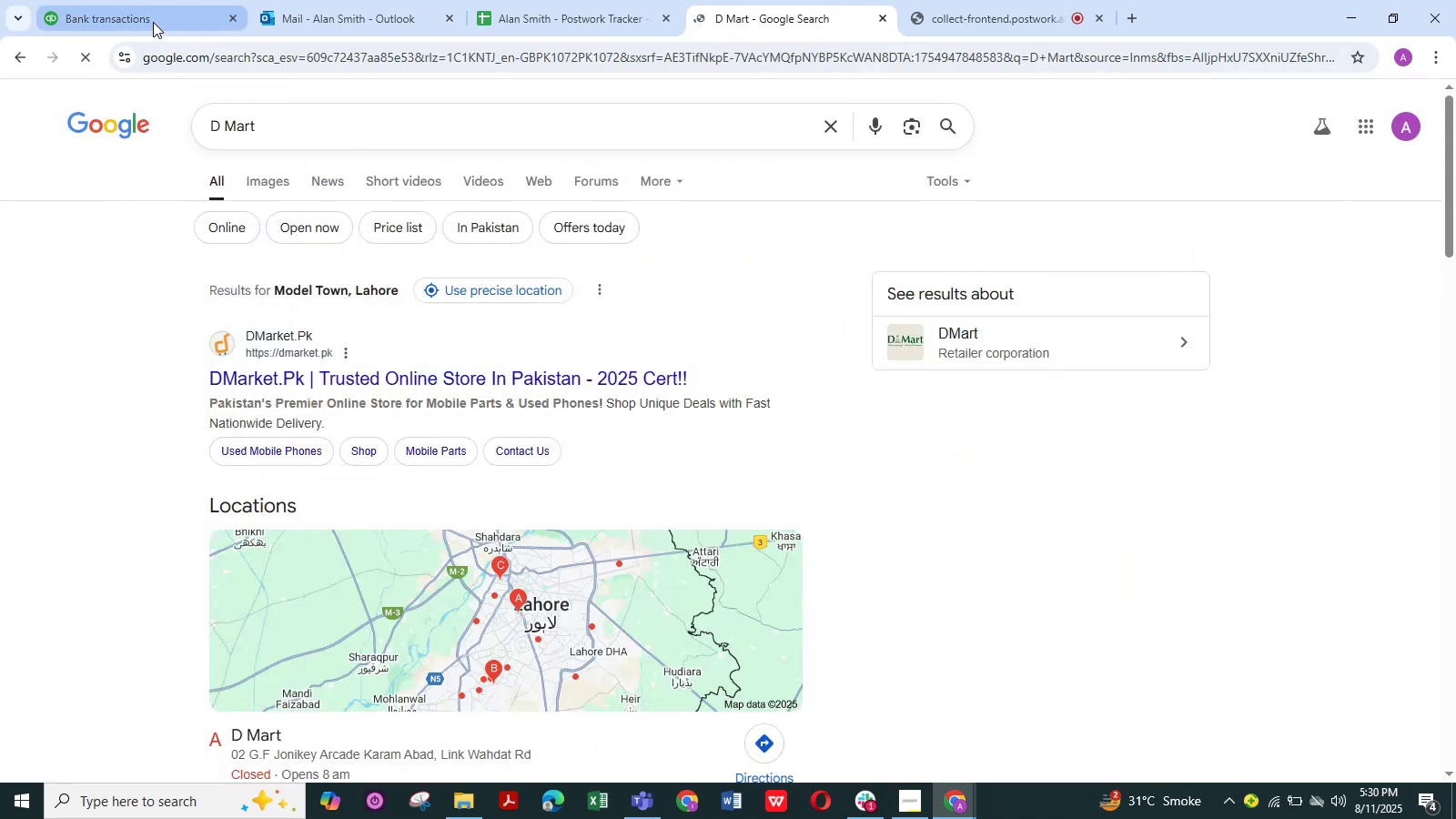 
left_click([151, 21])
 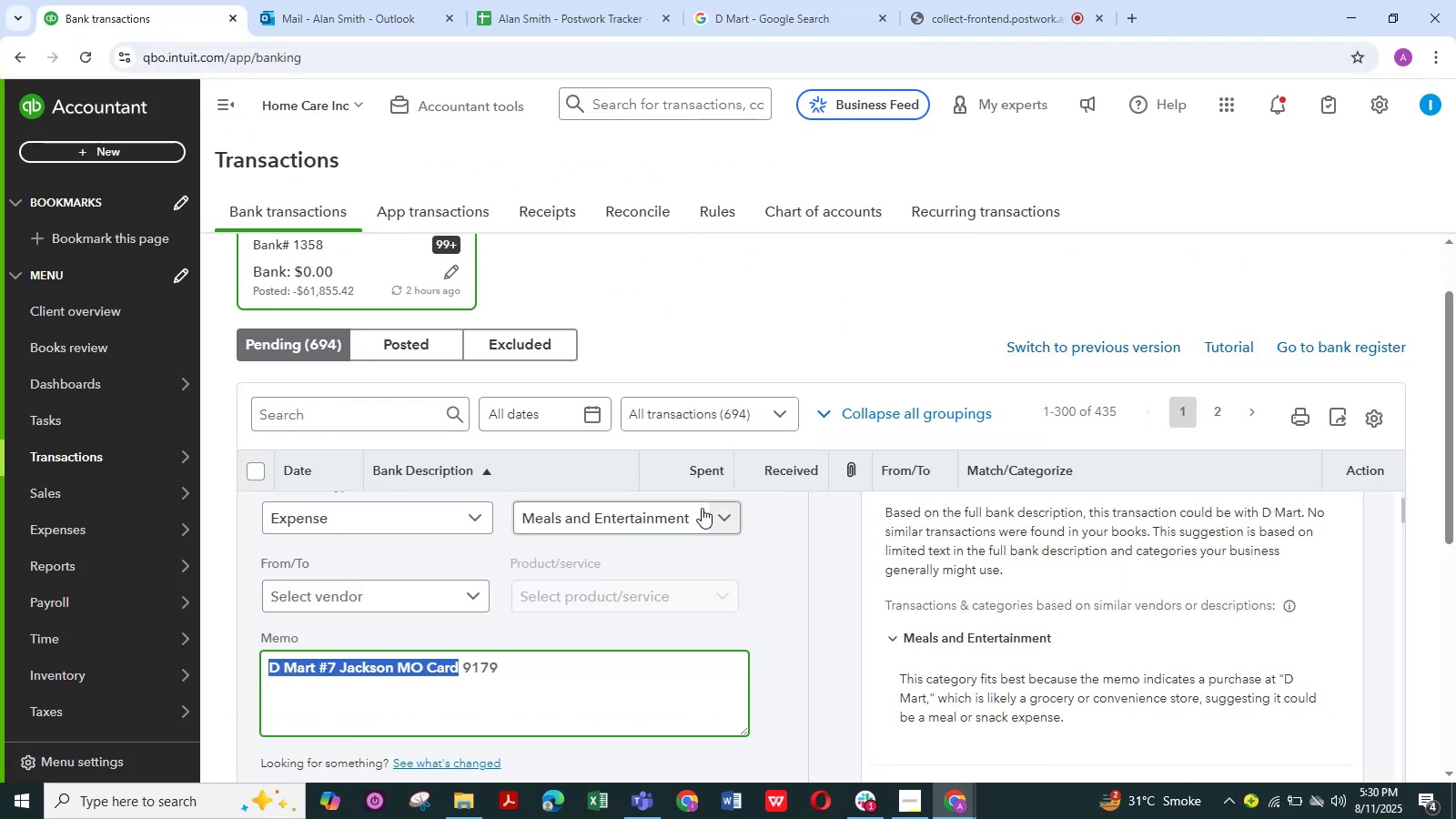 
left_click([726, 517])
 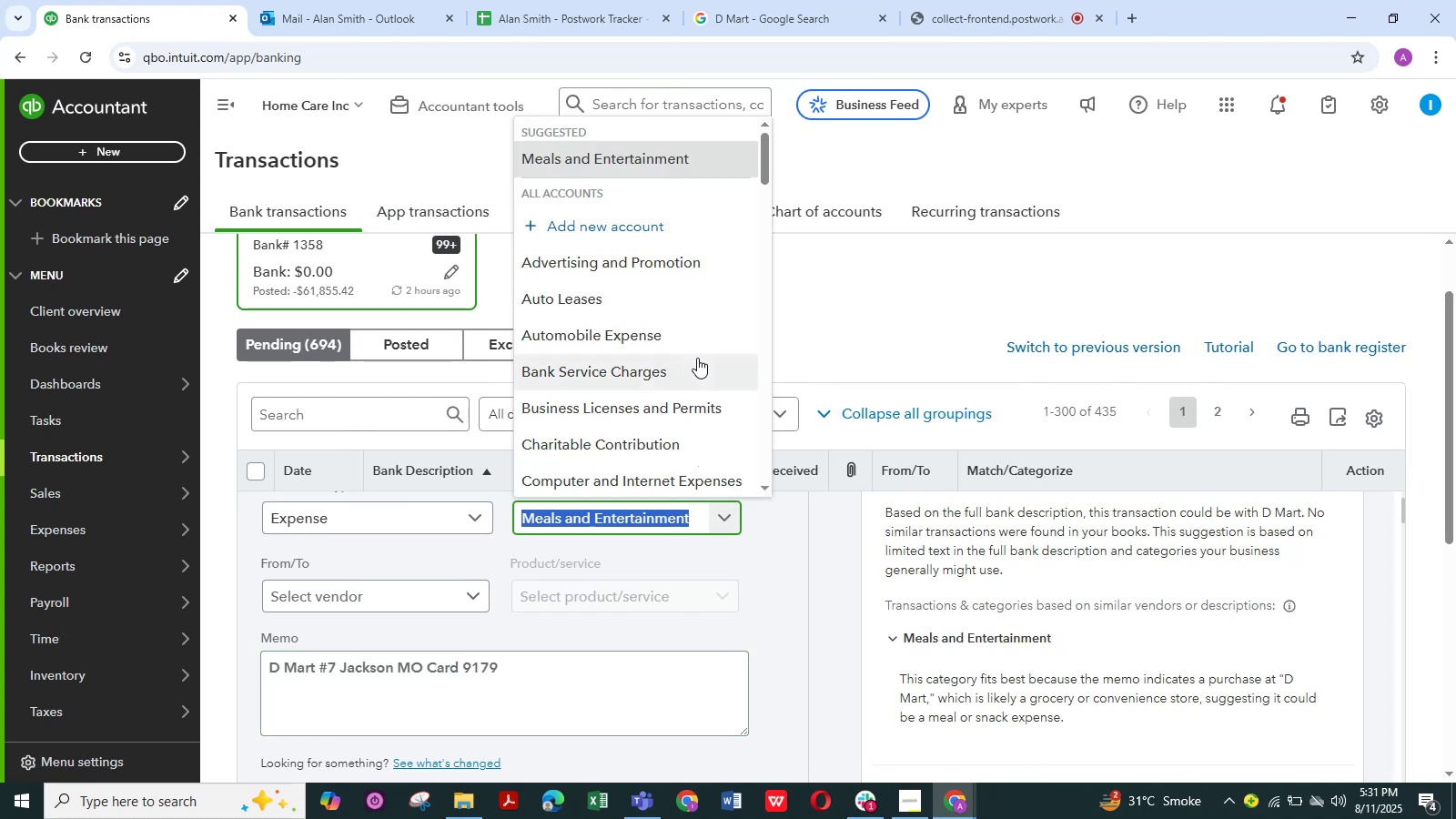 
wait(10.13)
 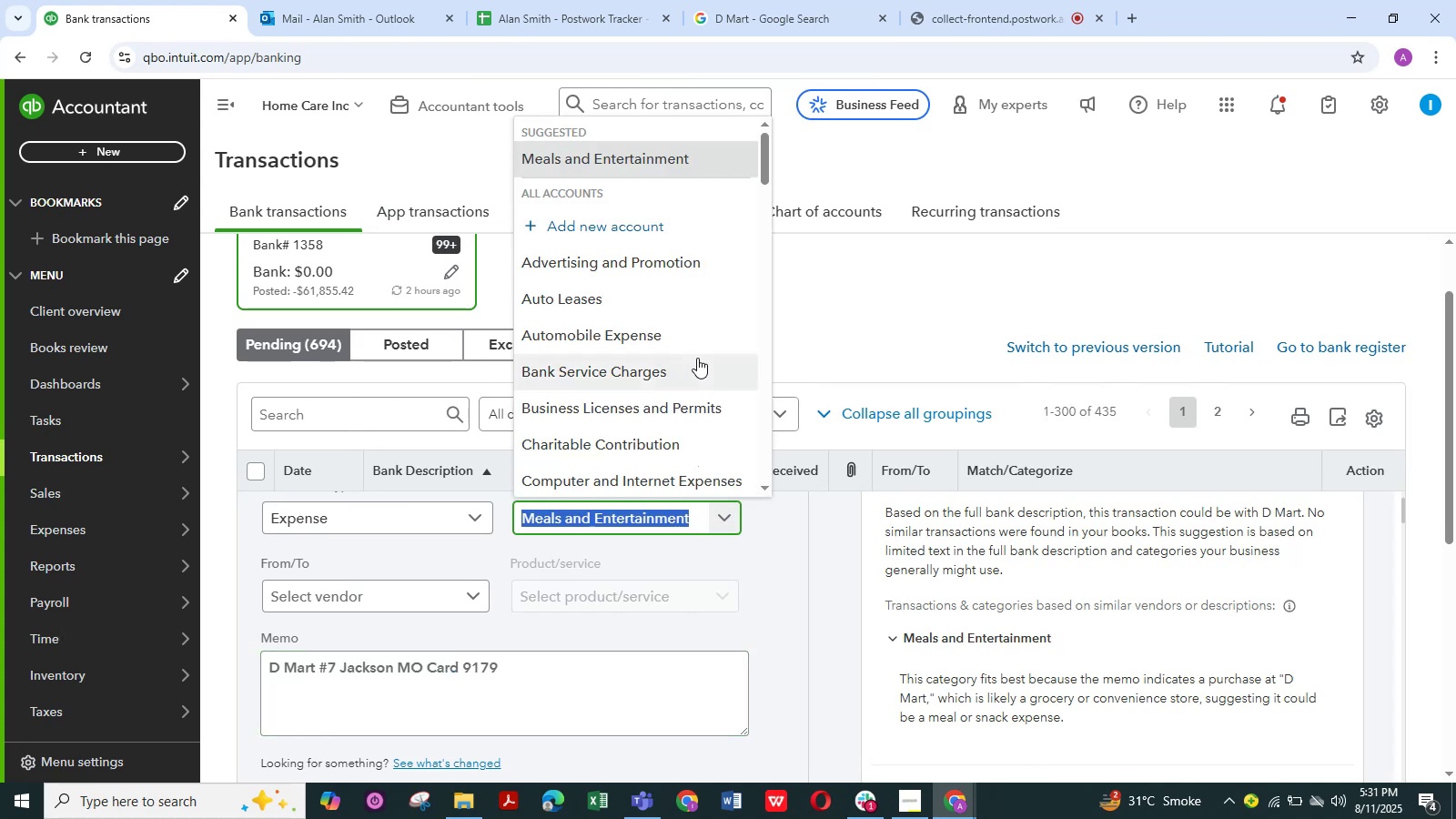 
scroll: coordinate [640, 412], scroll_direction: down, amount: 2.0
 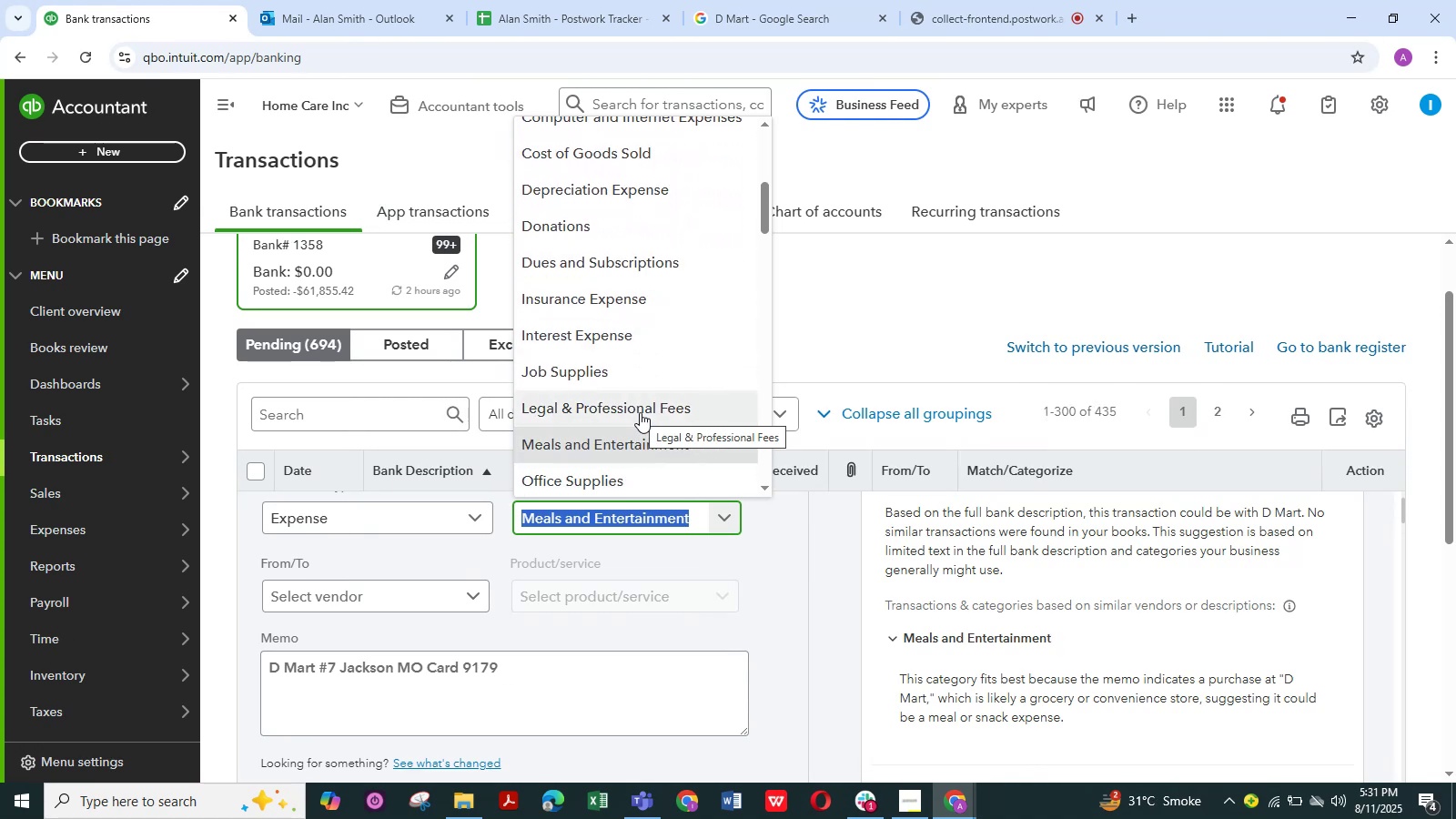 
scroll: coordinate [640, 412], scroll_direction: up, amount: 8.0
 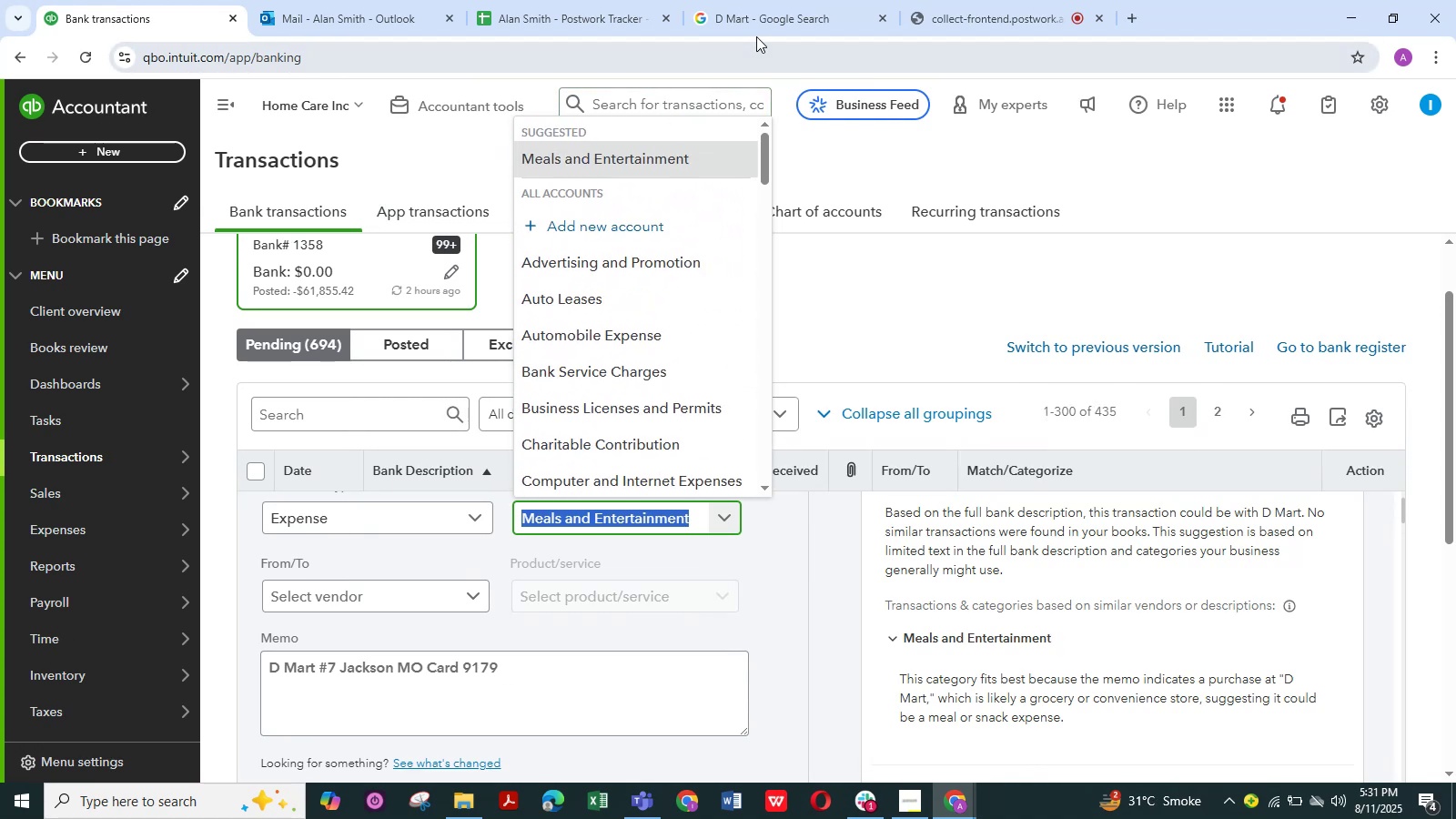 
left_click([763, 18])
 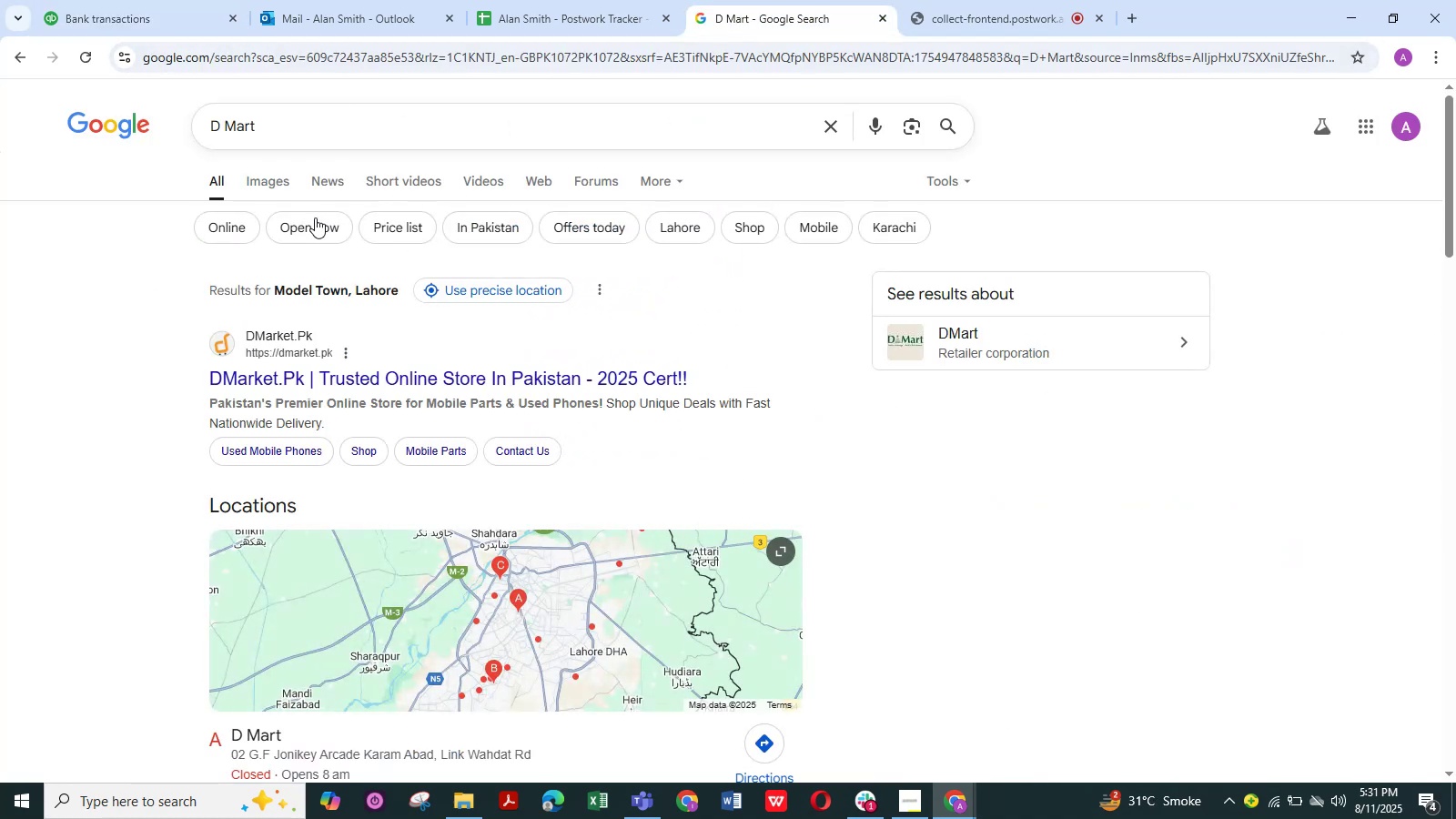 
left_click([276, 189])
 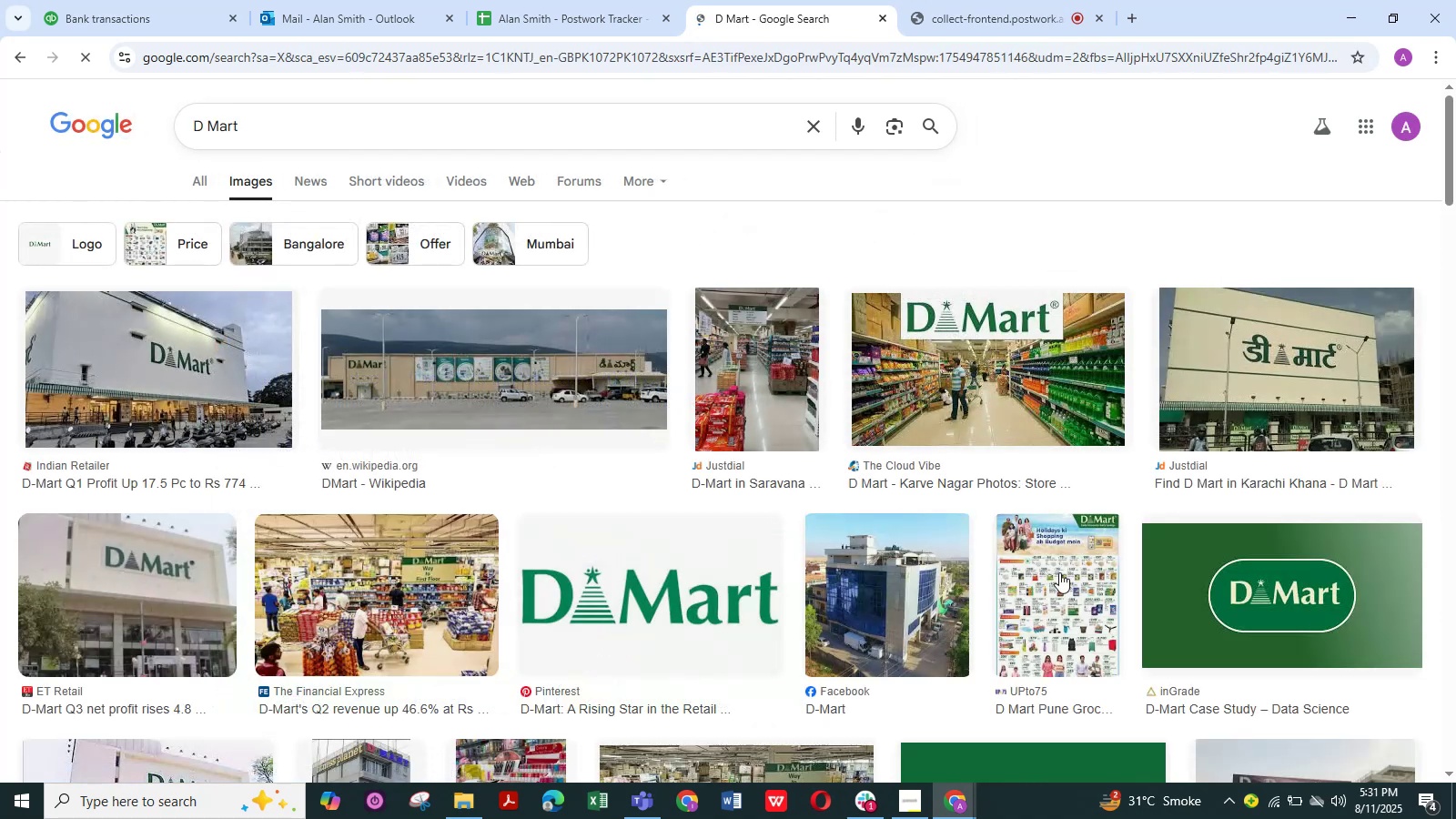 
scroll: coordinate [790, 523], scroll_direction: down, amount: 5.0
 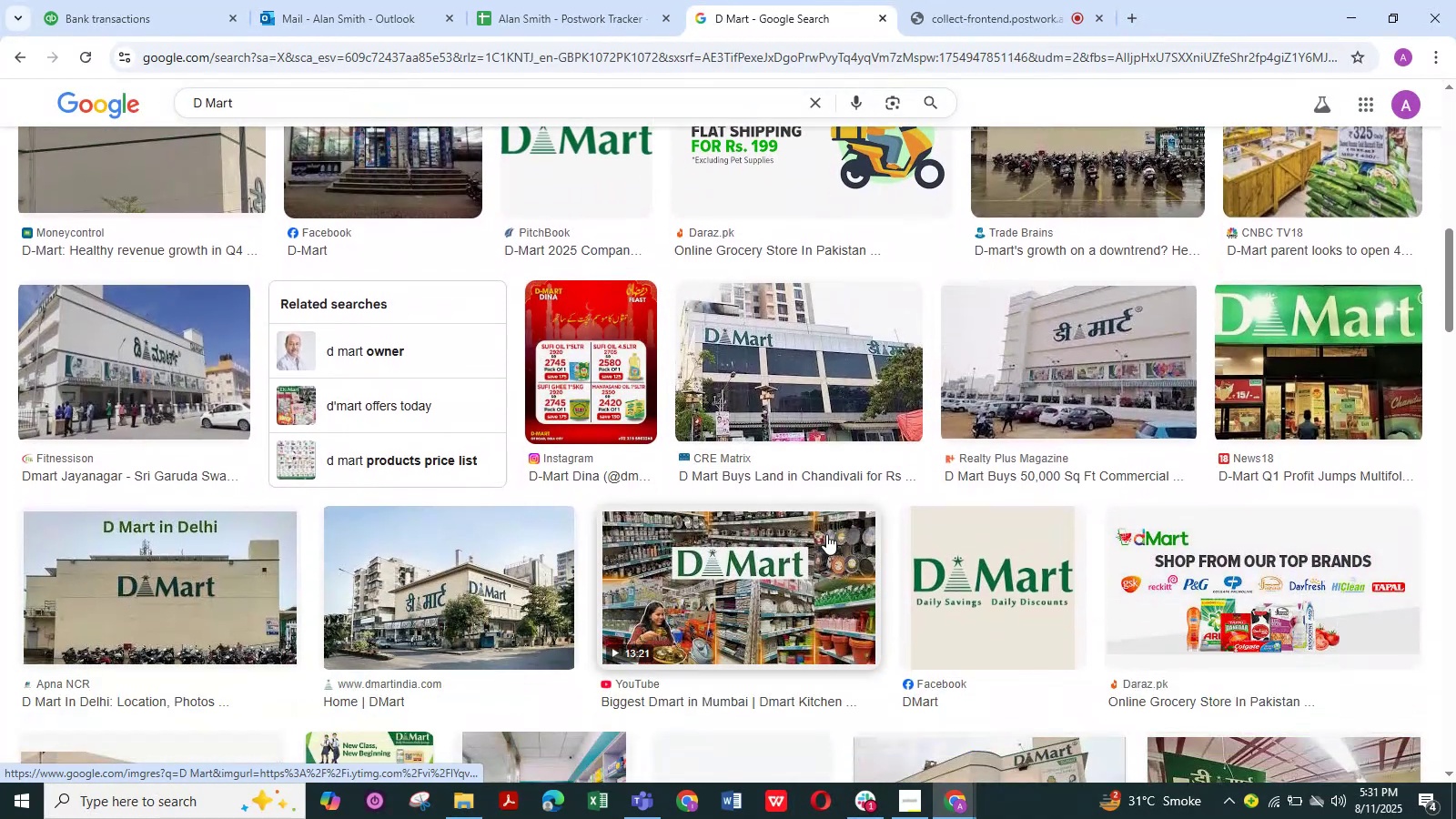 
scroll: coordinate [826, 534], scroll_direction: up, amount: 19.0
 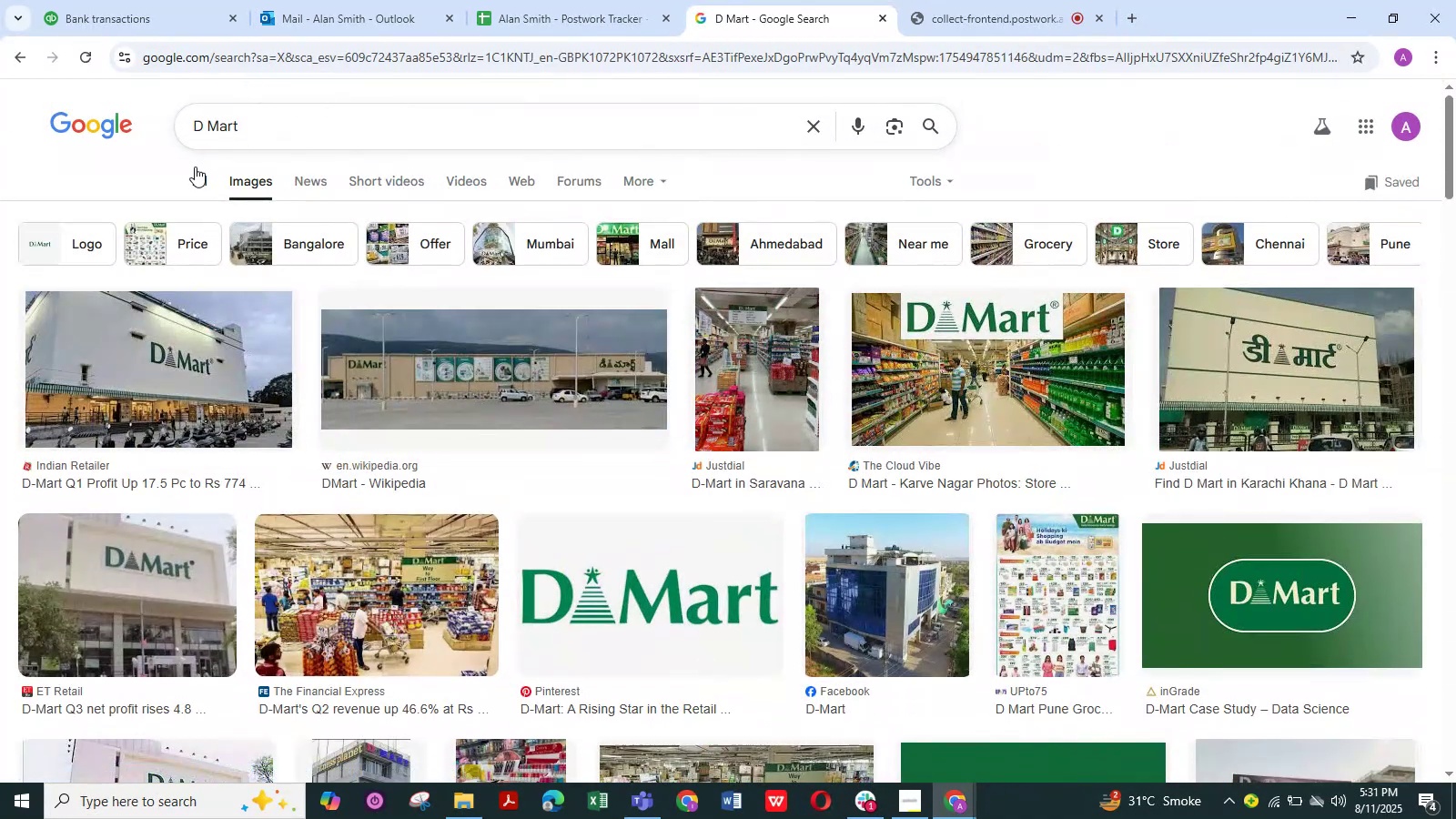 
left_click([197, 179])
 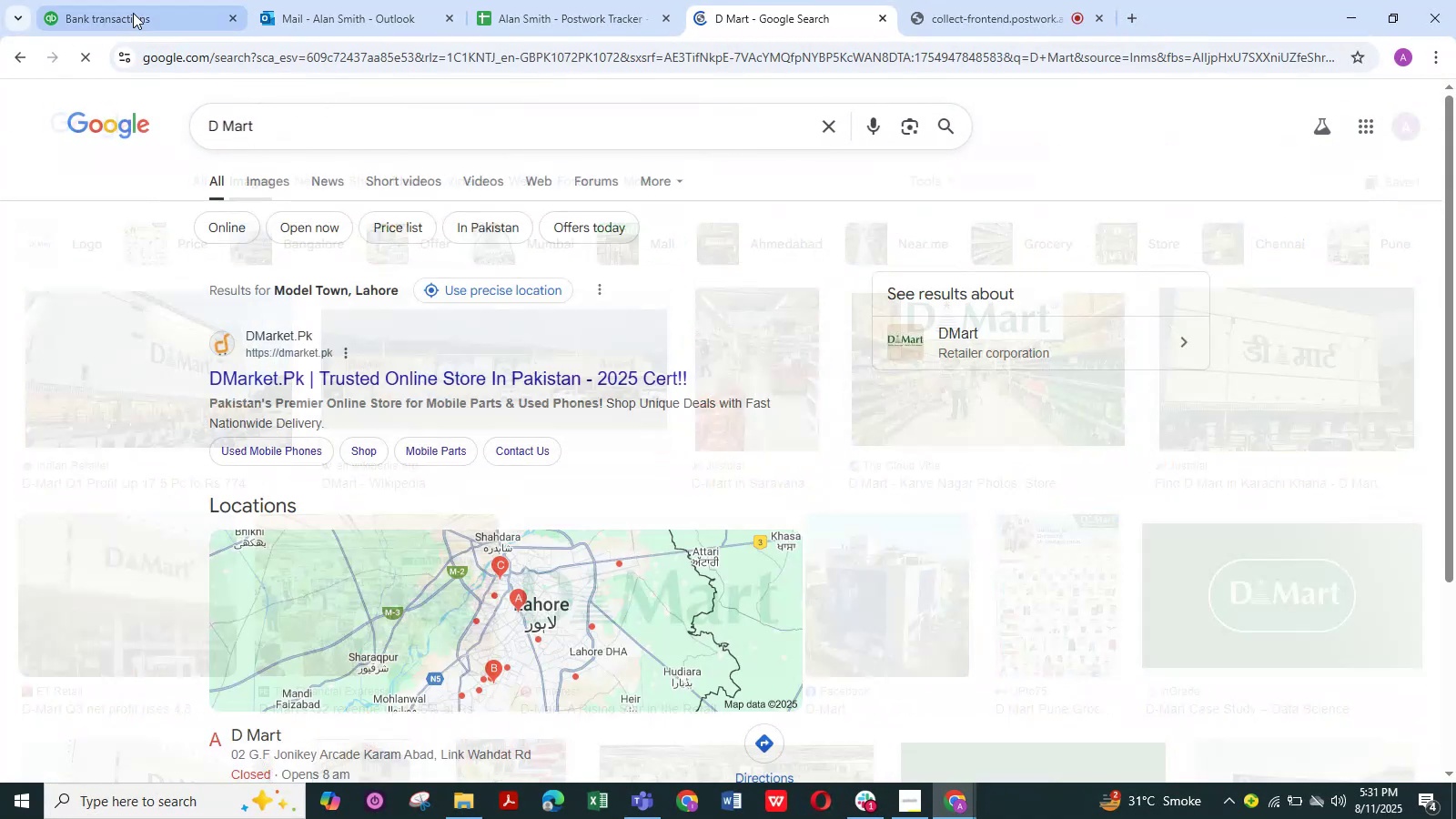 
left_click([133, 13])
 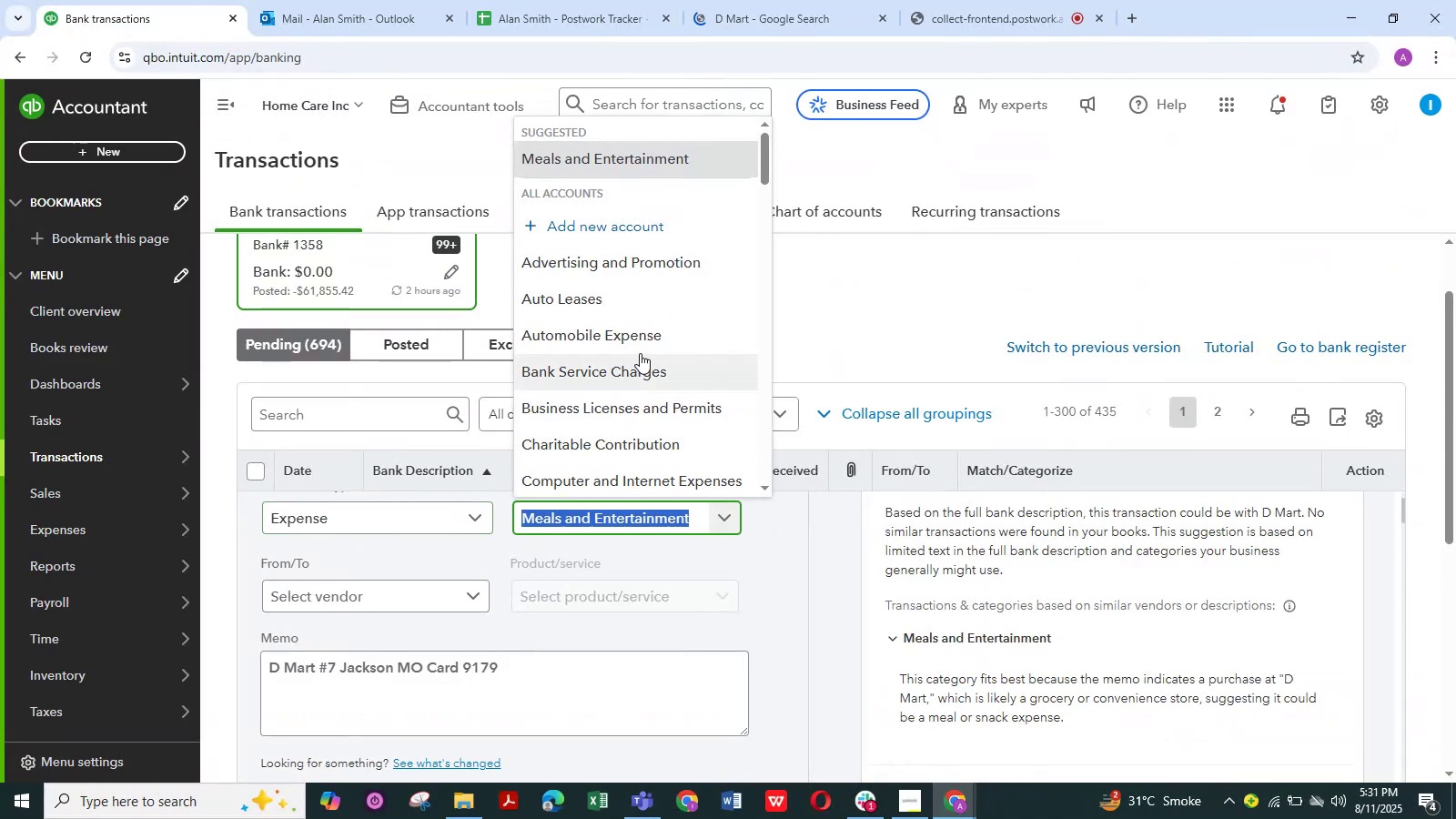 
scroll: coordinate [640, 355], scroll_direction: down, amount: 4.0
 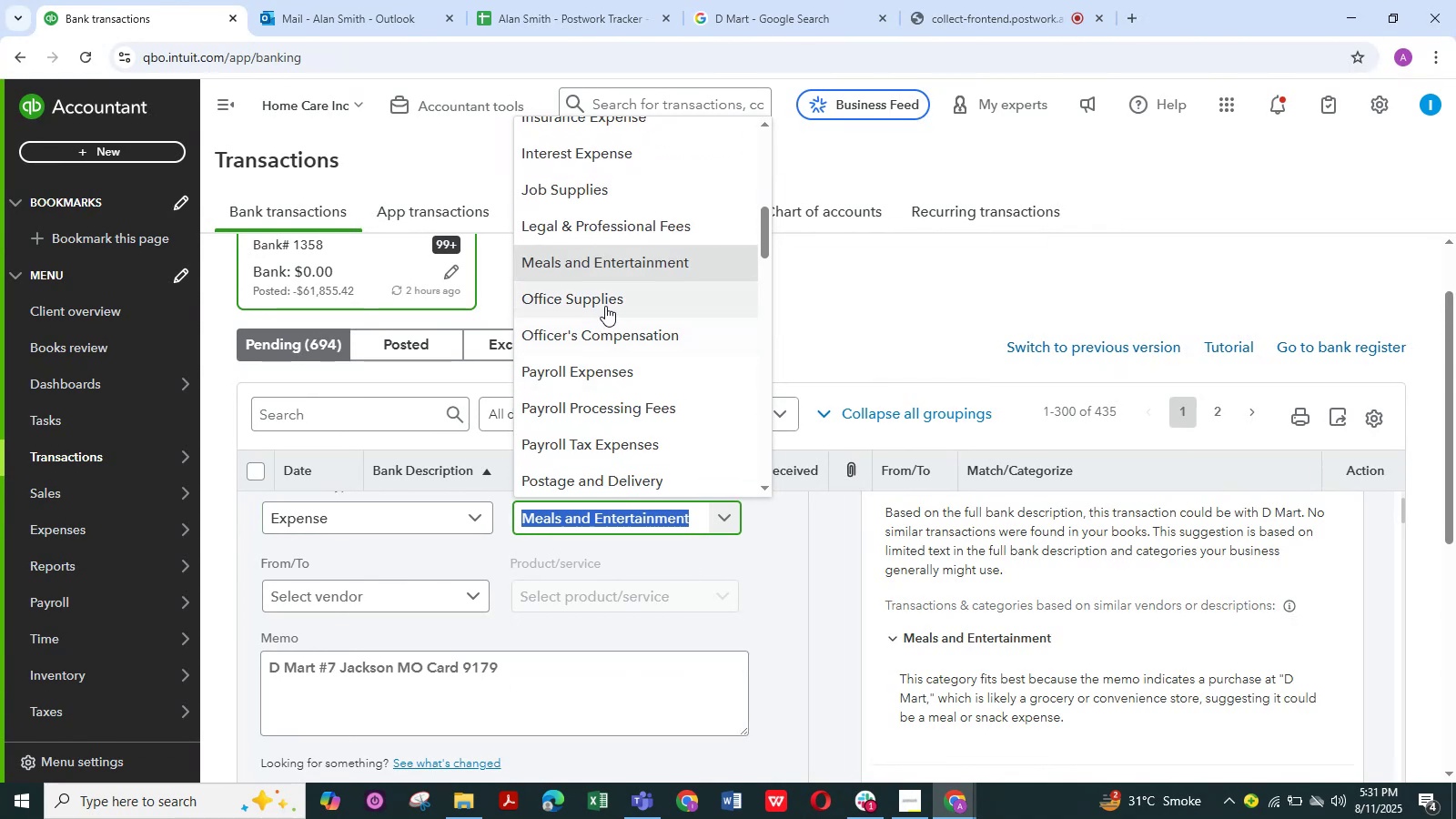 
left_click([605, 302])
 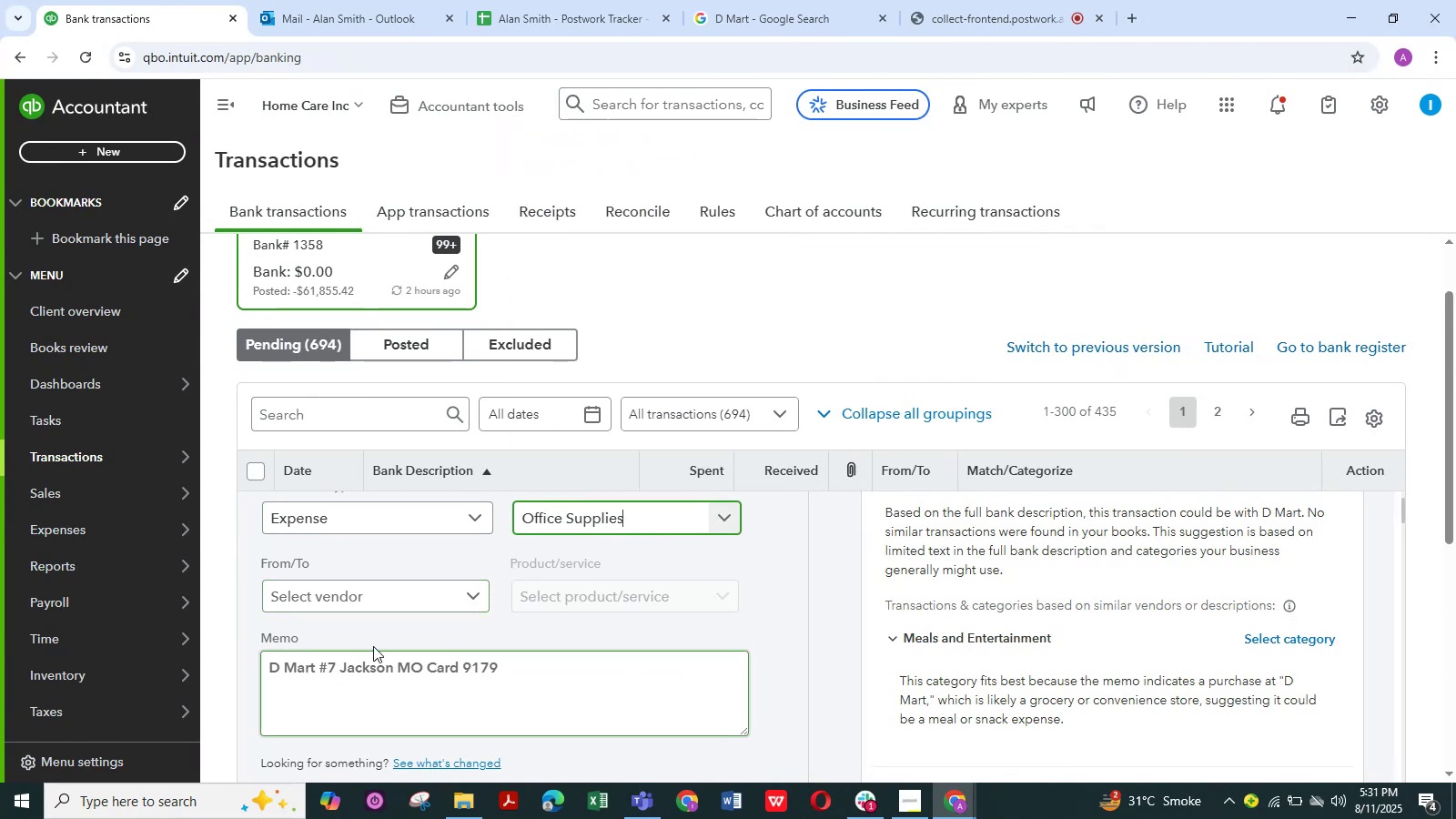 
left_click([471, 593])
 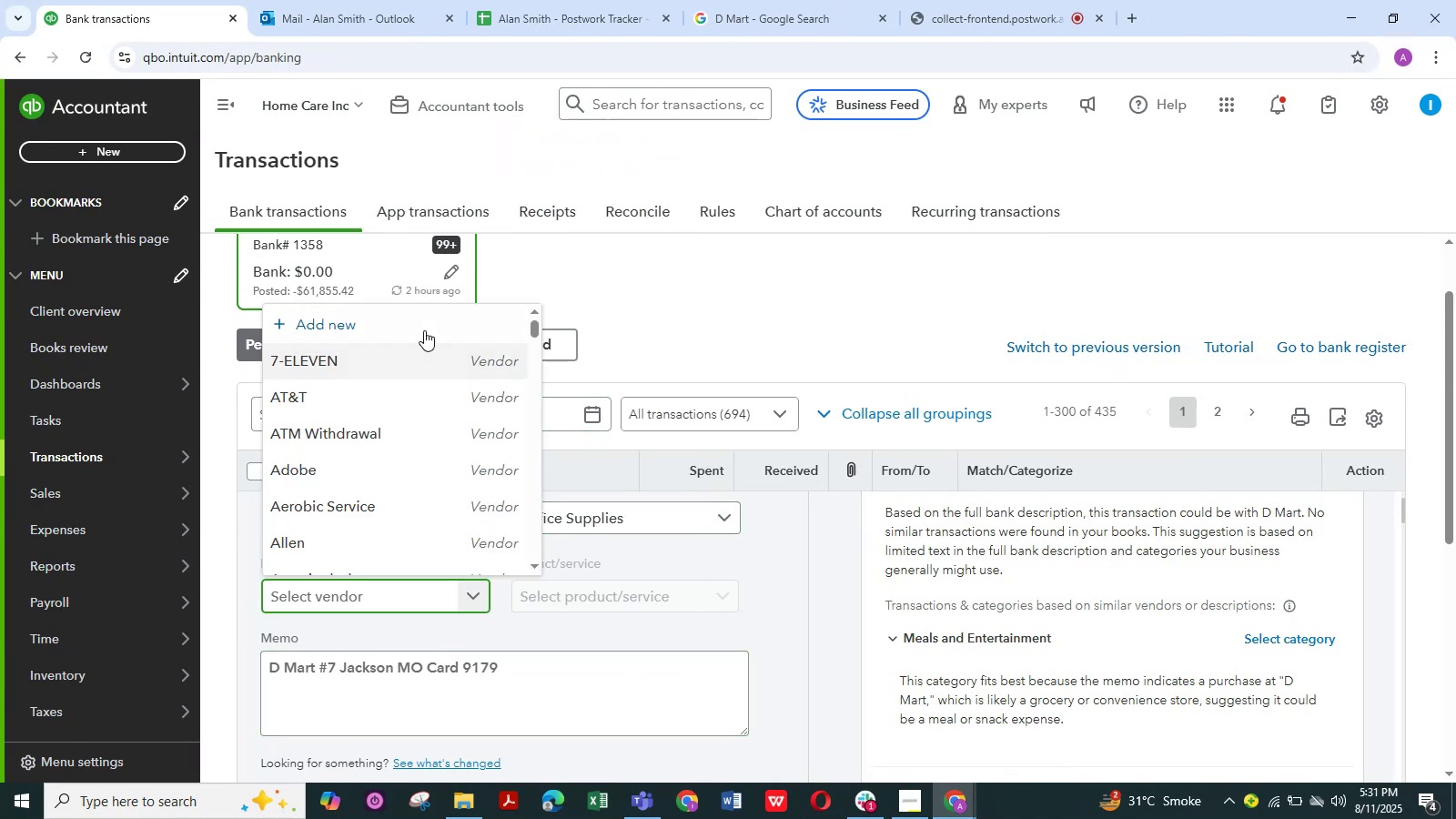 
left_click([399, 325])
 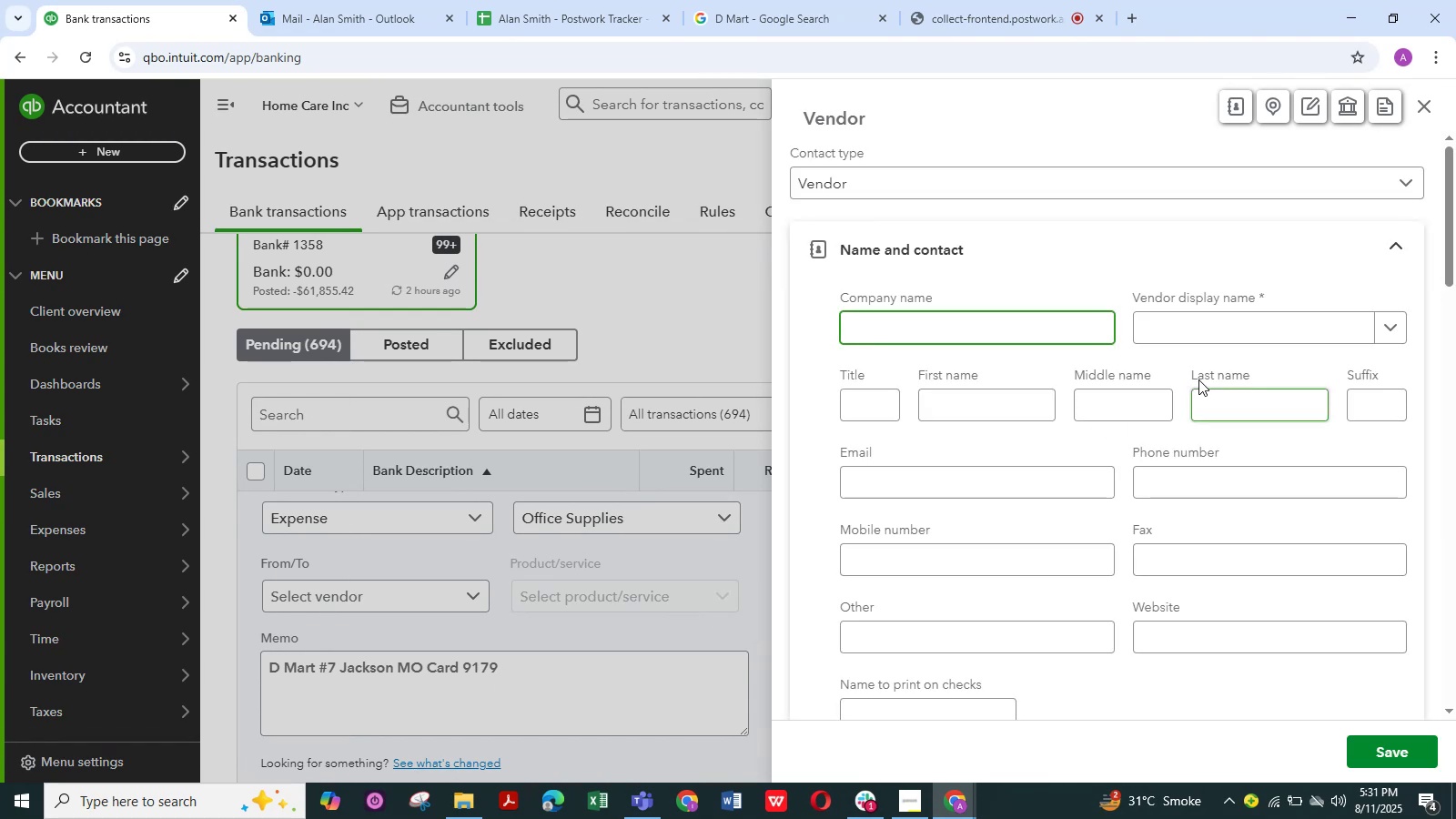 
left_click([1198, 329])
 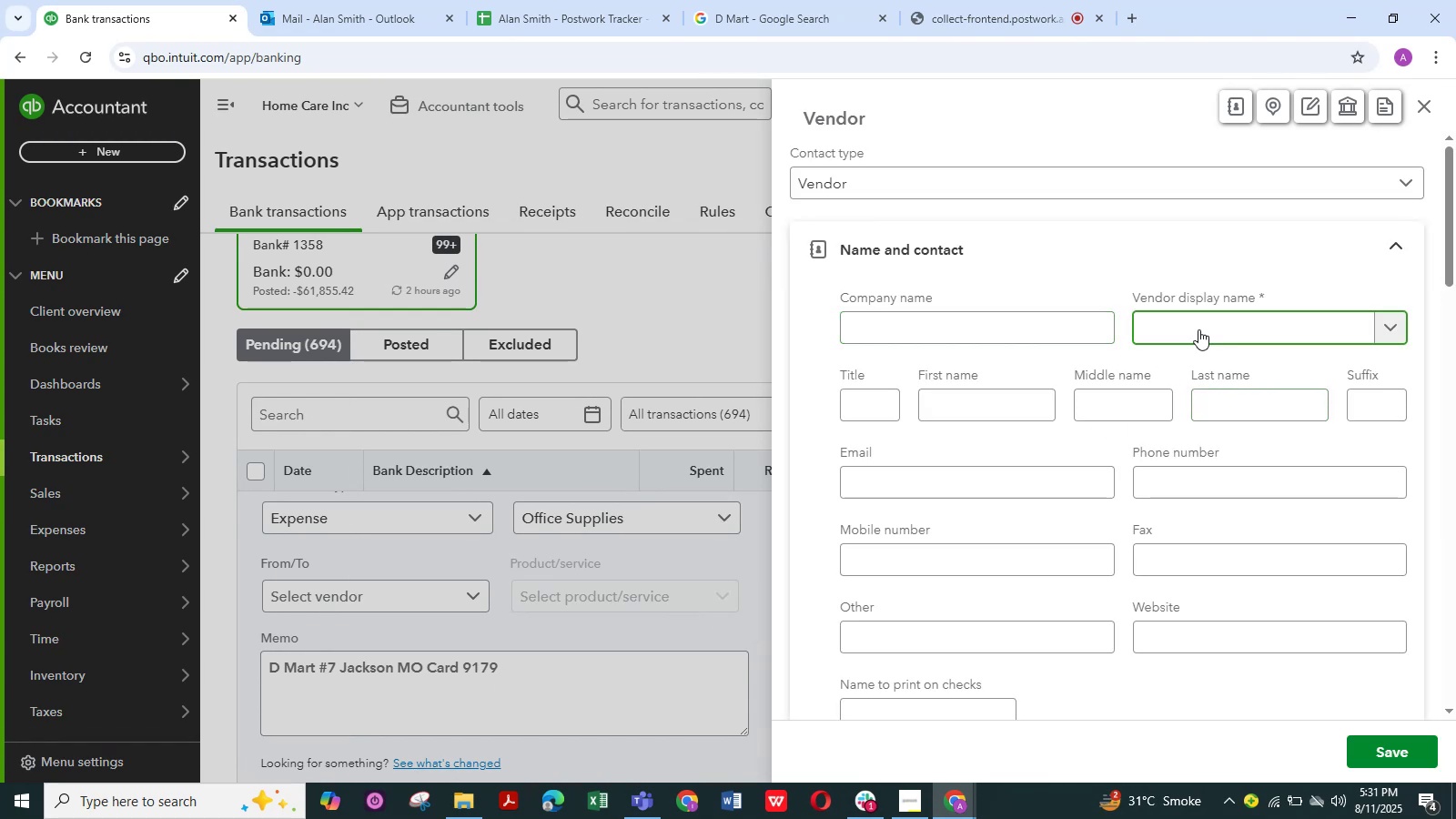 
key(Control+V)
 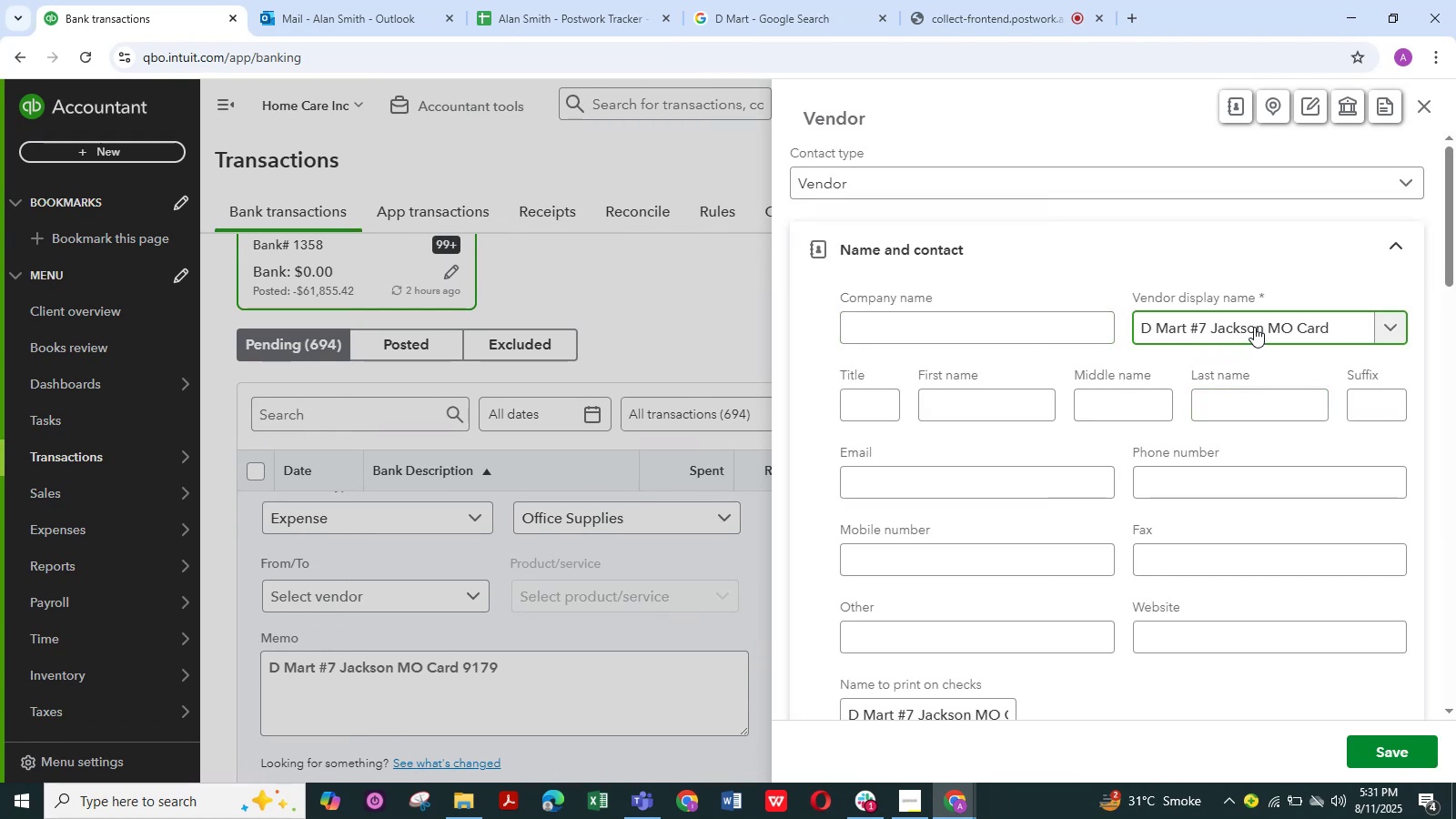 
hold_key(key=Backspace, duration=0.71)
 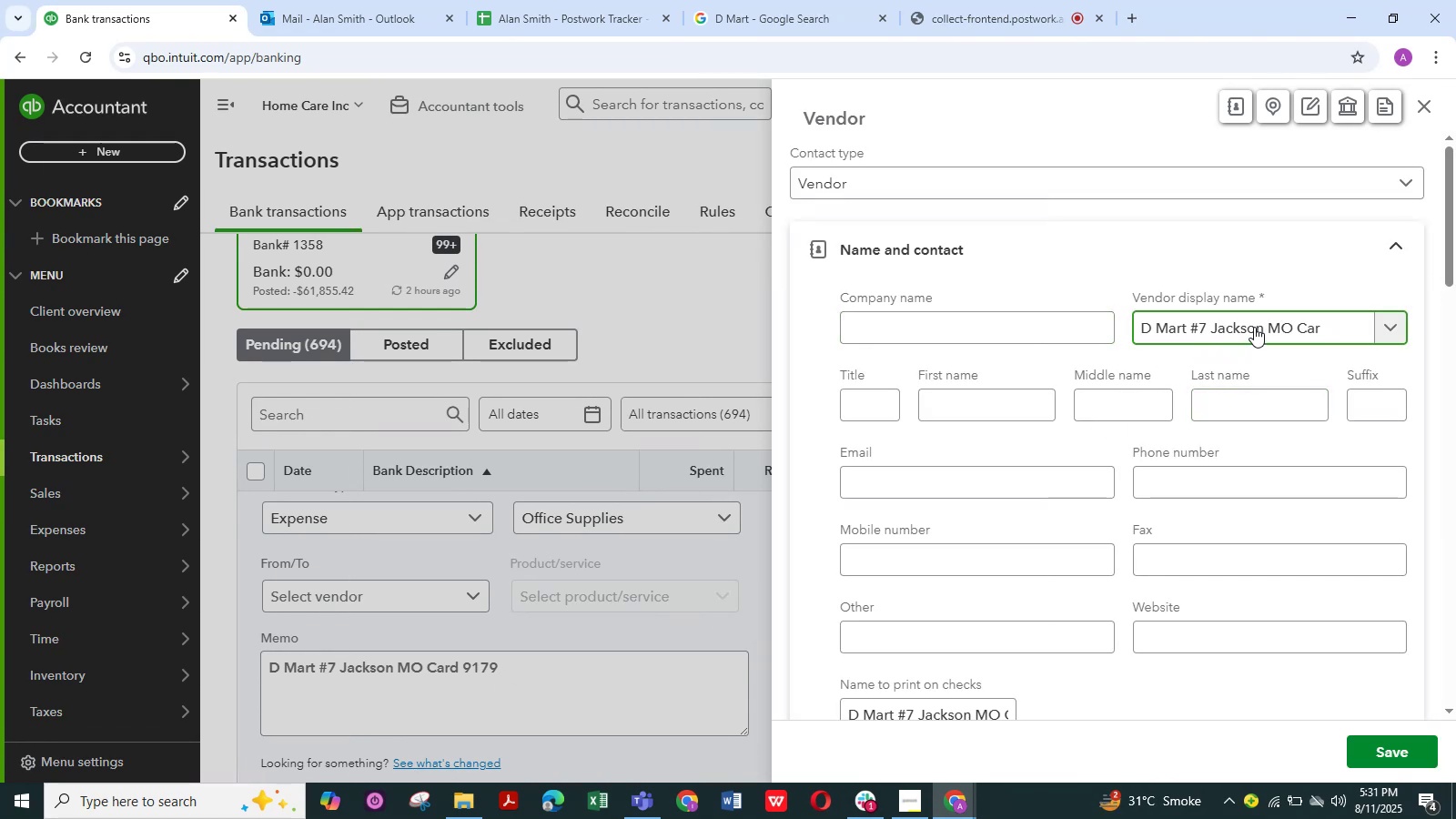 
key(Backspace)
 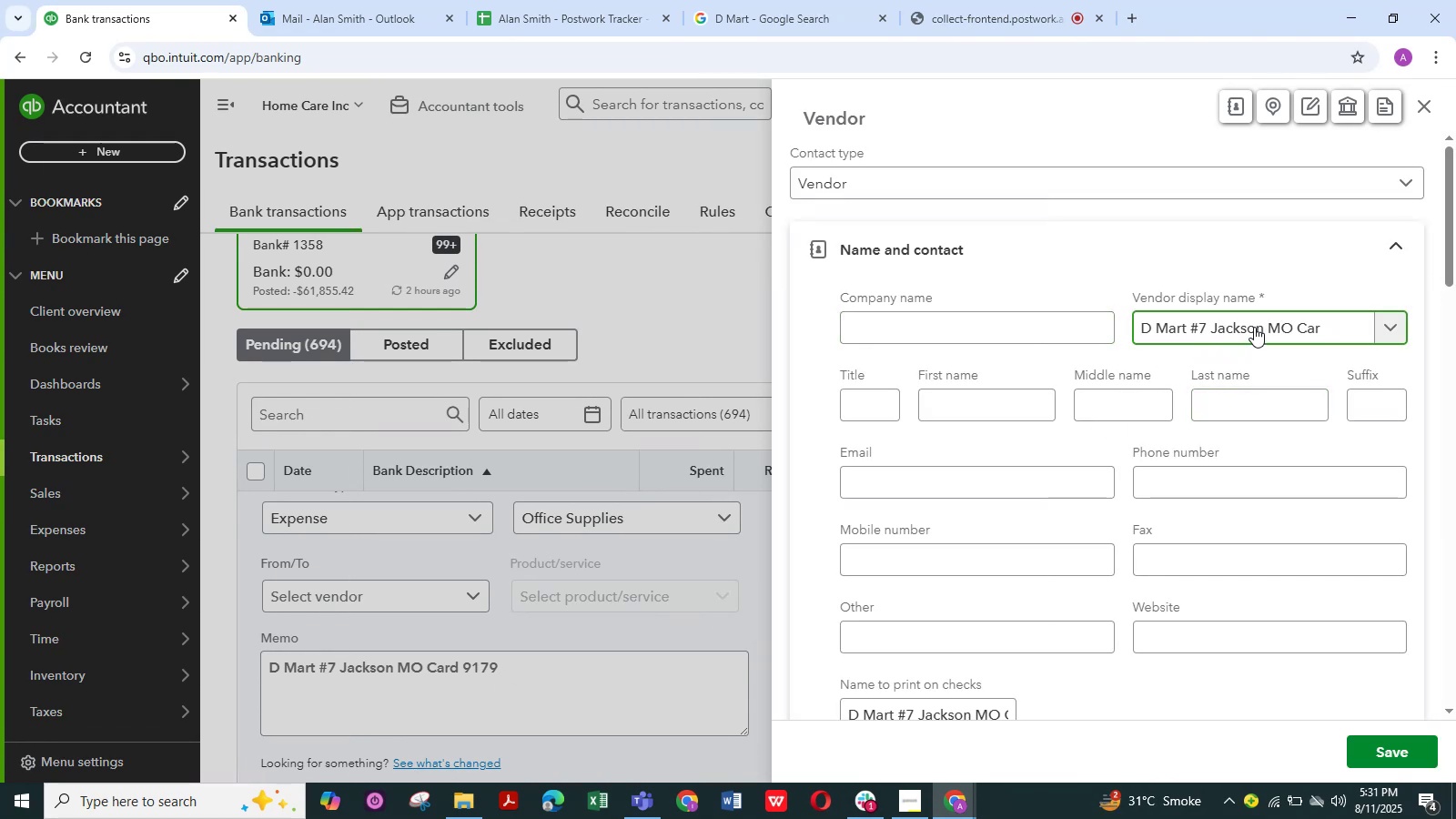 
key(Backspace)
 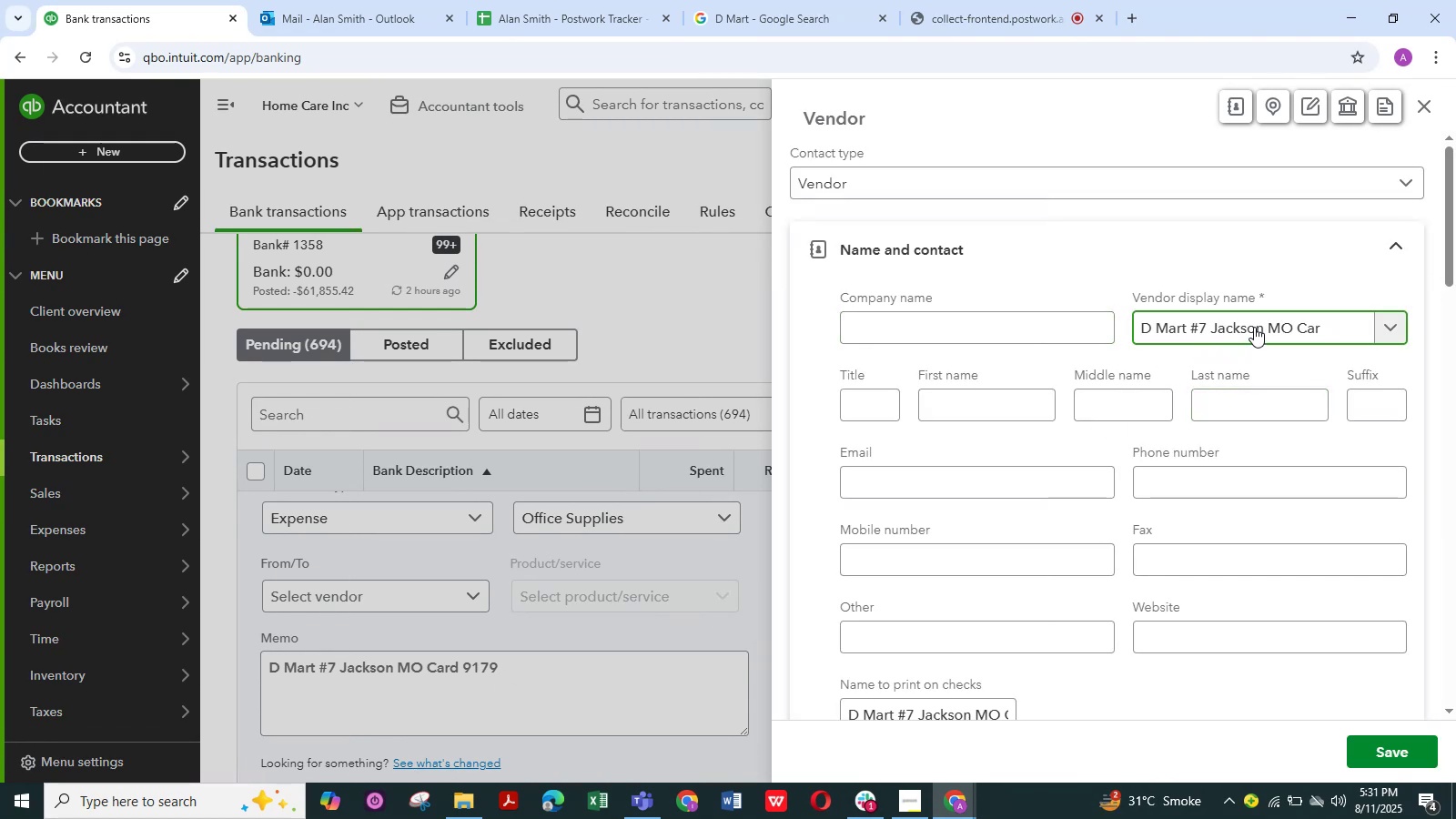 
key(Backspace)
 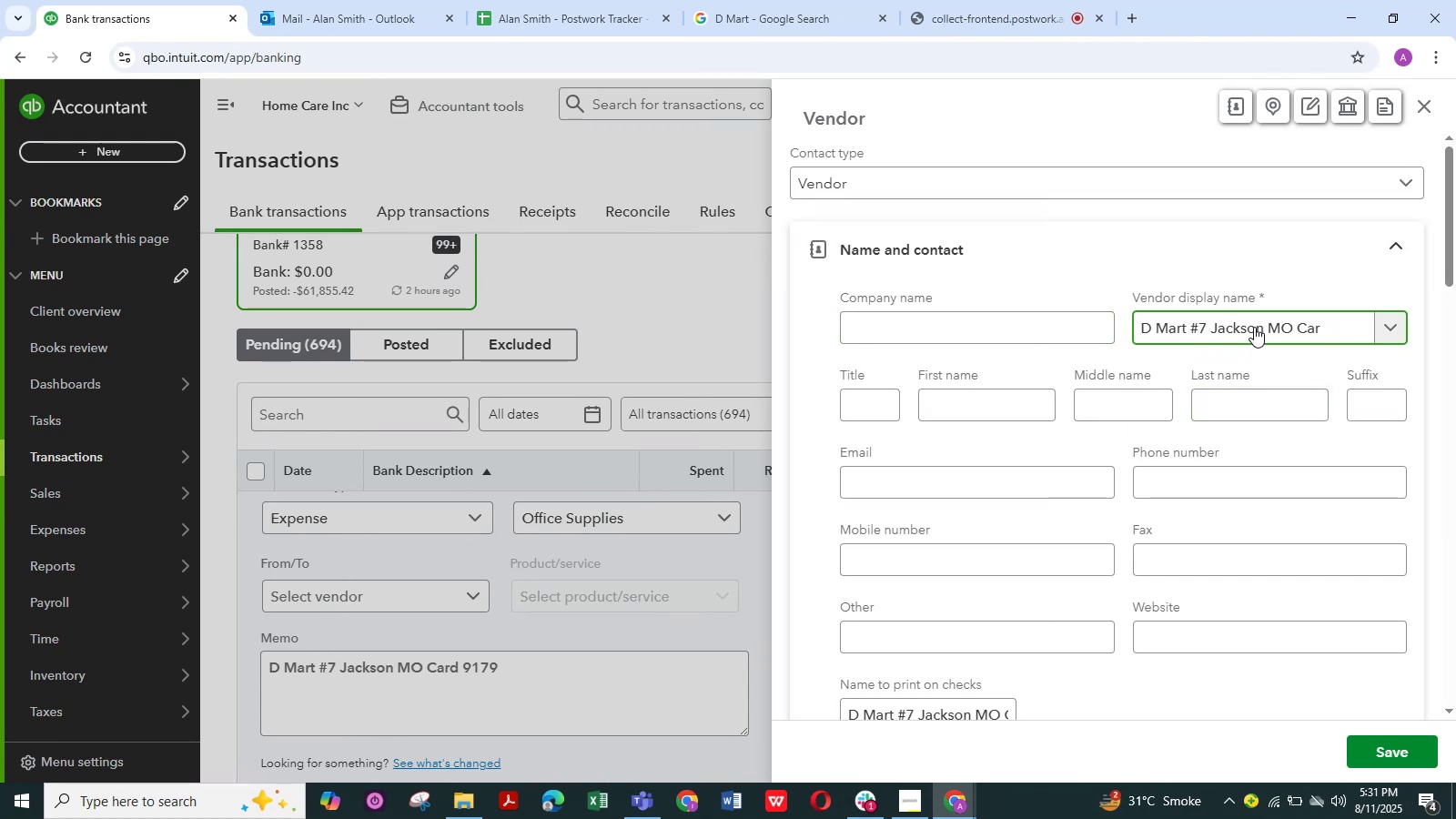 
key(Backspace)
 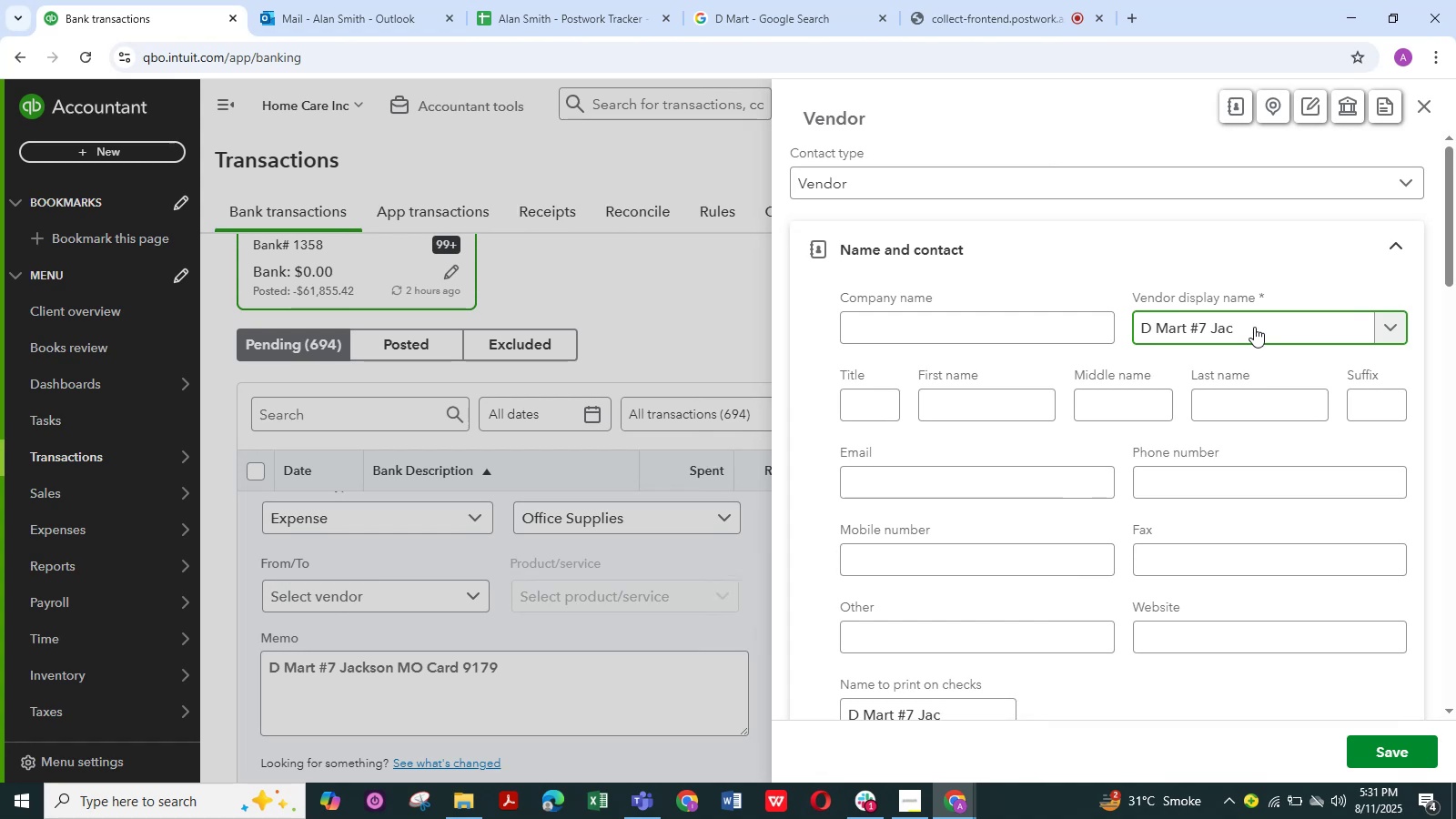 
wait(13.82)
 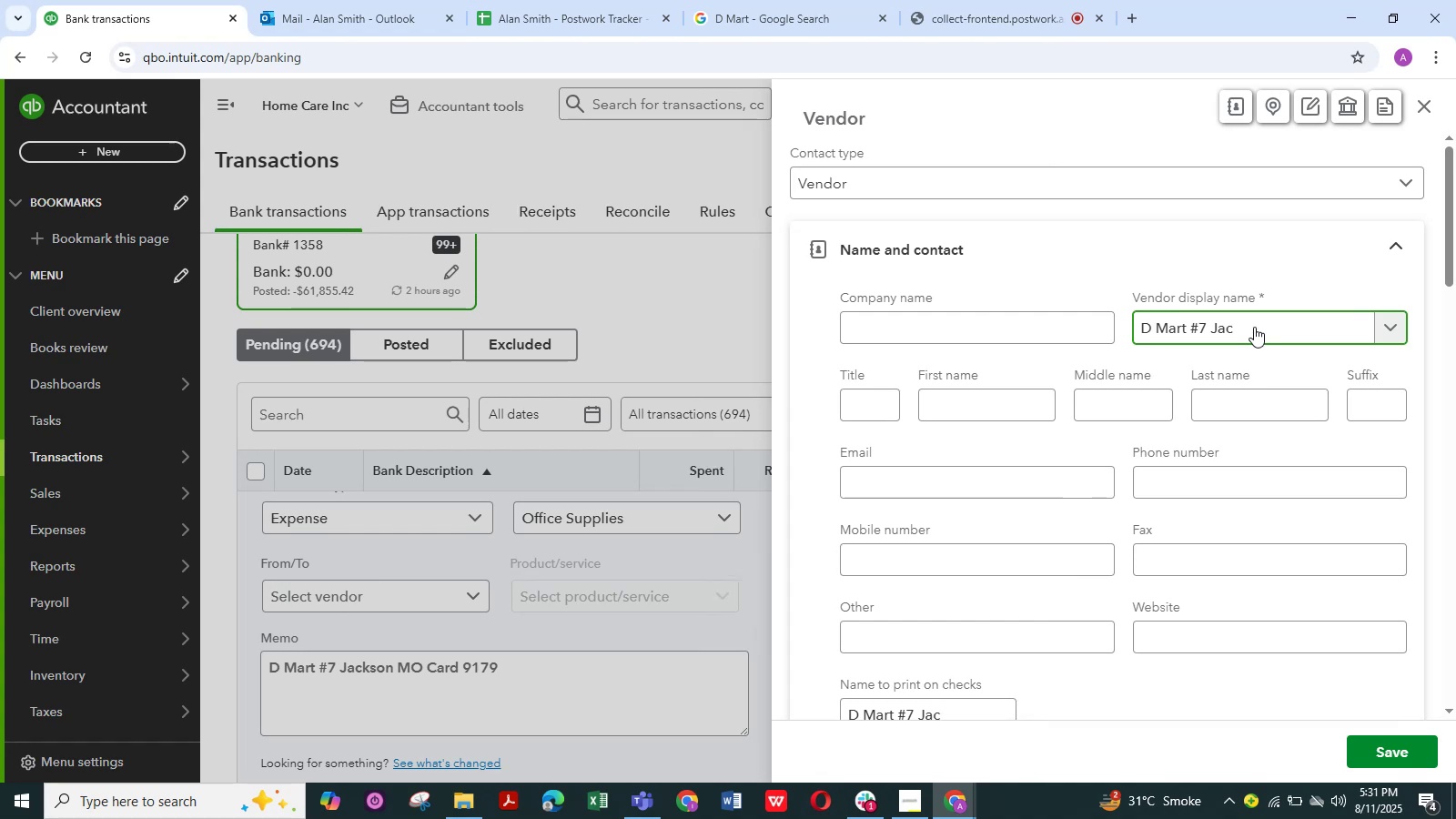 
key(Backspace)
 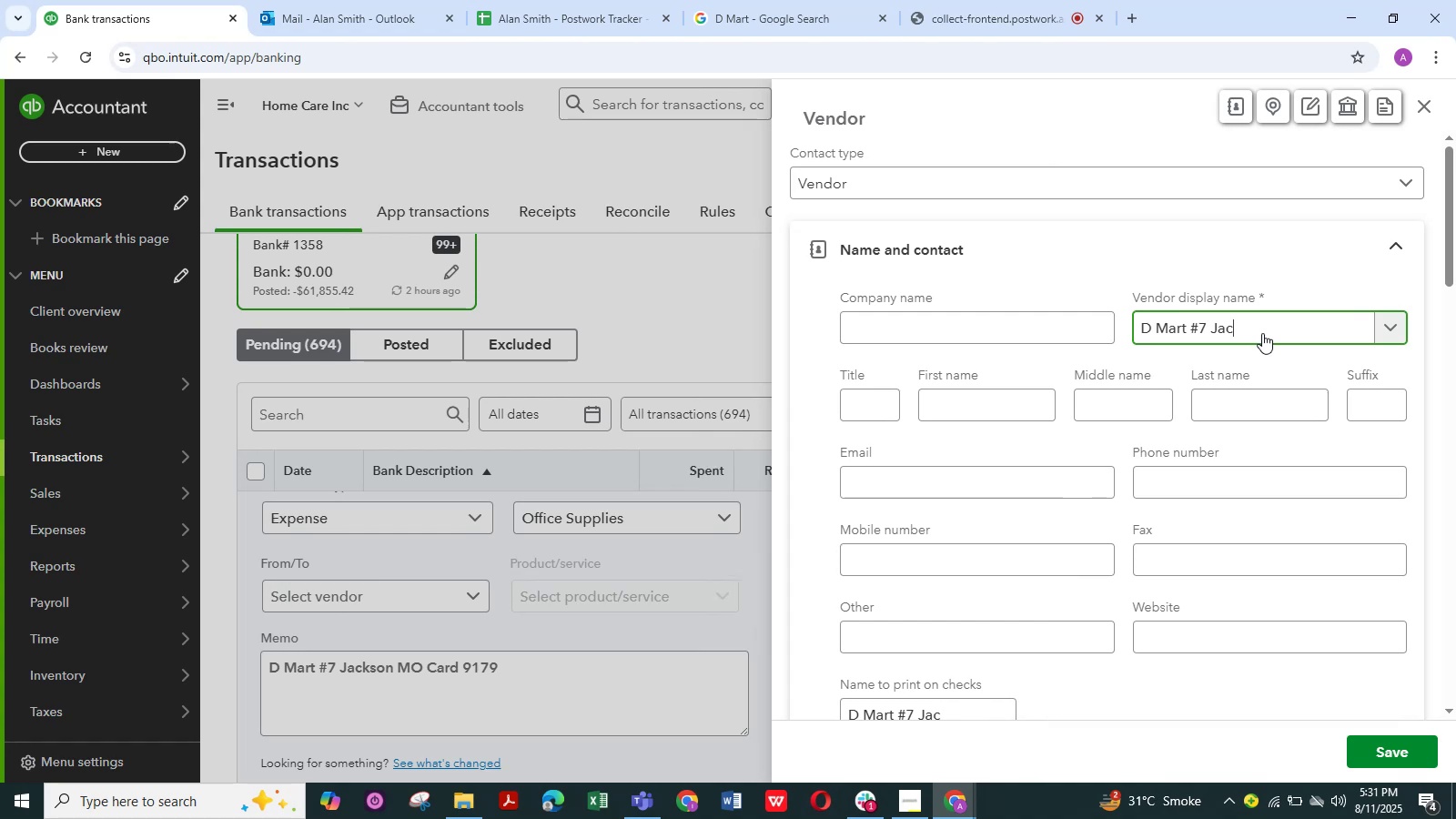 
key(Backspace)
 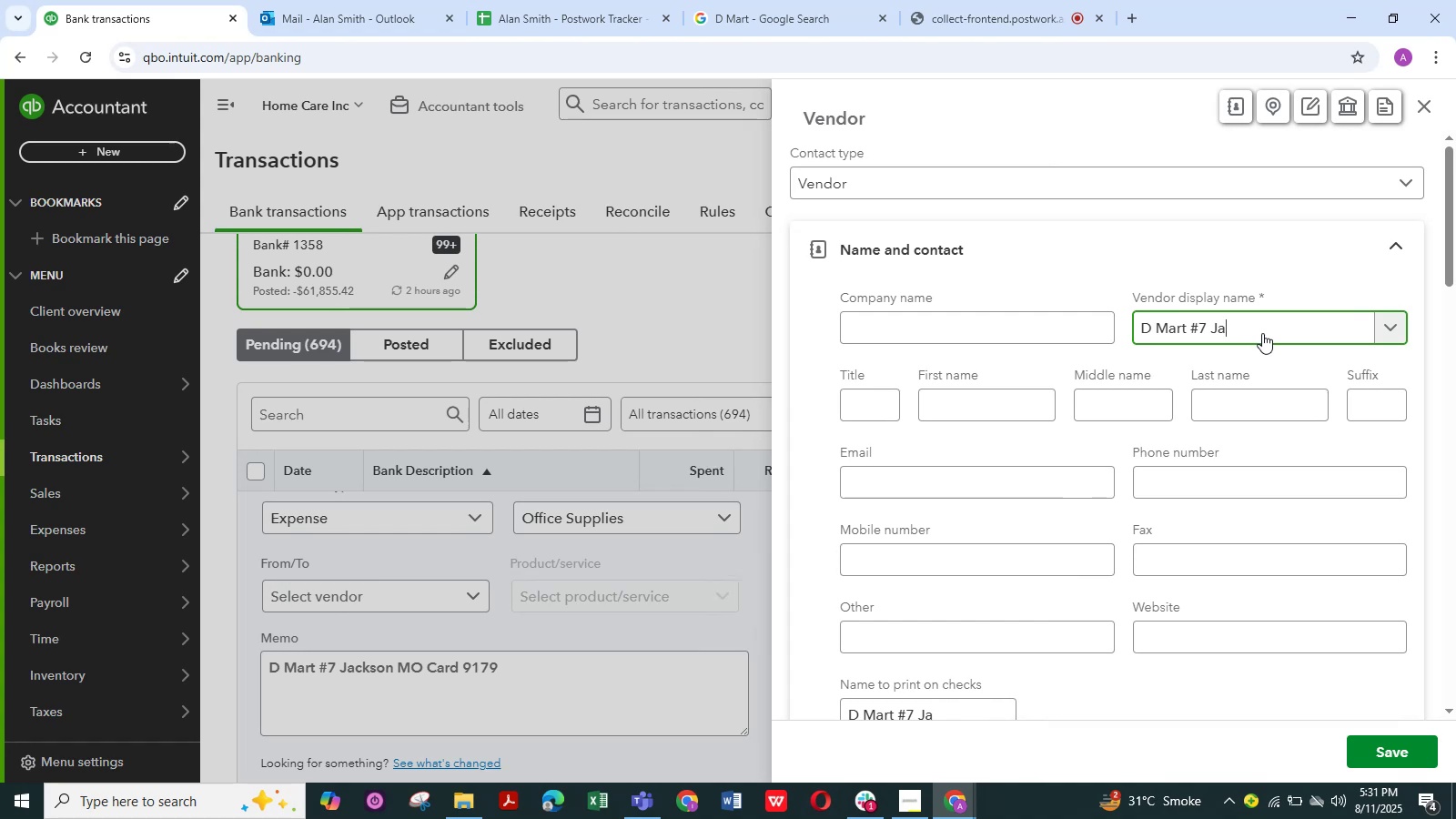 
key(Backspace)
 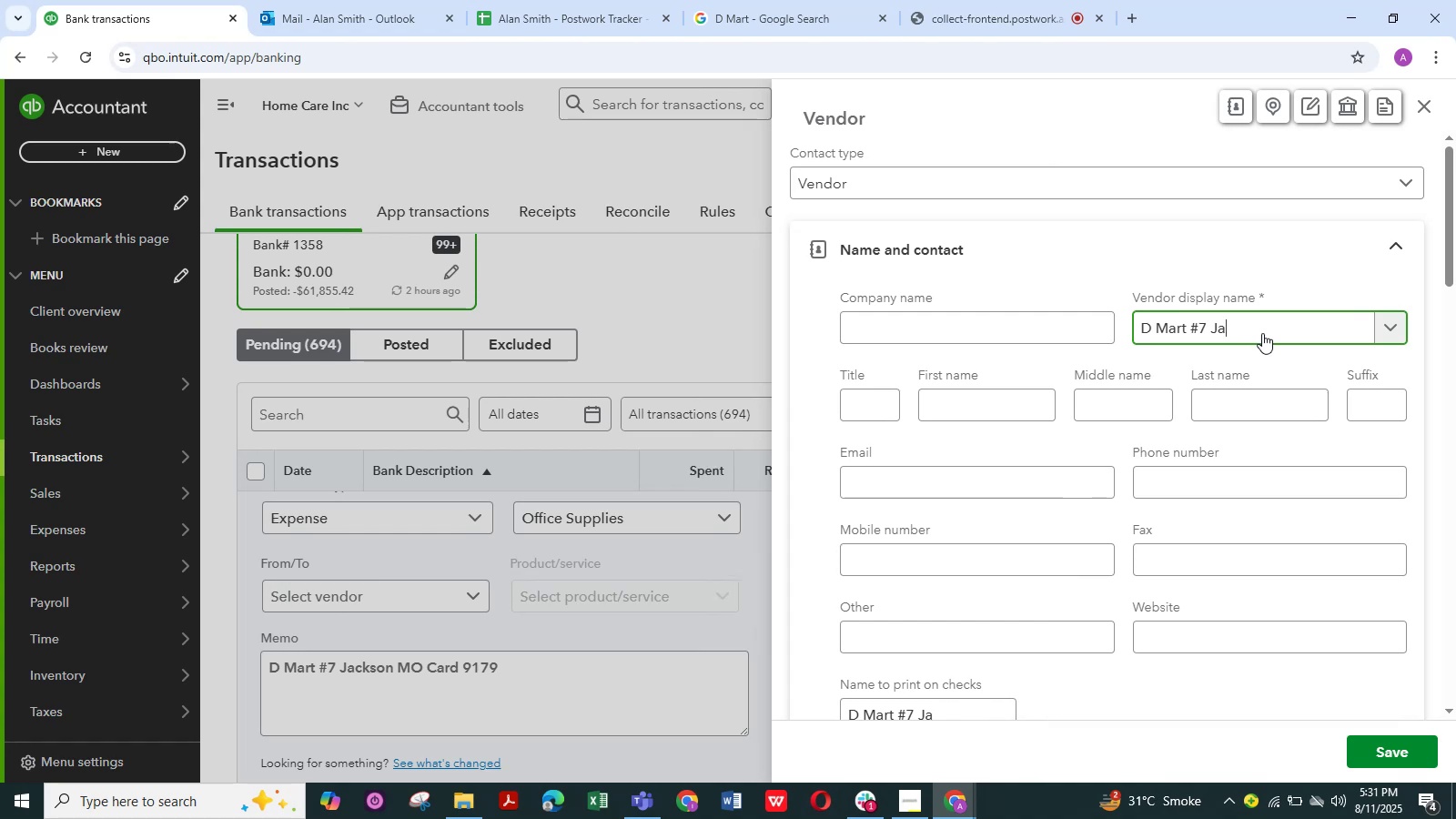 
key(Backspace)
 